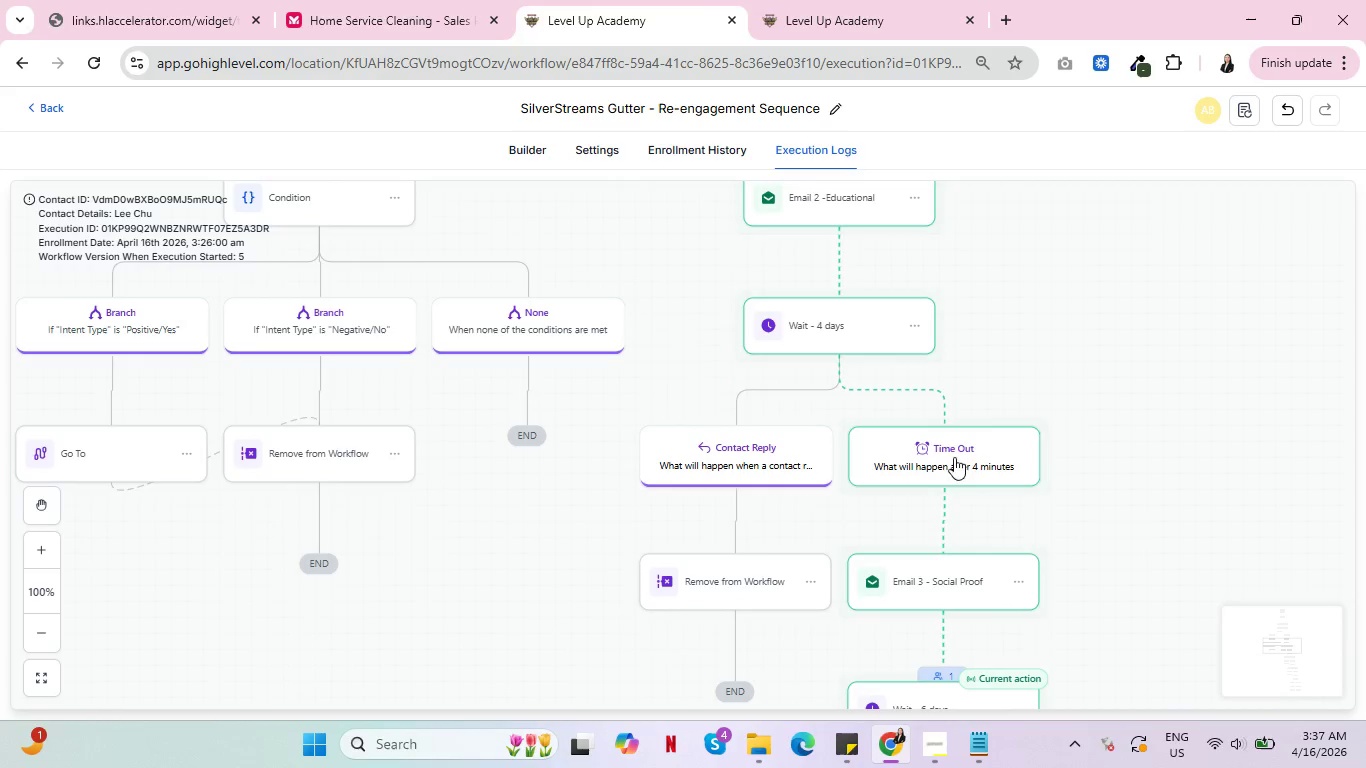 
scroll: coordinate [979, 481], scroll_direction: down, amount: 12.0
 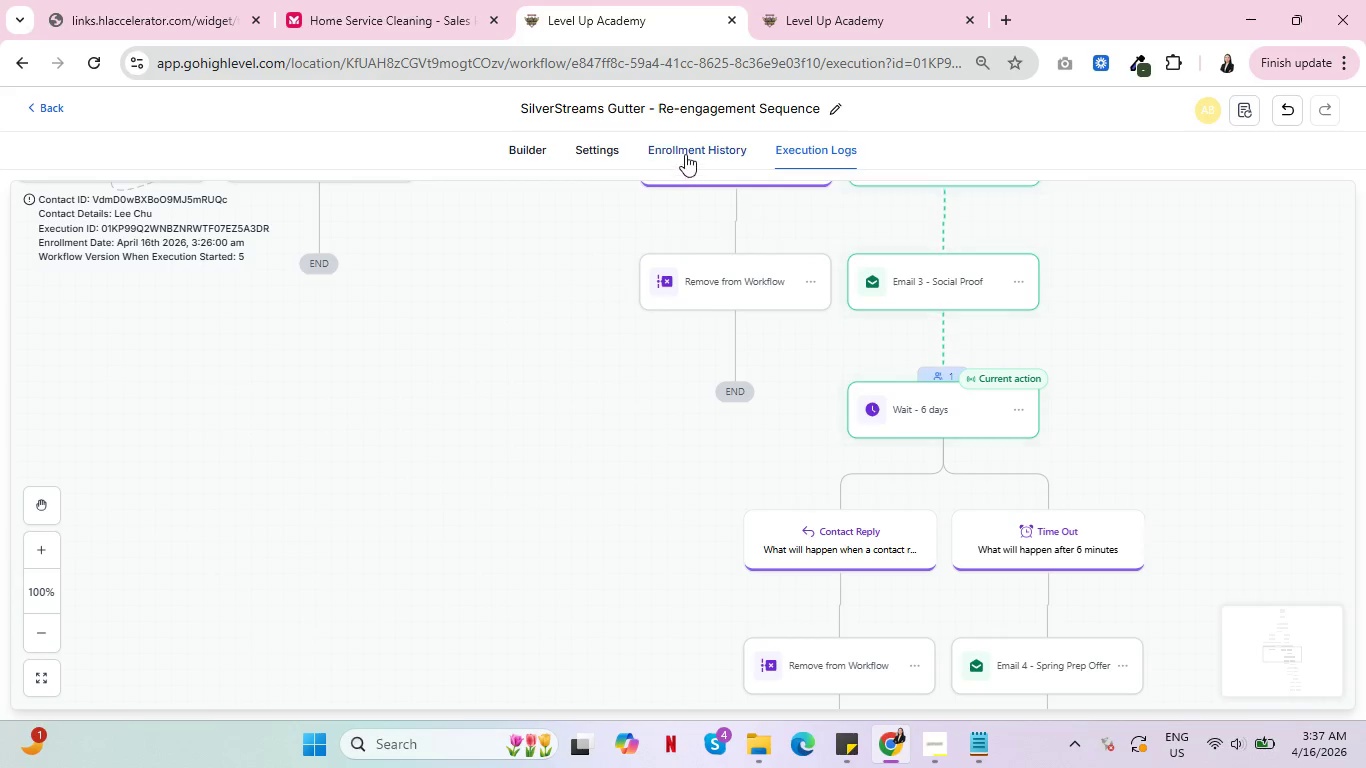 
left_click([685, 153])
 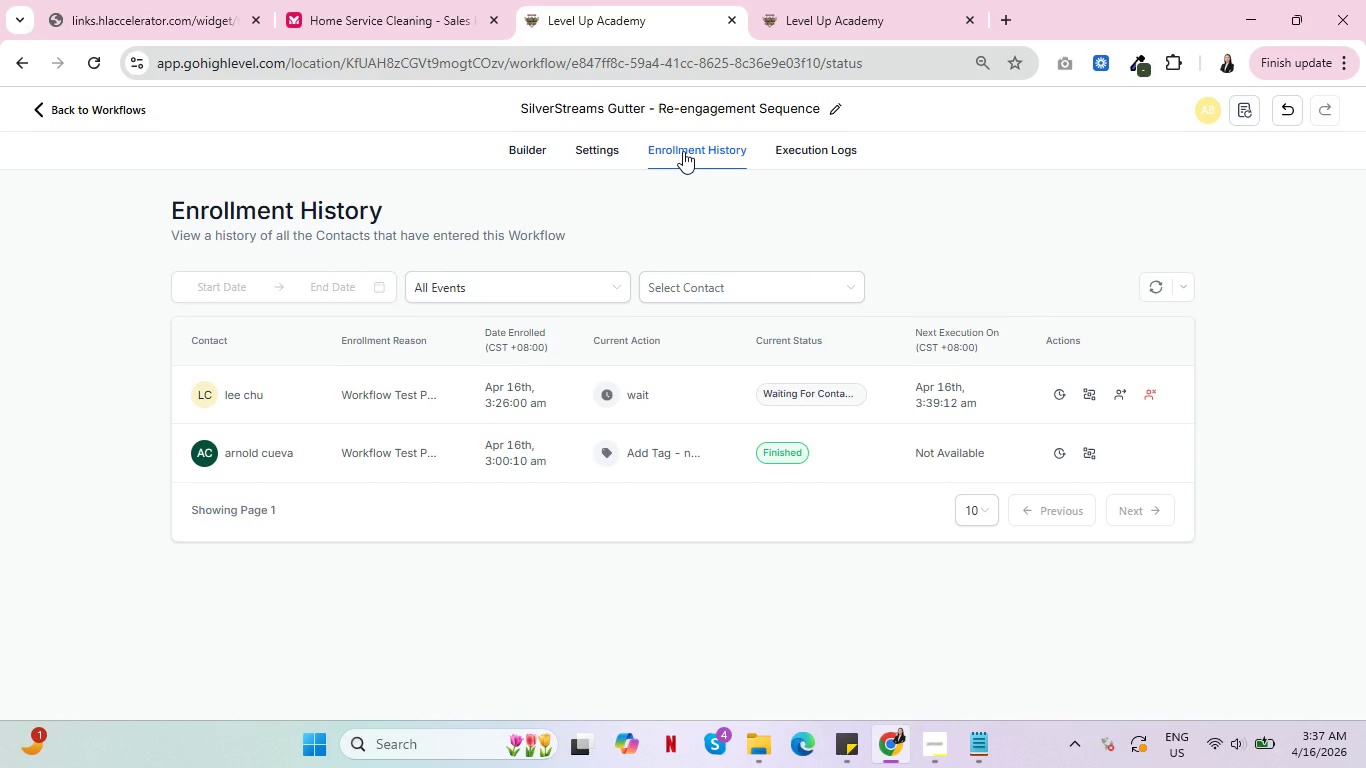 
wait(7.11)
 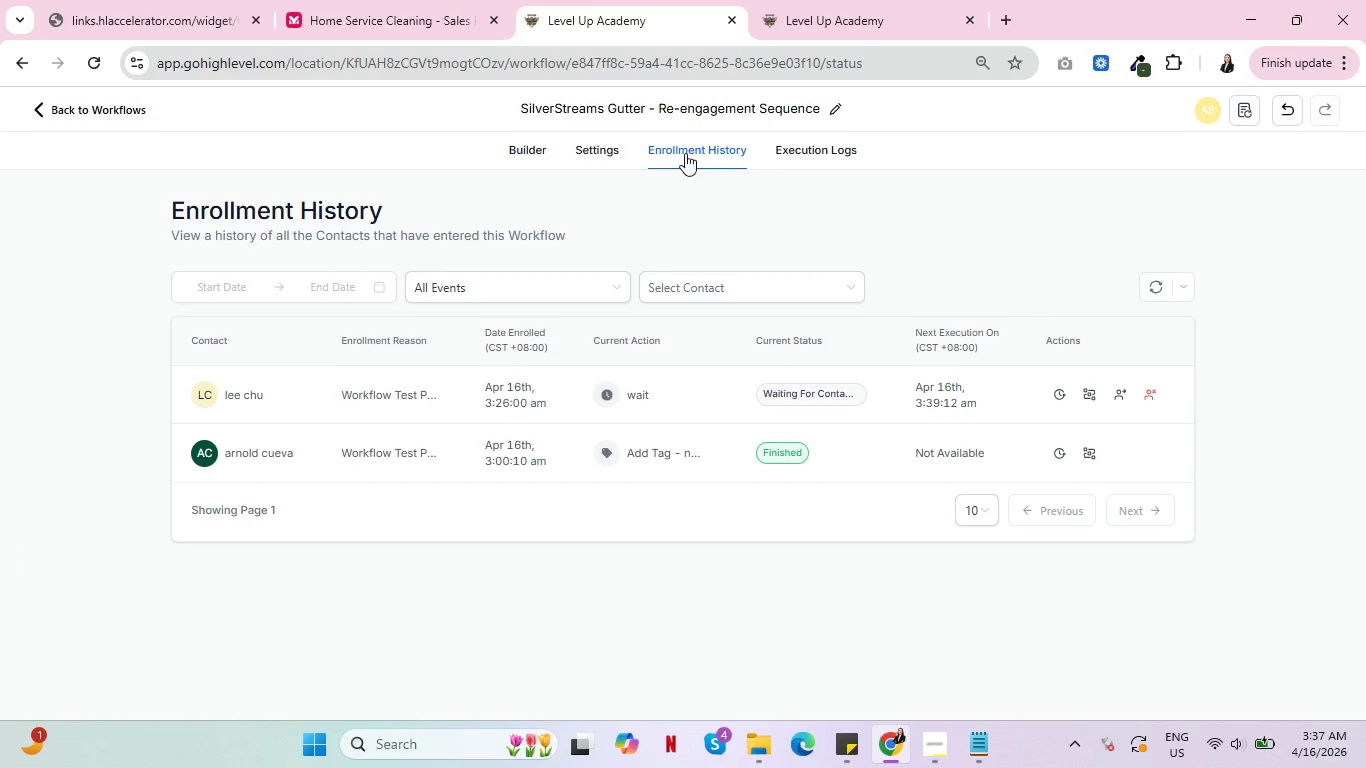 
left_click([823, 0])
 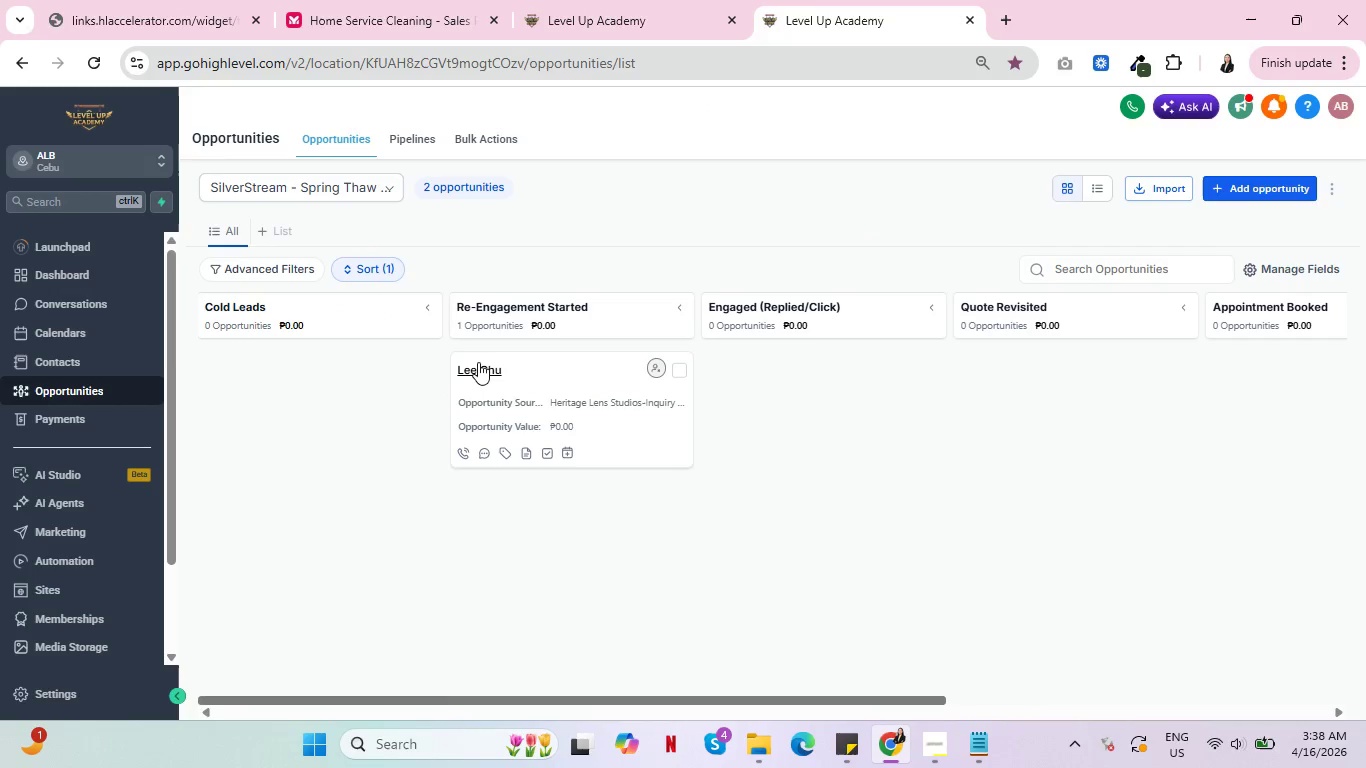 
left_click([478, 362])
 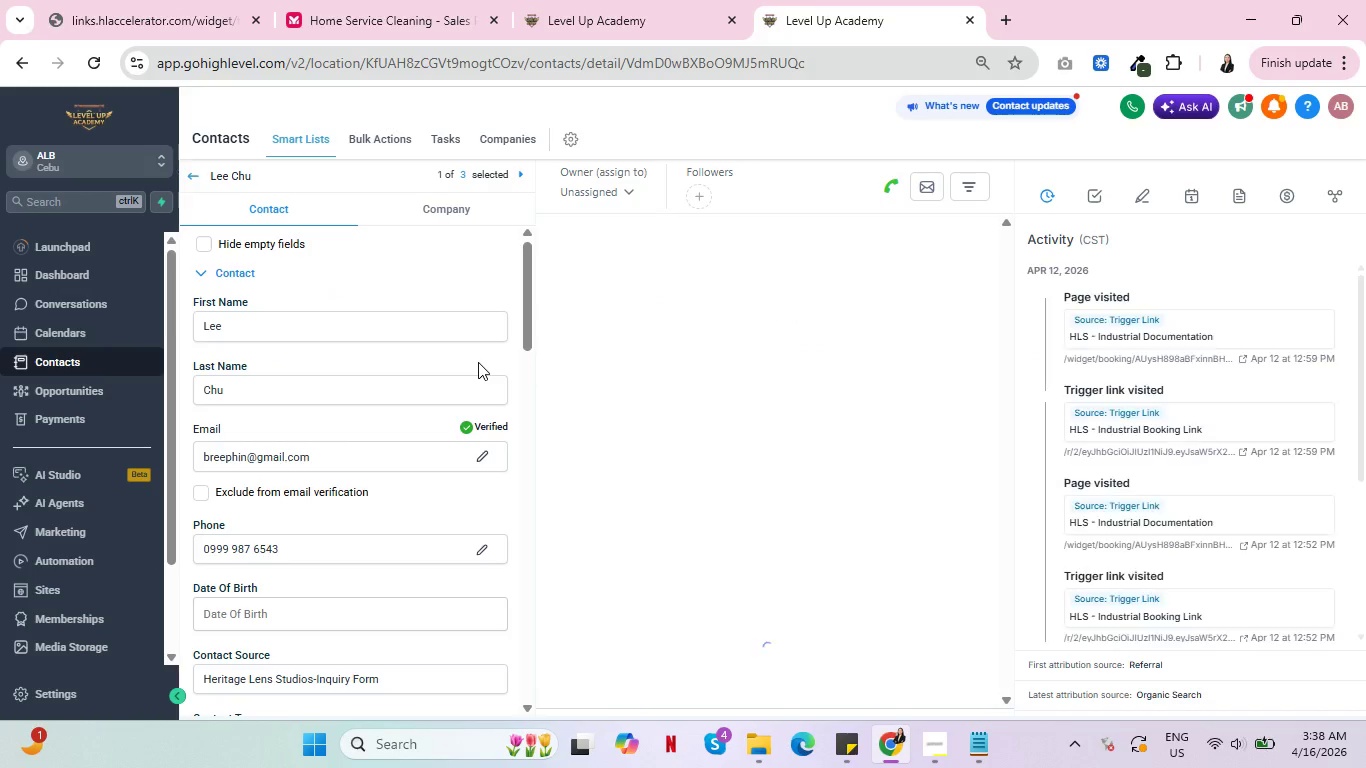 
mouse_move([490, 375])
 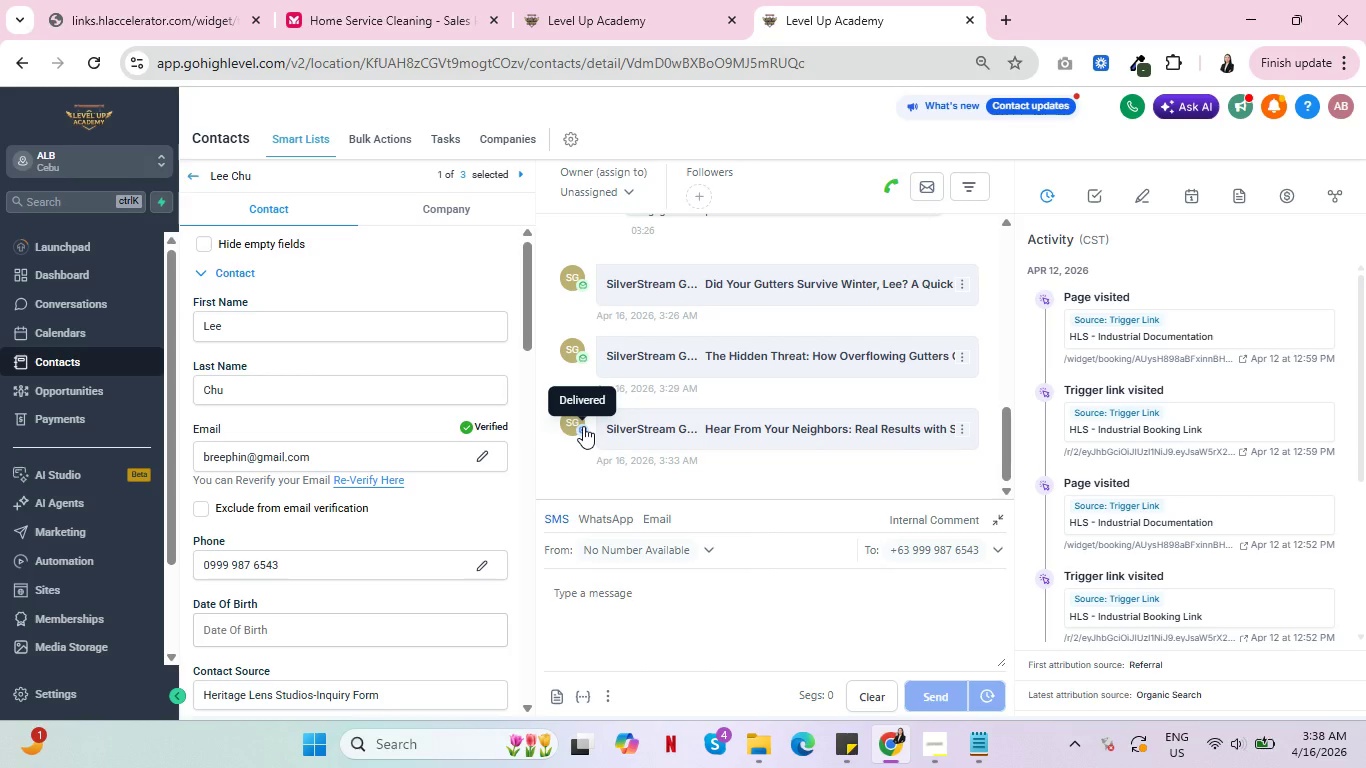 
wait(46.57)
 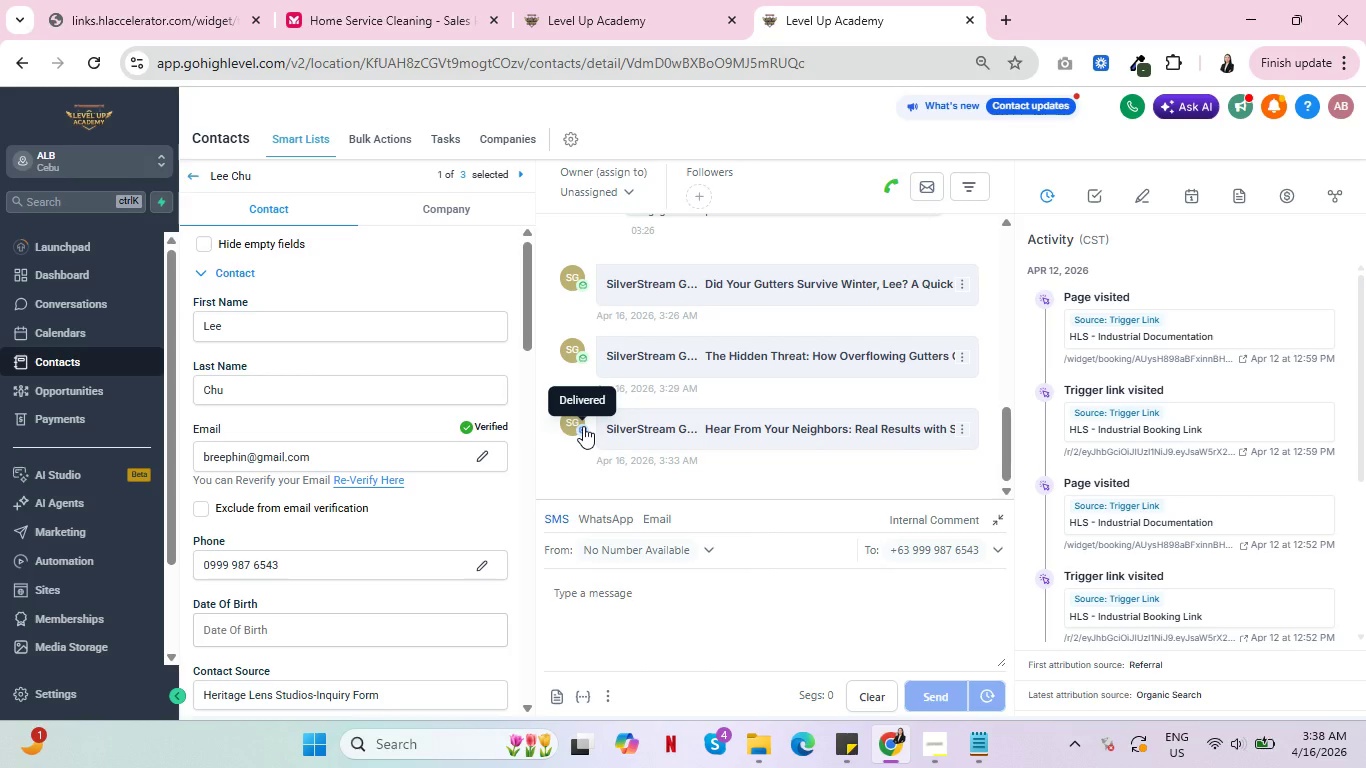 
scroll: coordinate [754, 399], scroll_direction: down, amount: 3.0
 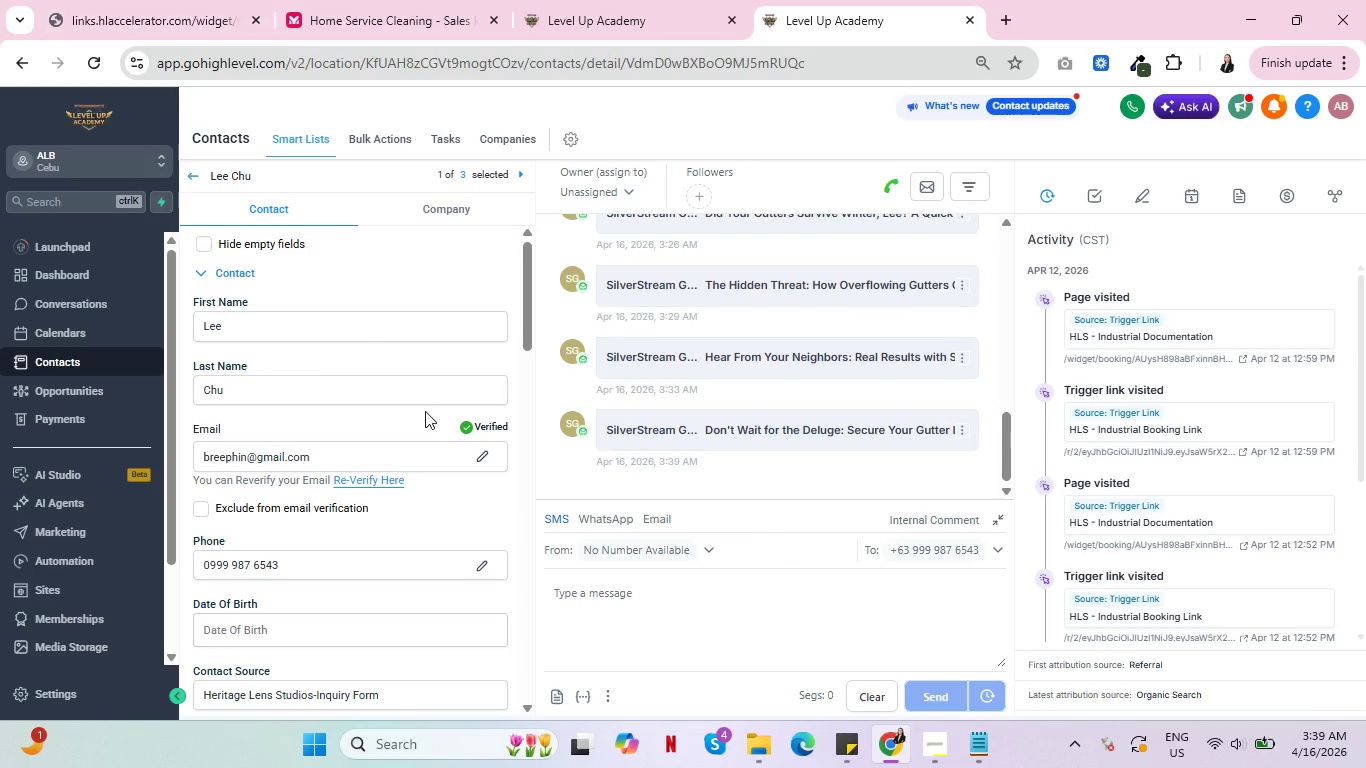 
wait(48.24)
 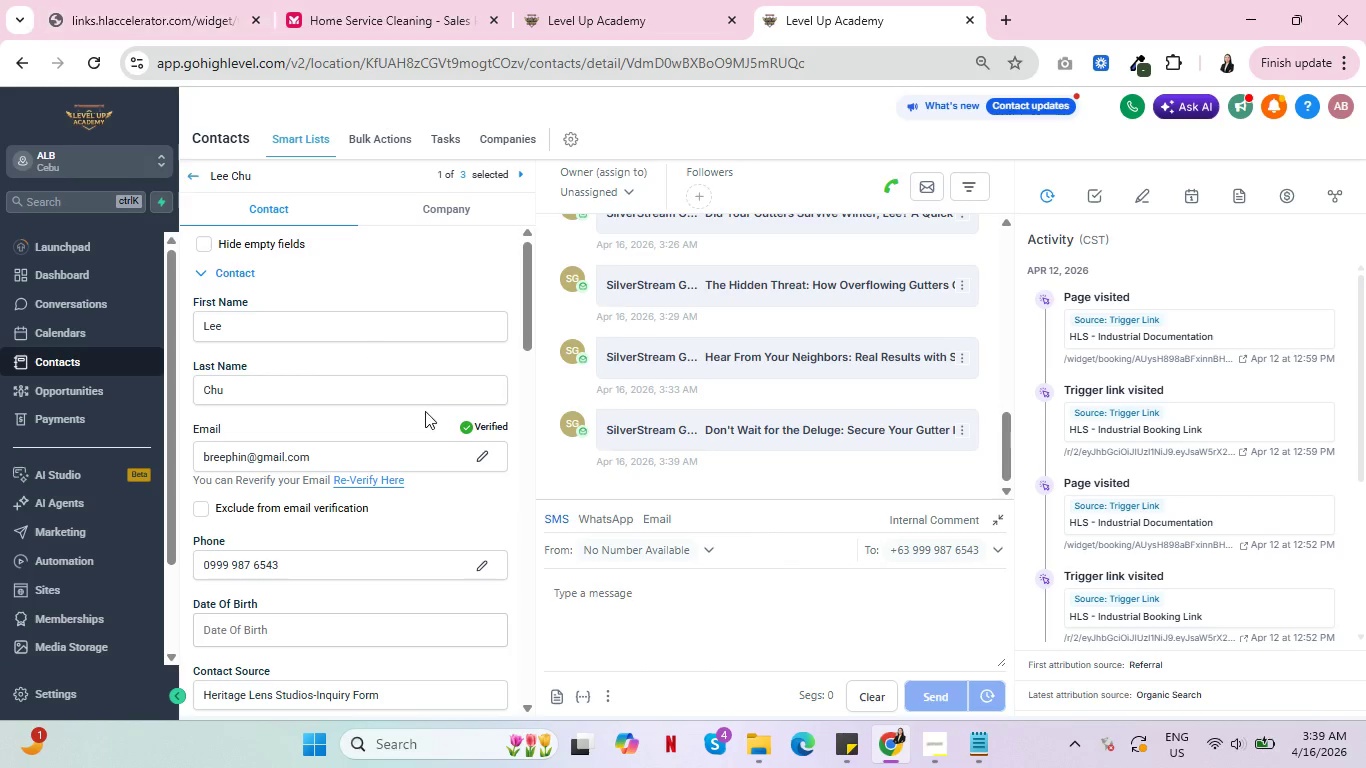 
scroll: coordinate [786, 372], scroll_direction: down, amount: 16.0
 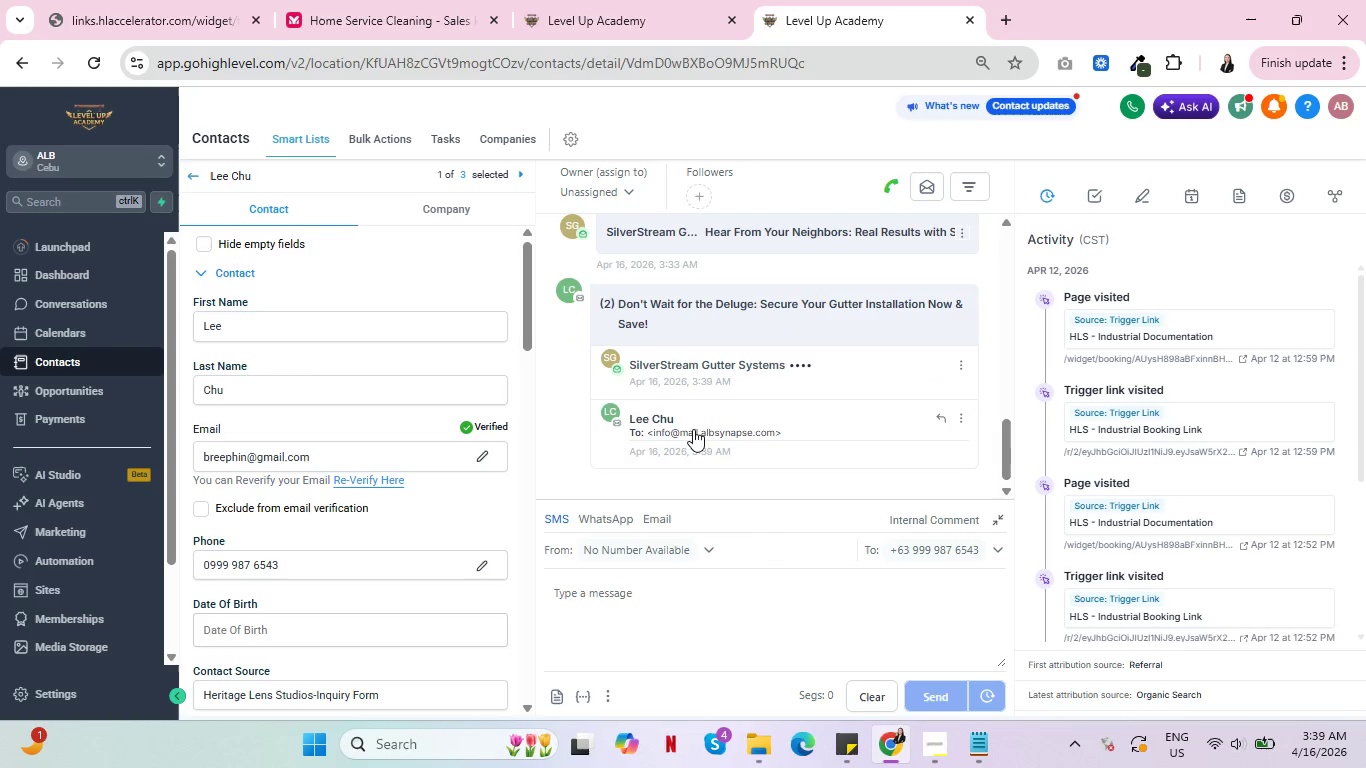 
left_click([693, 429])
 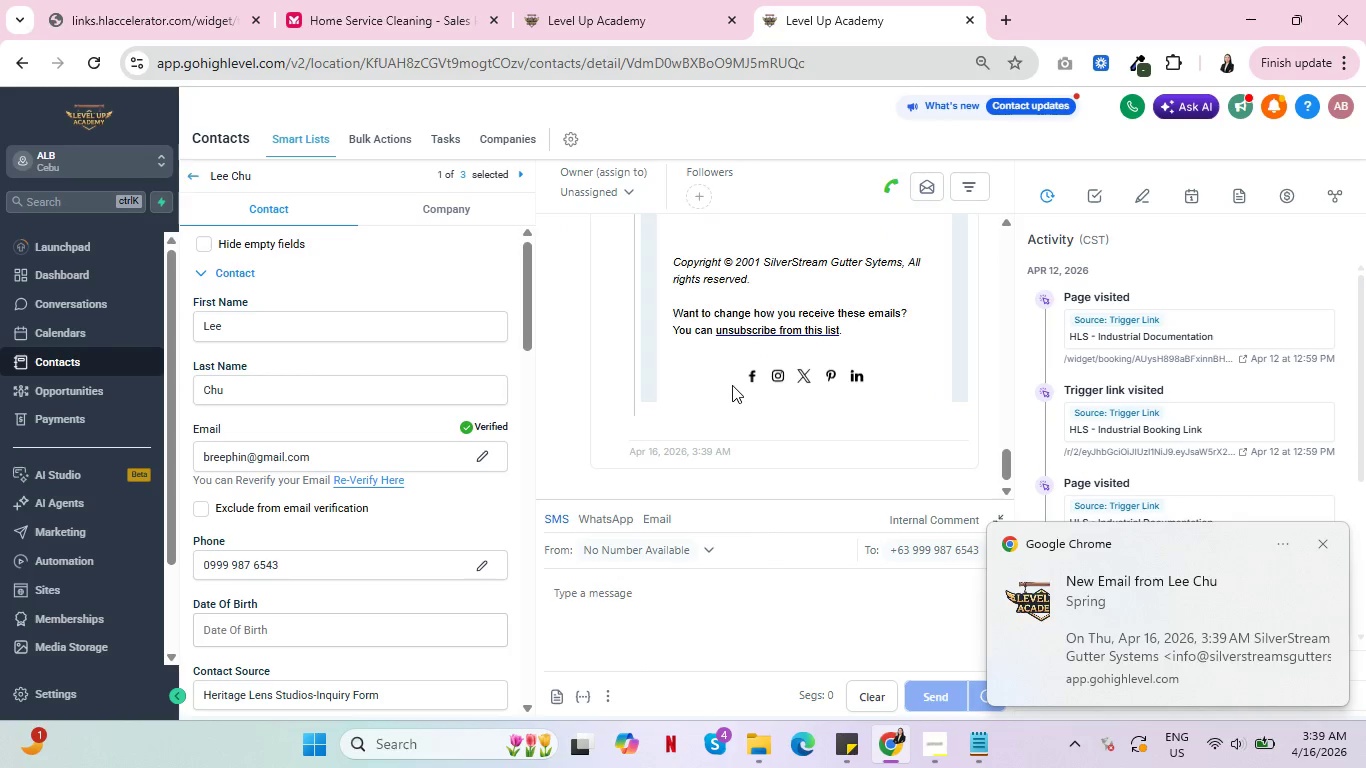 
scroll: coordinate [754, 369], scroll_direction: up, amount: 6.0
 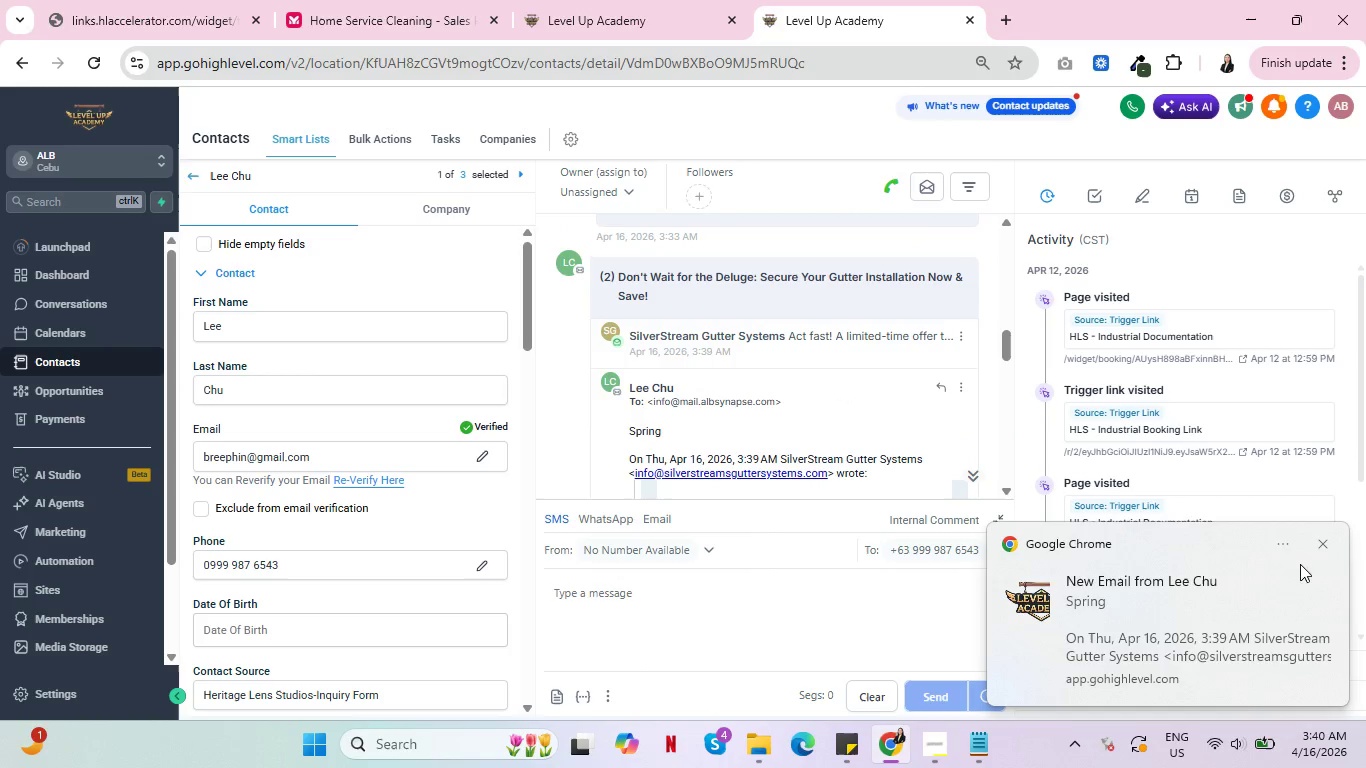 
left_click([1323, 539])
 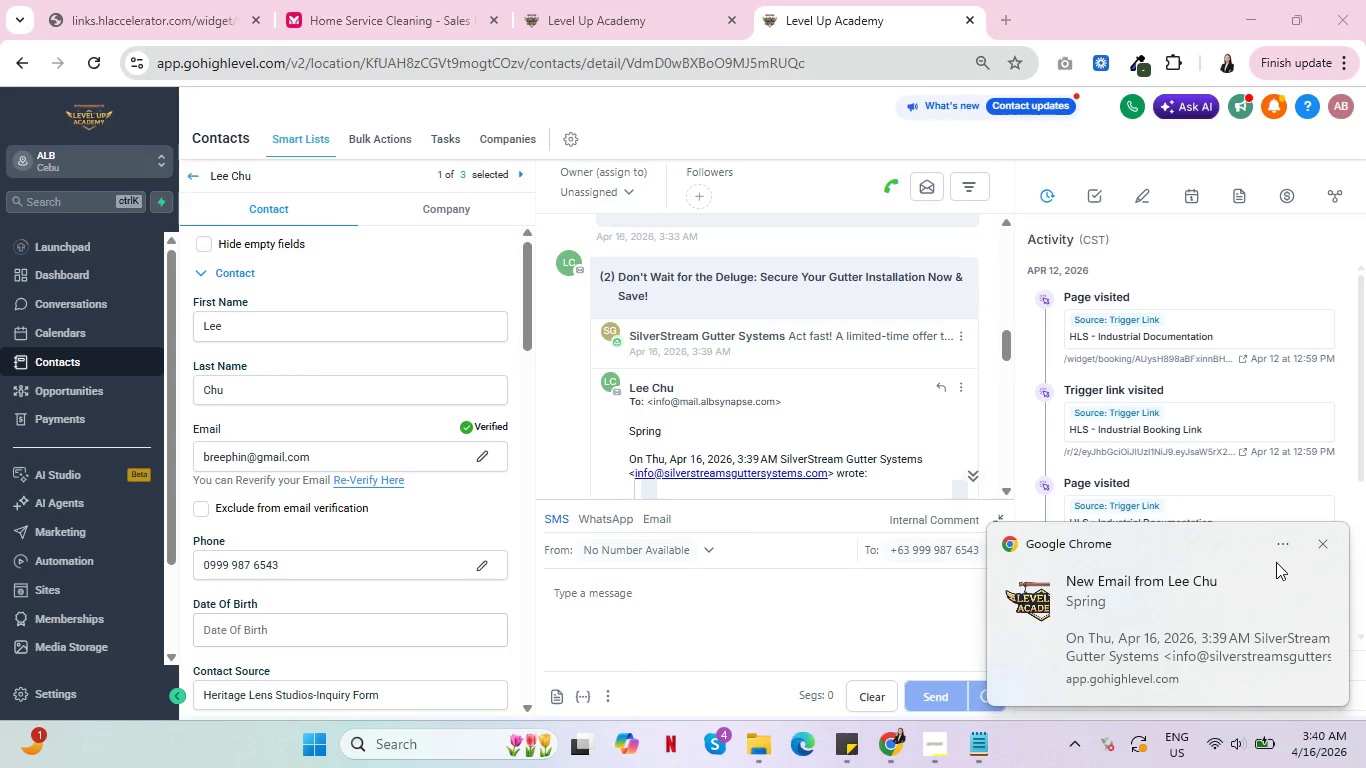 
mouse_move([1282, 521])
 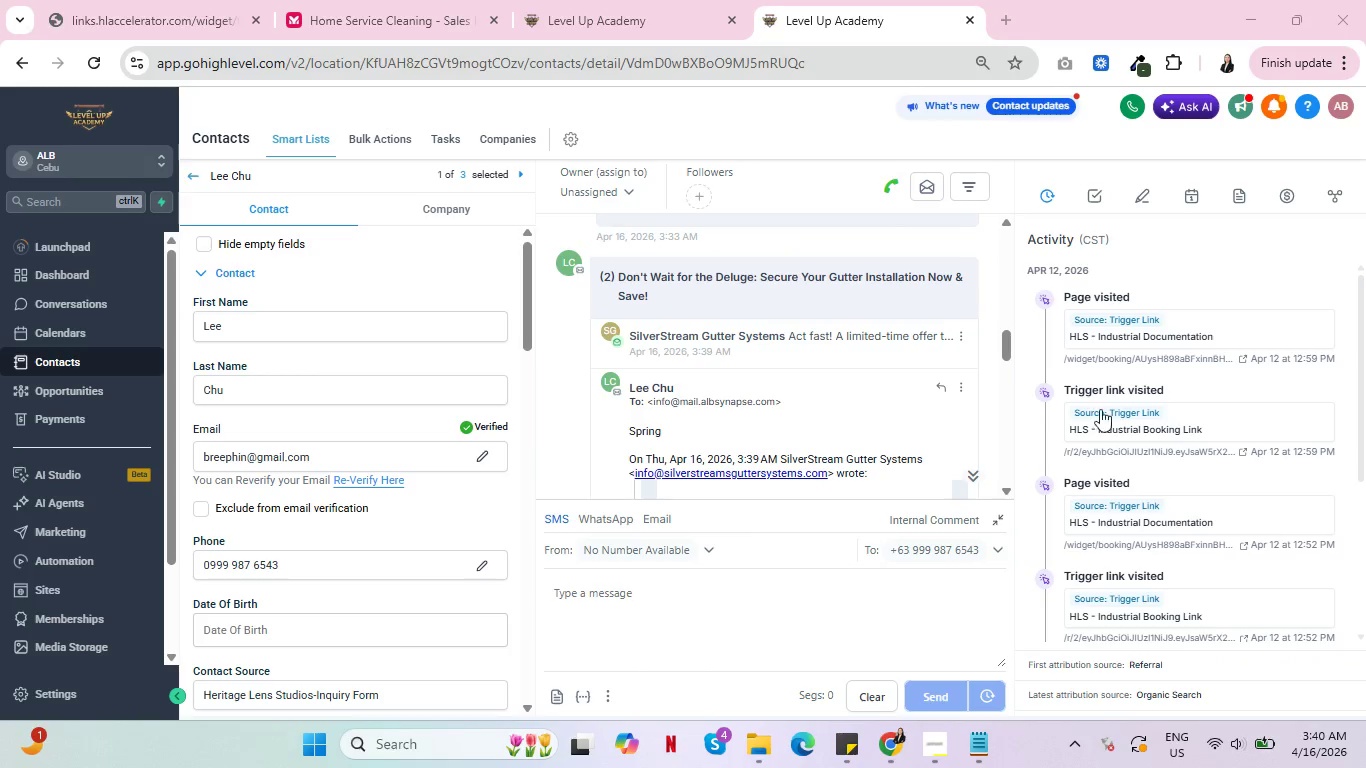 
left_click([1326, 541])
 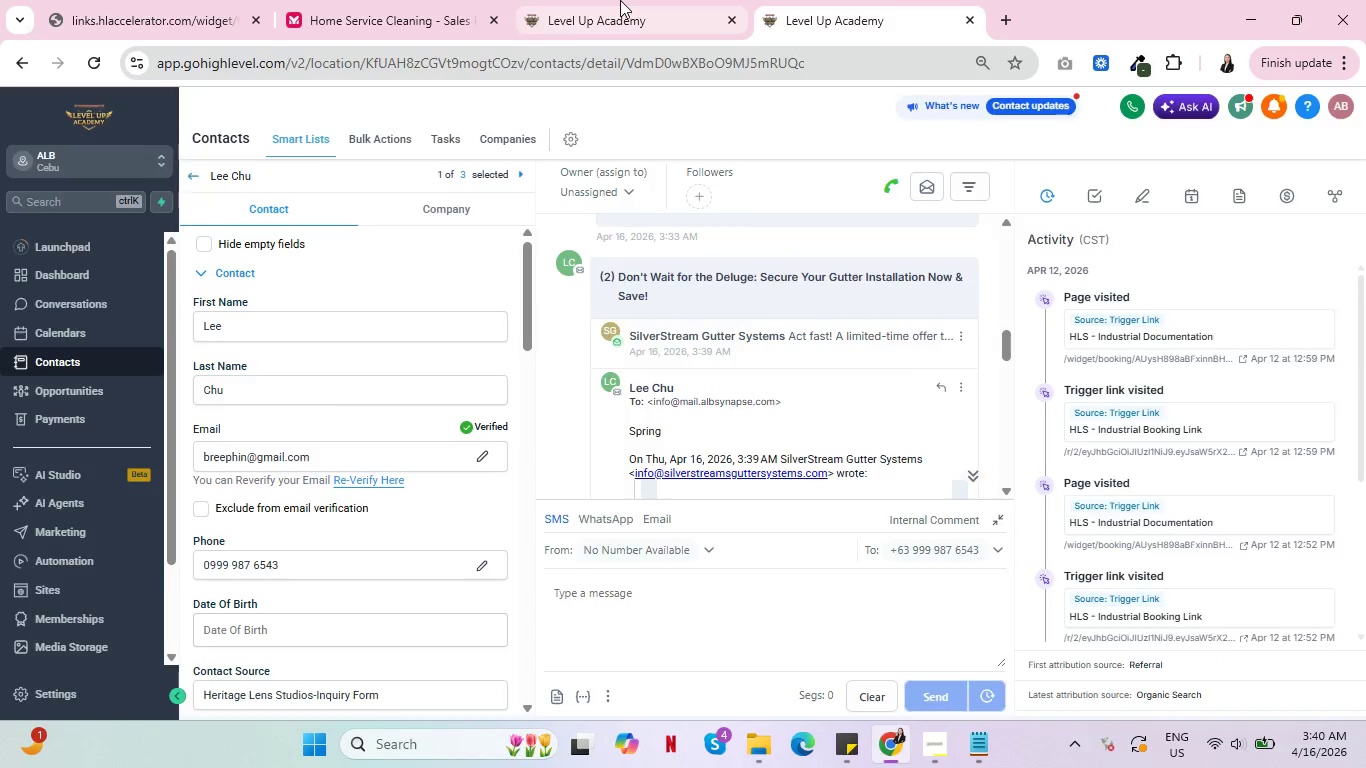 
left_click([620, 0])
 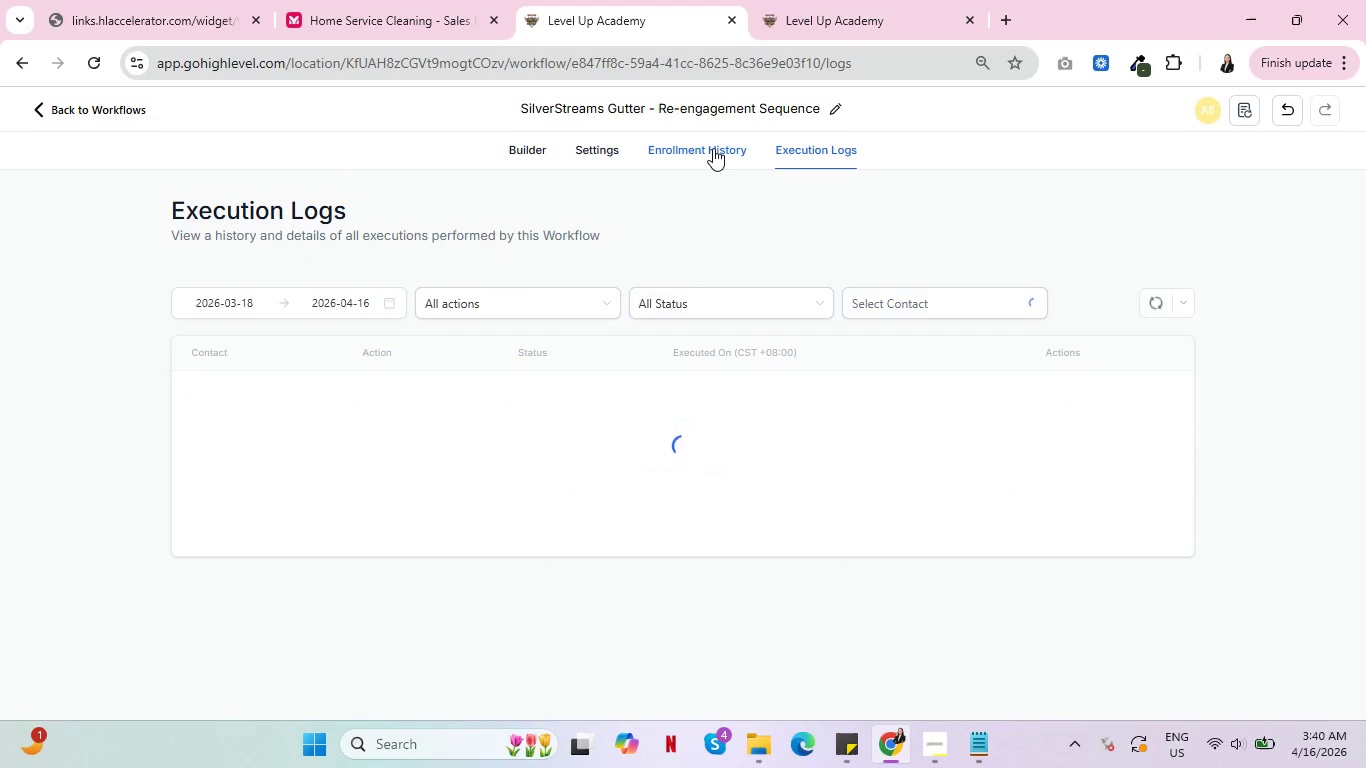 
left_click([712, 148])
 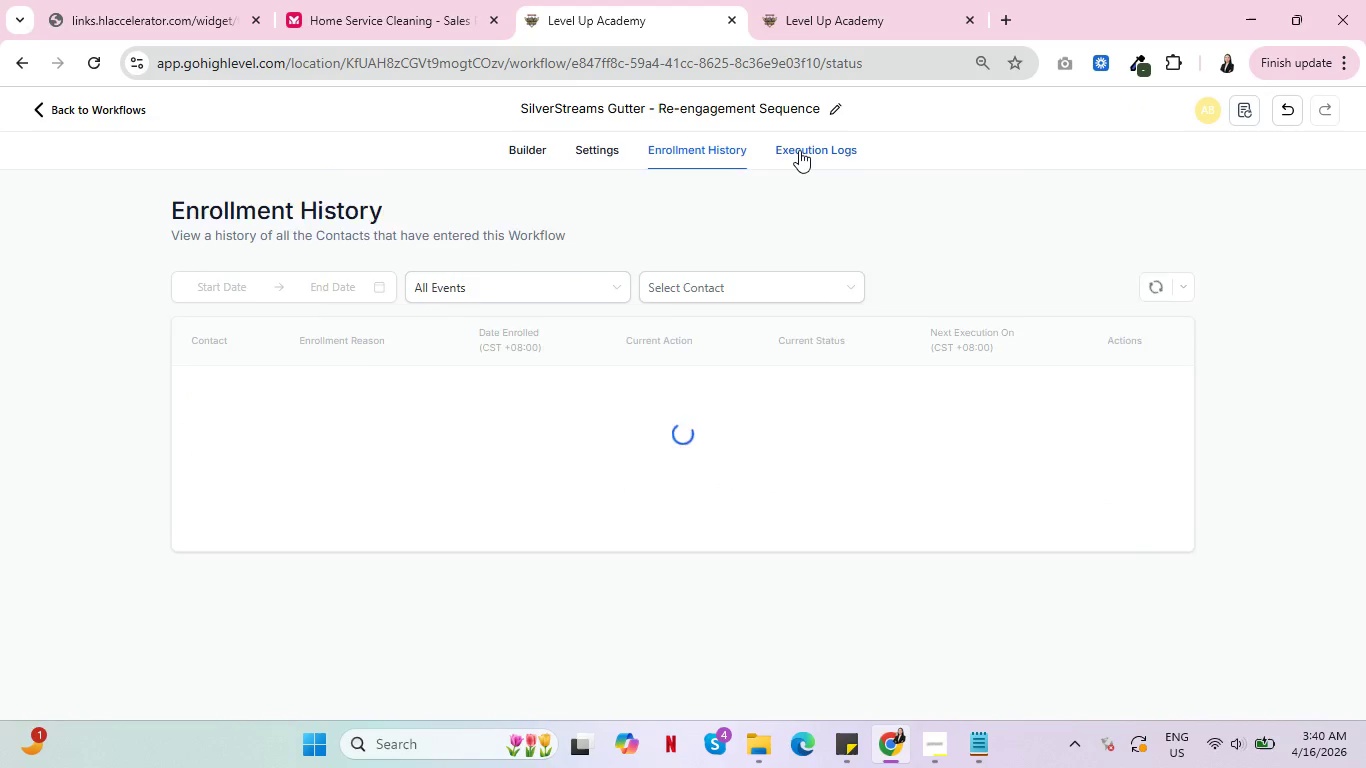 
left_click([799, 150])
 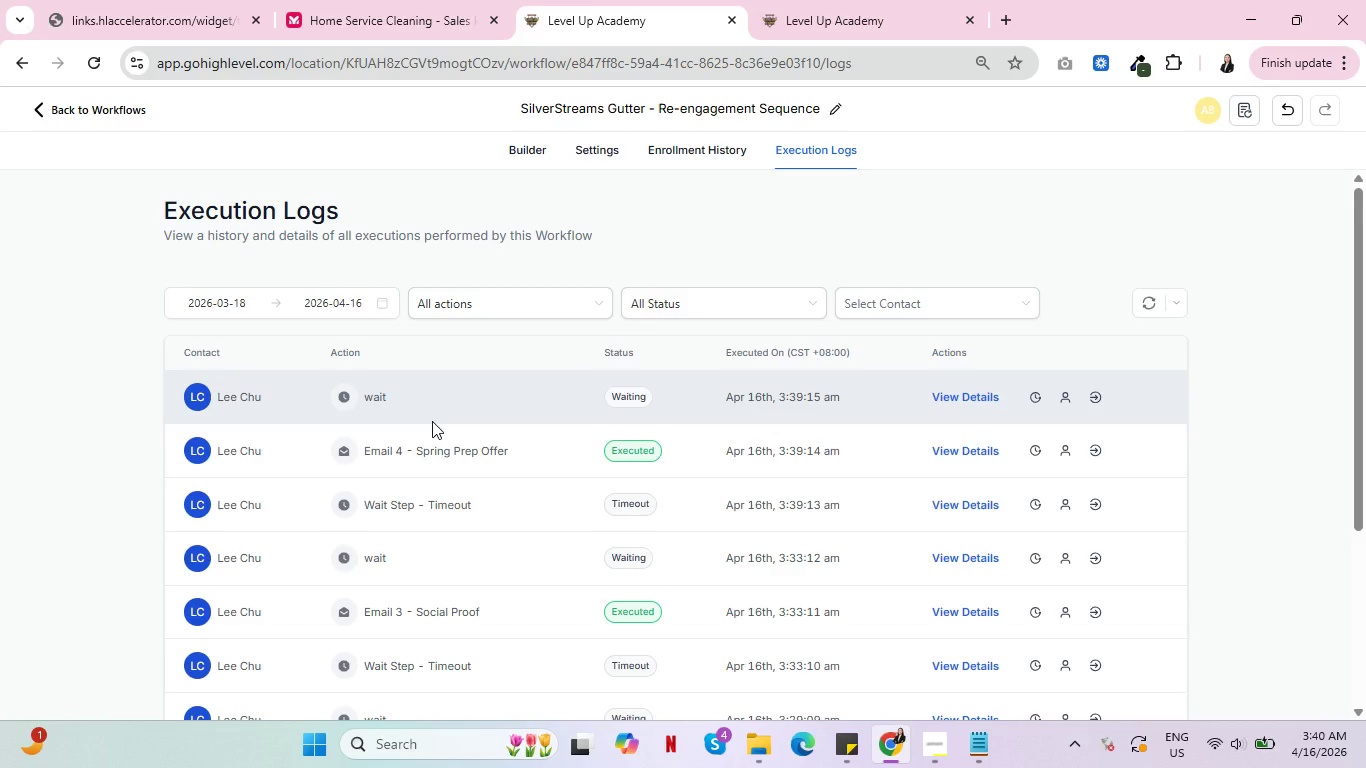 
left_click([688, 155])
 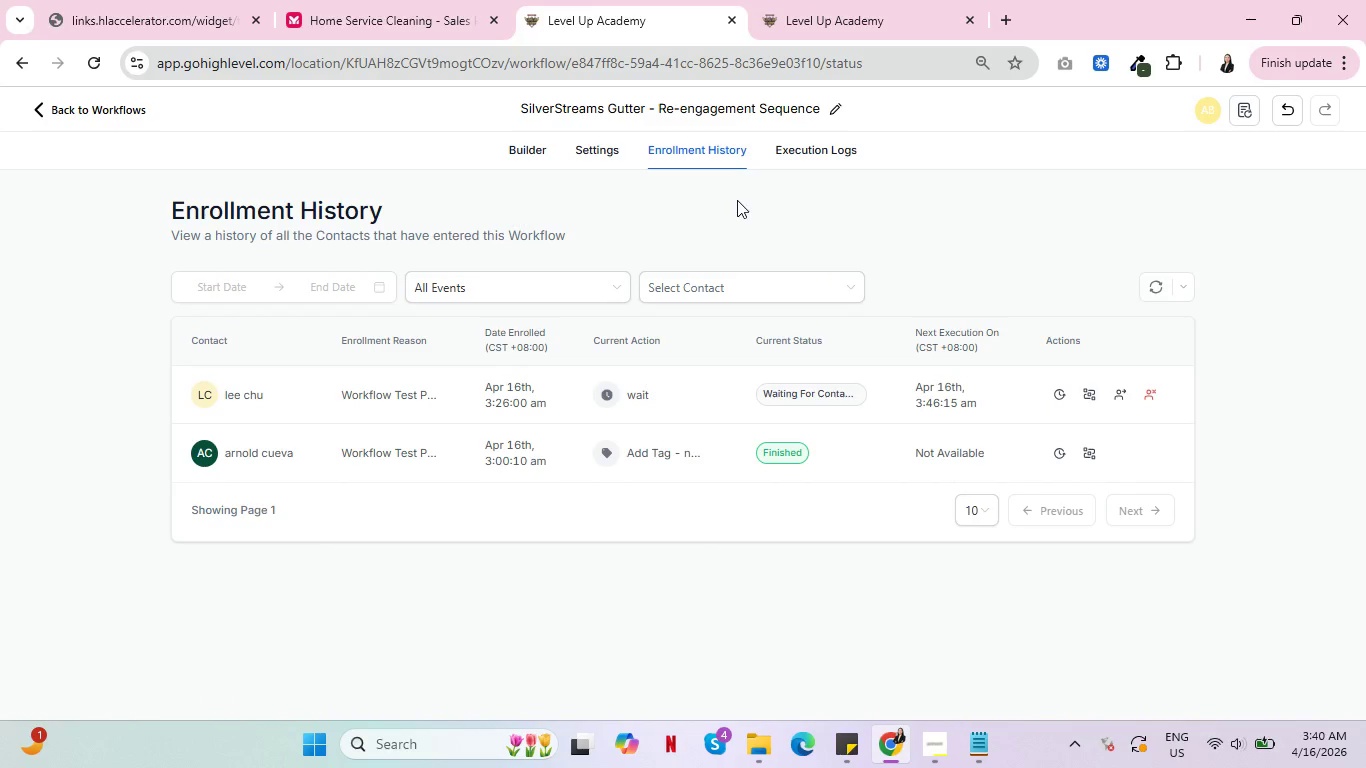 
mouse_move([860, 390])
 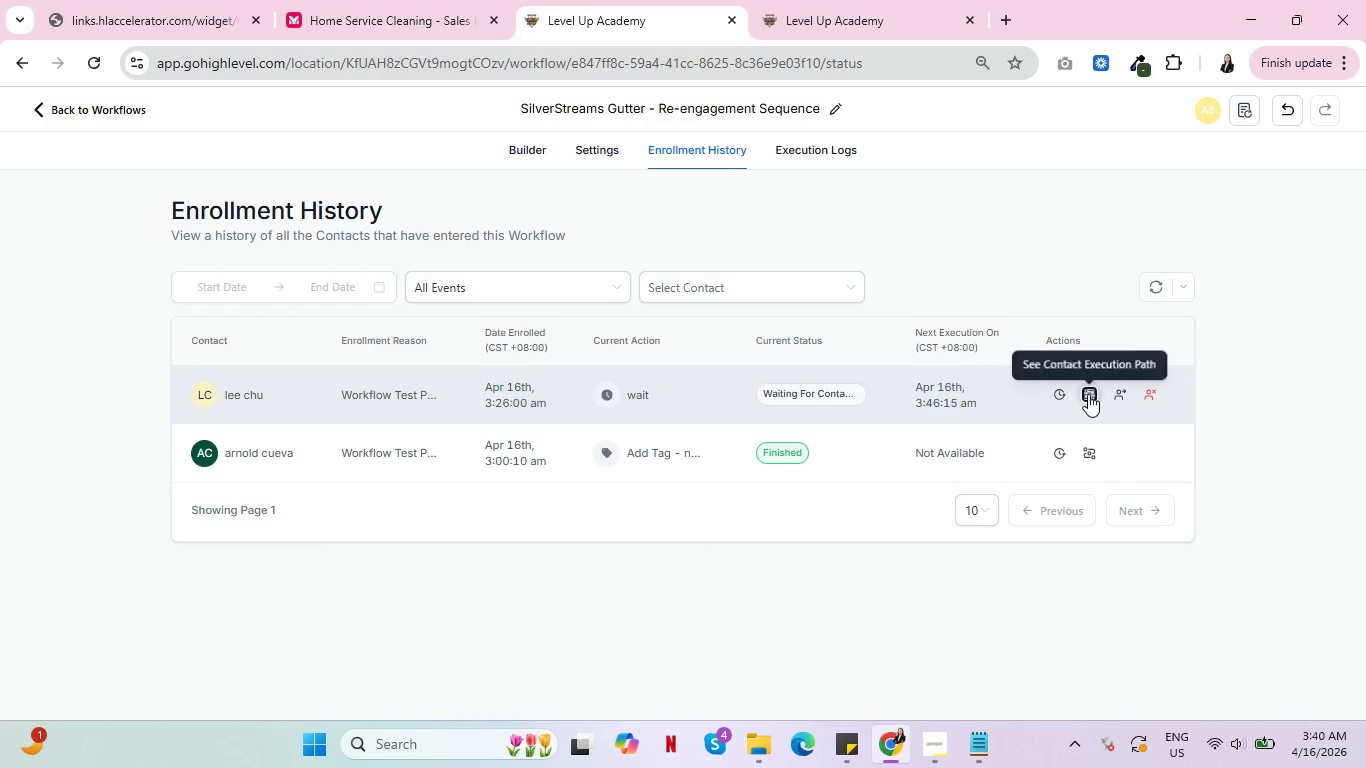 
left_click([1088, 394])
 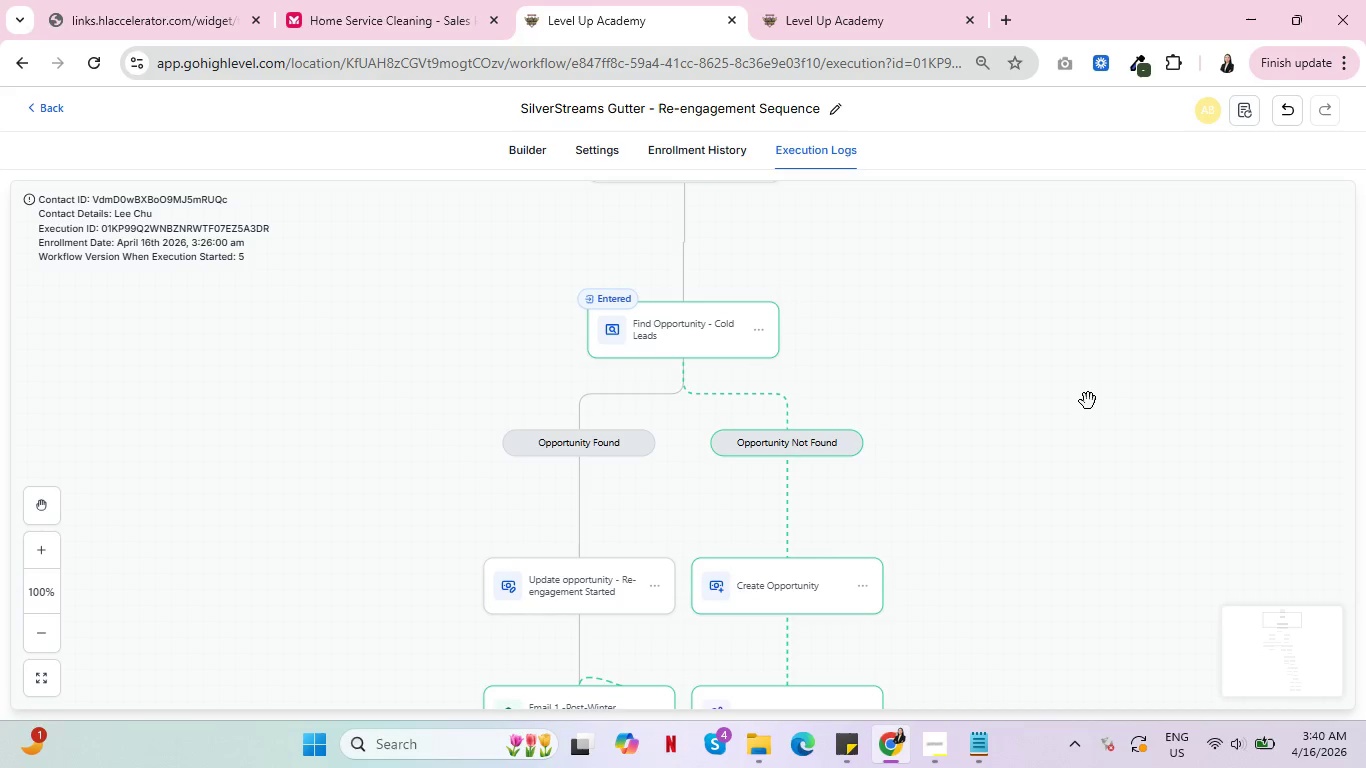 
wait(6.94)
 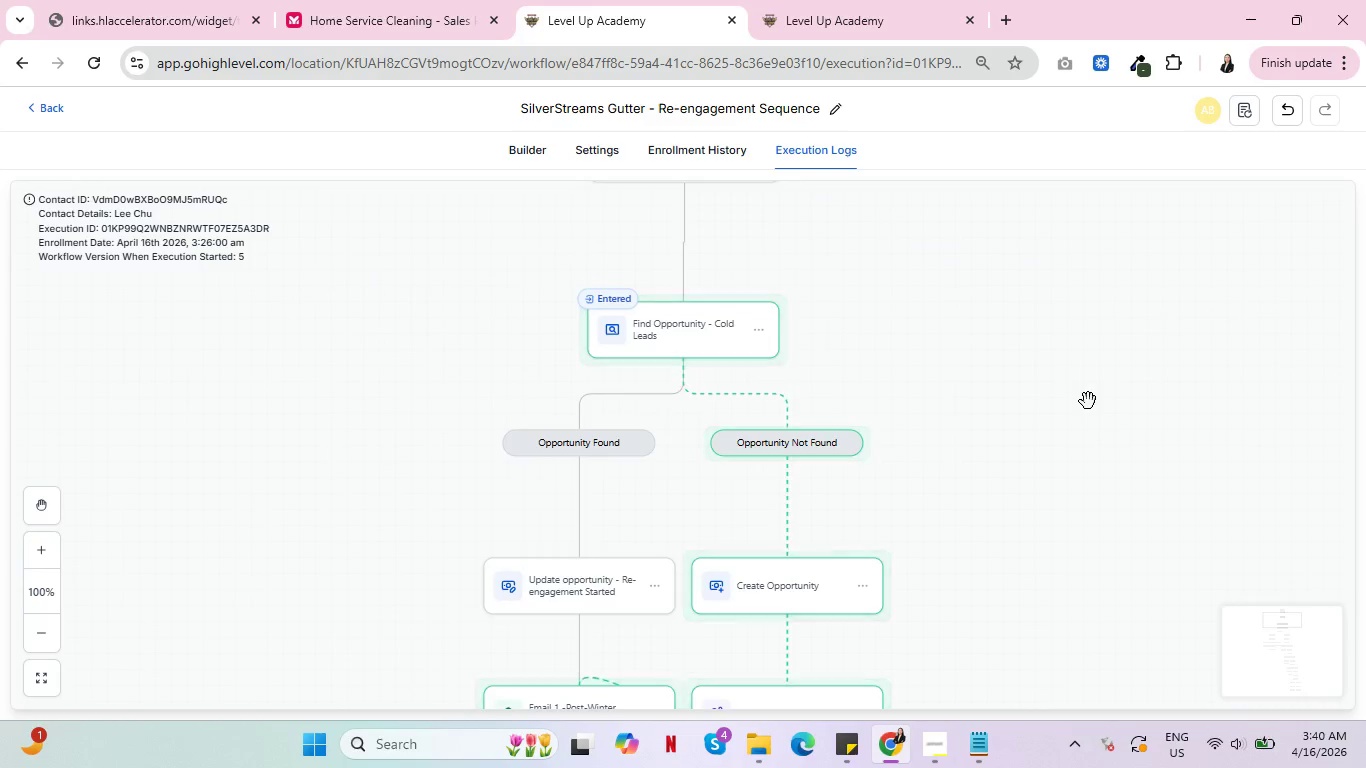 
scroll: coordinate [1074, 602], scroll_direction: down, amount: 30.0
 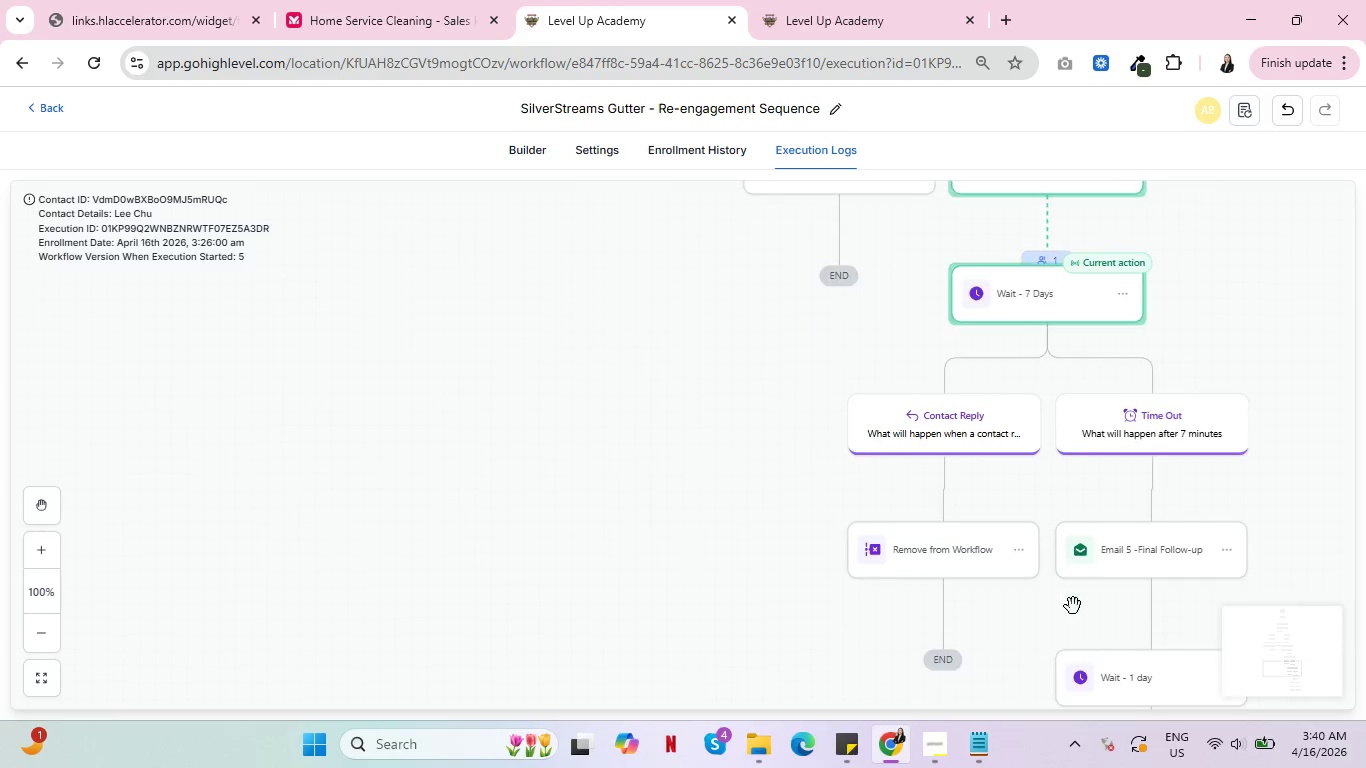 
scroll: coordinate [1073, 606], scroll_direction: down, amount: 4.0
 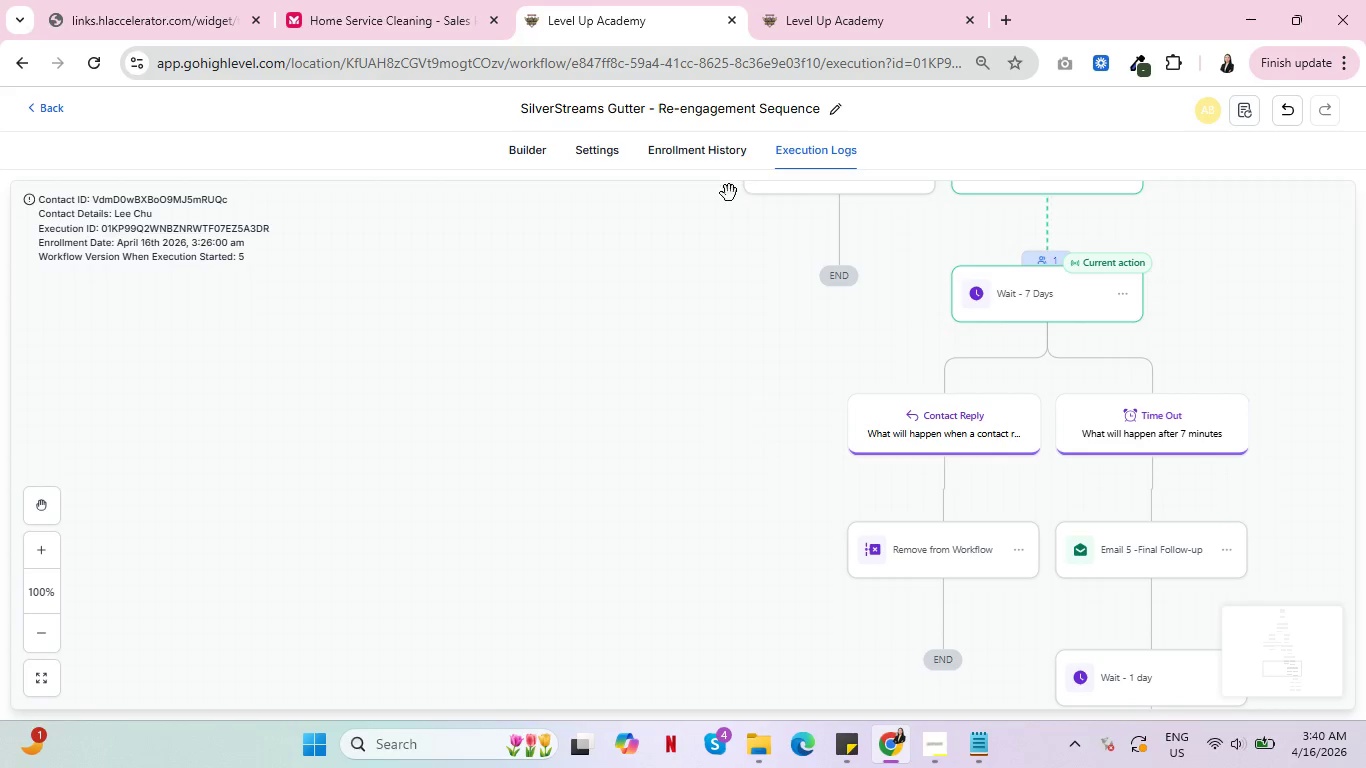 
left_click([712, 150])
 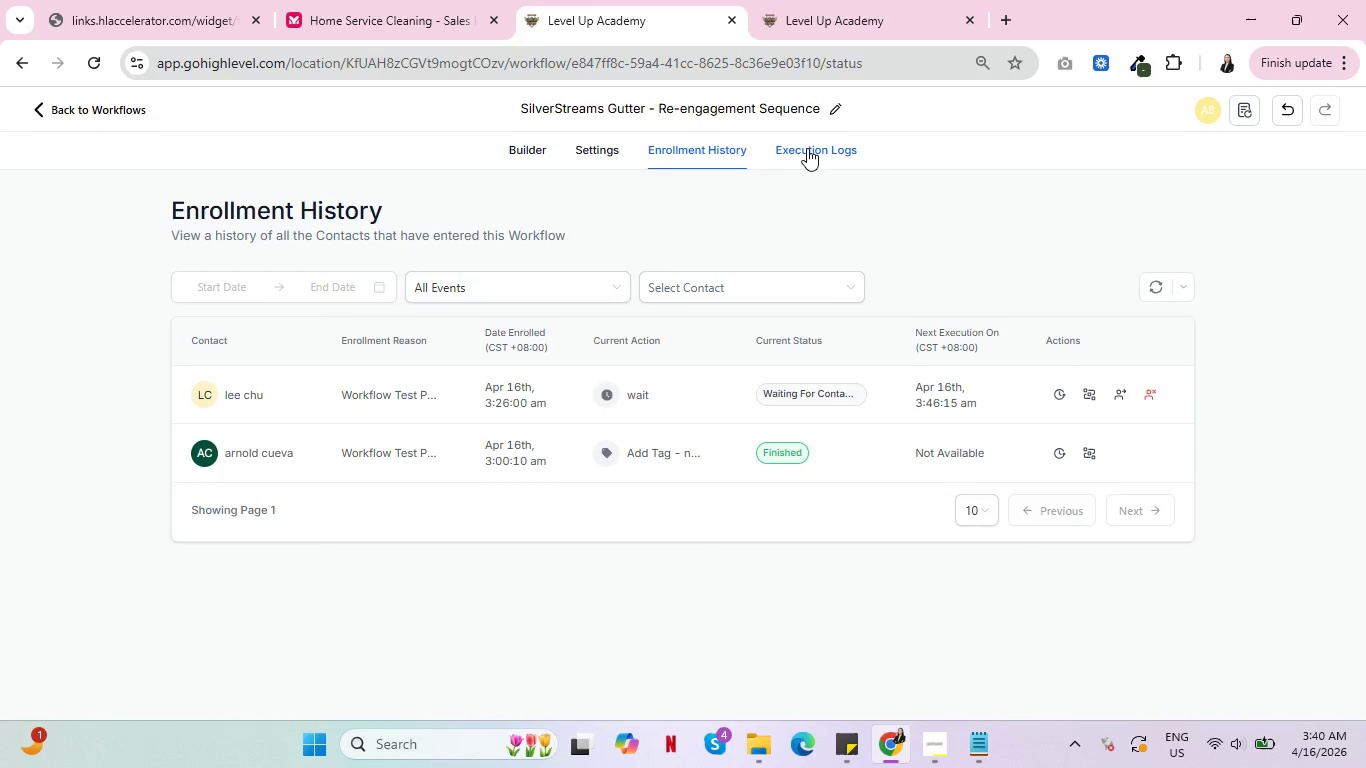 
left_click([807, 148])
 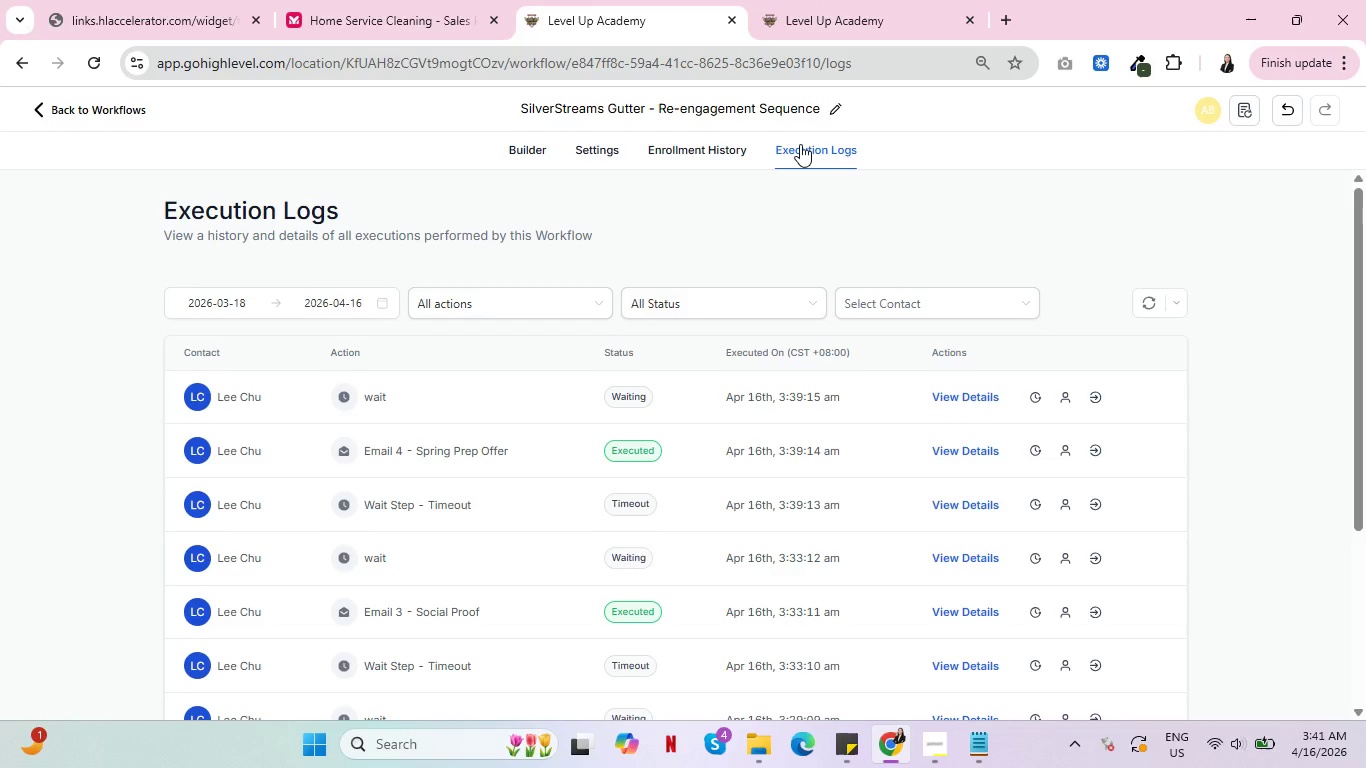 
wait(38.42)
 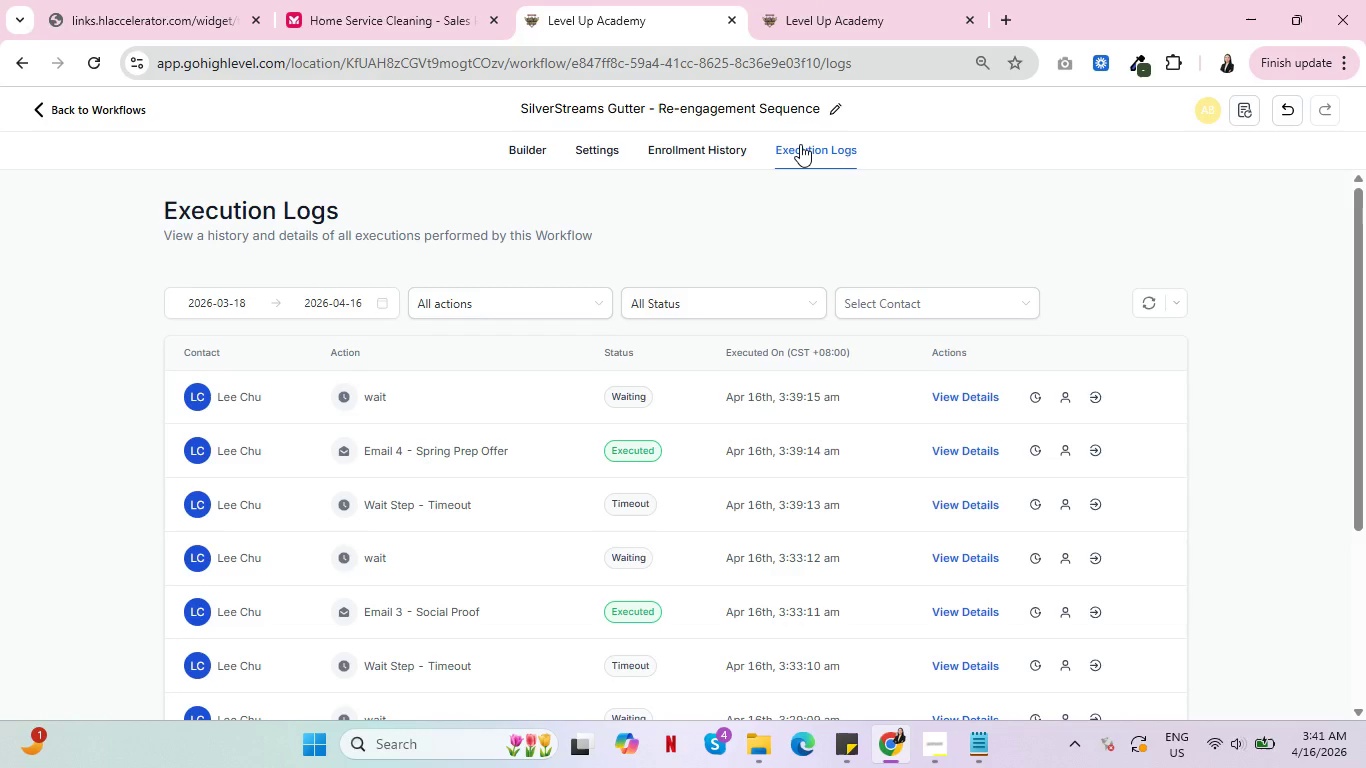 
left_click([684, 155])
 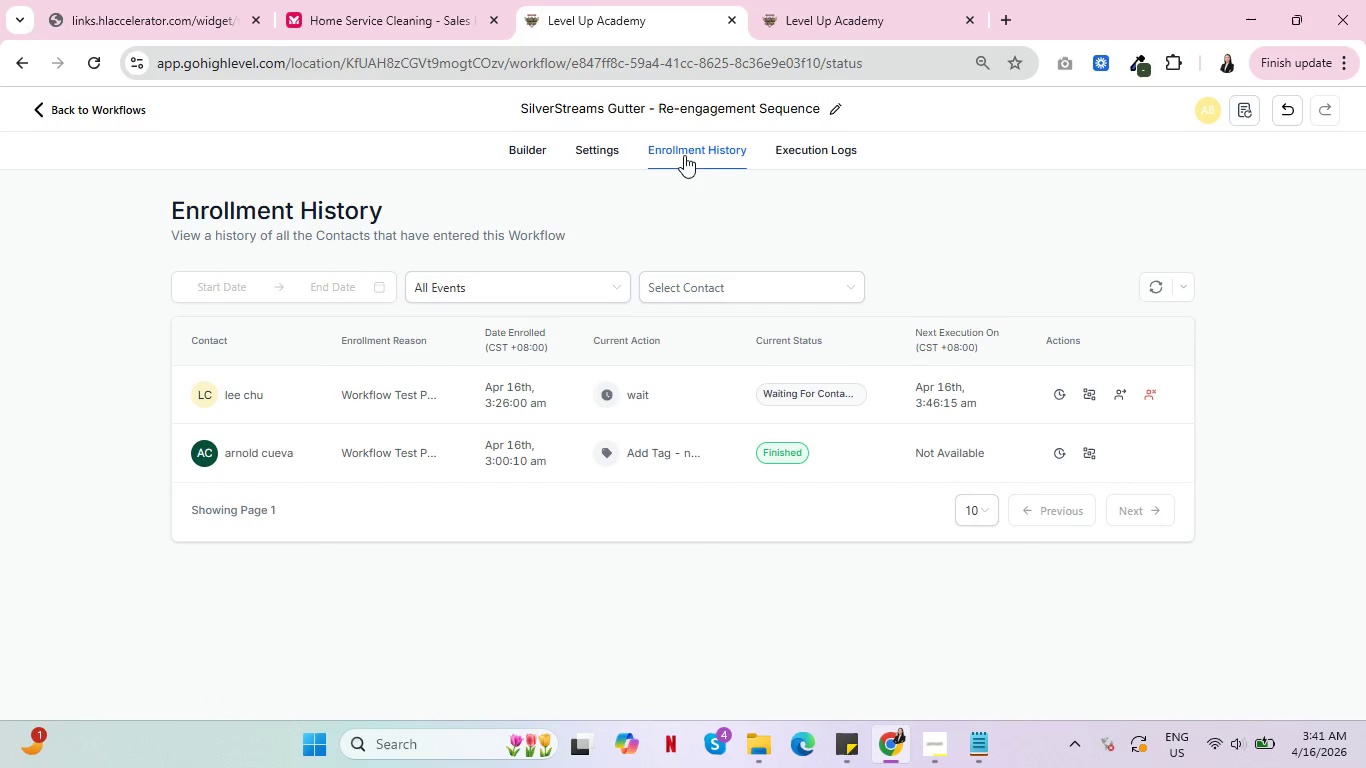 
wait(5.3)
 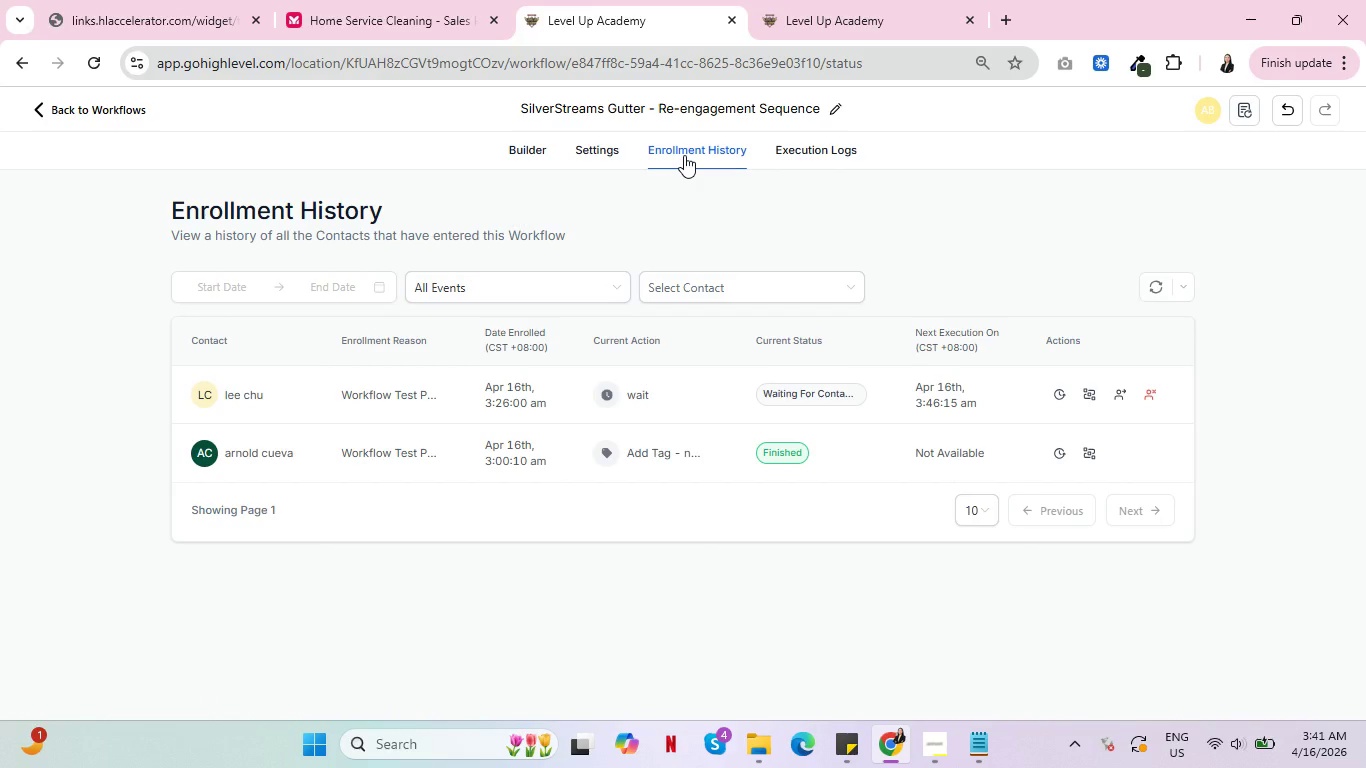 
left_click([795, 151])
 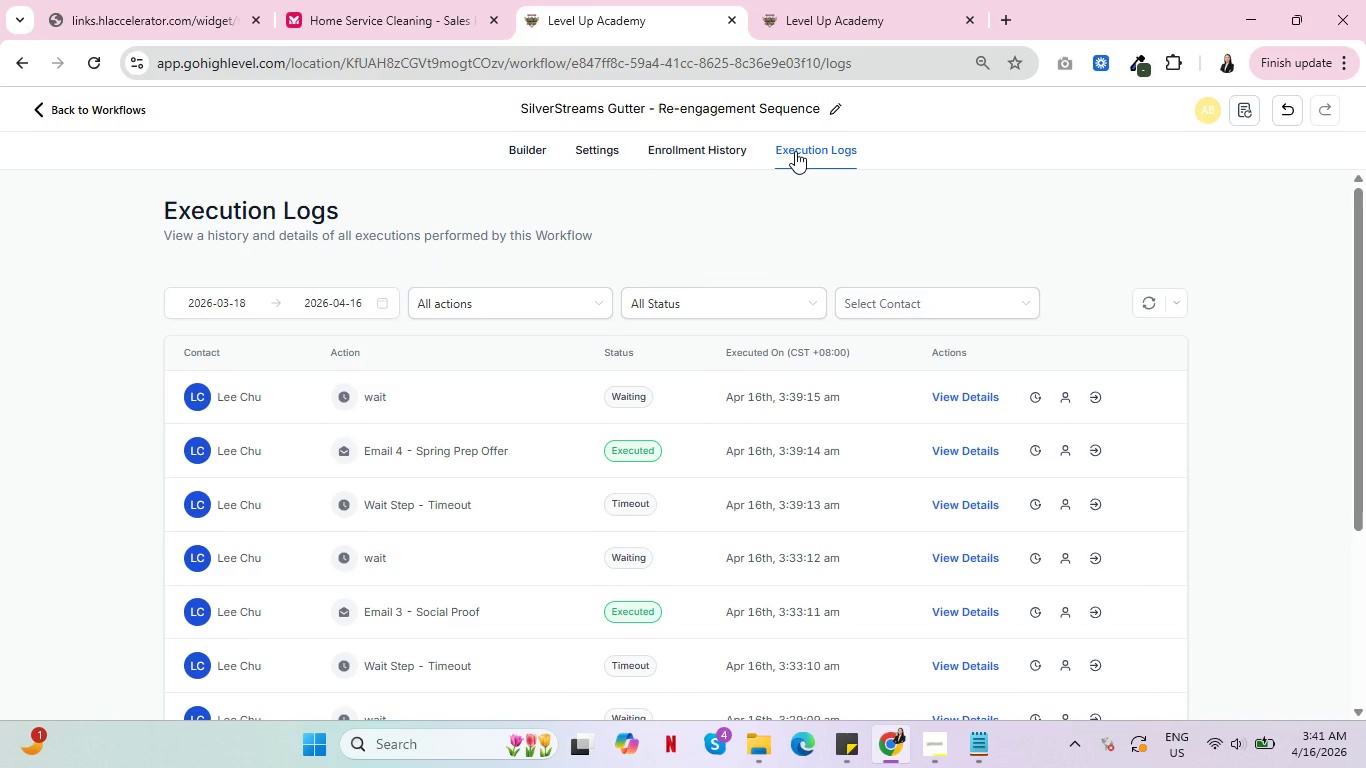 
left_click([845, 0])
 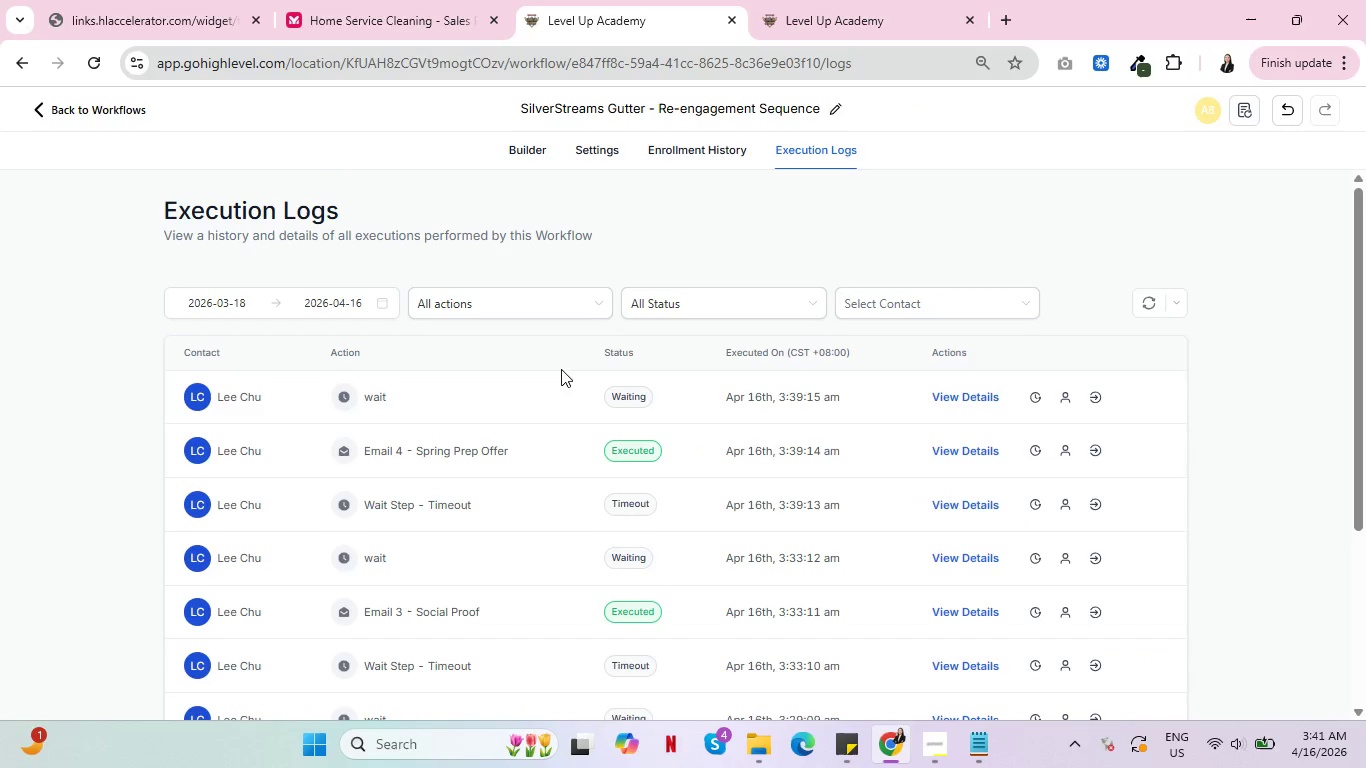 
left_click([779, 0])
 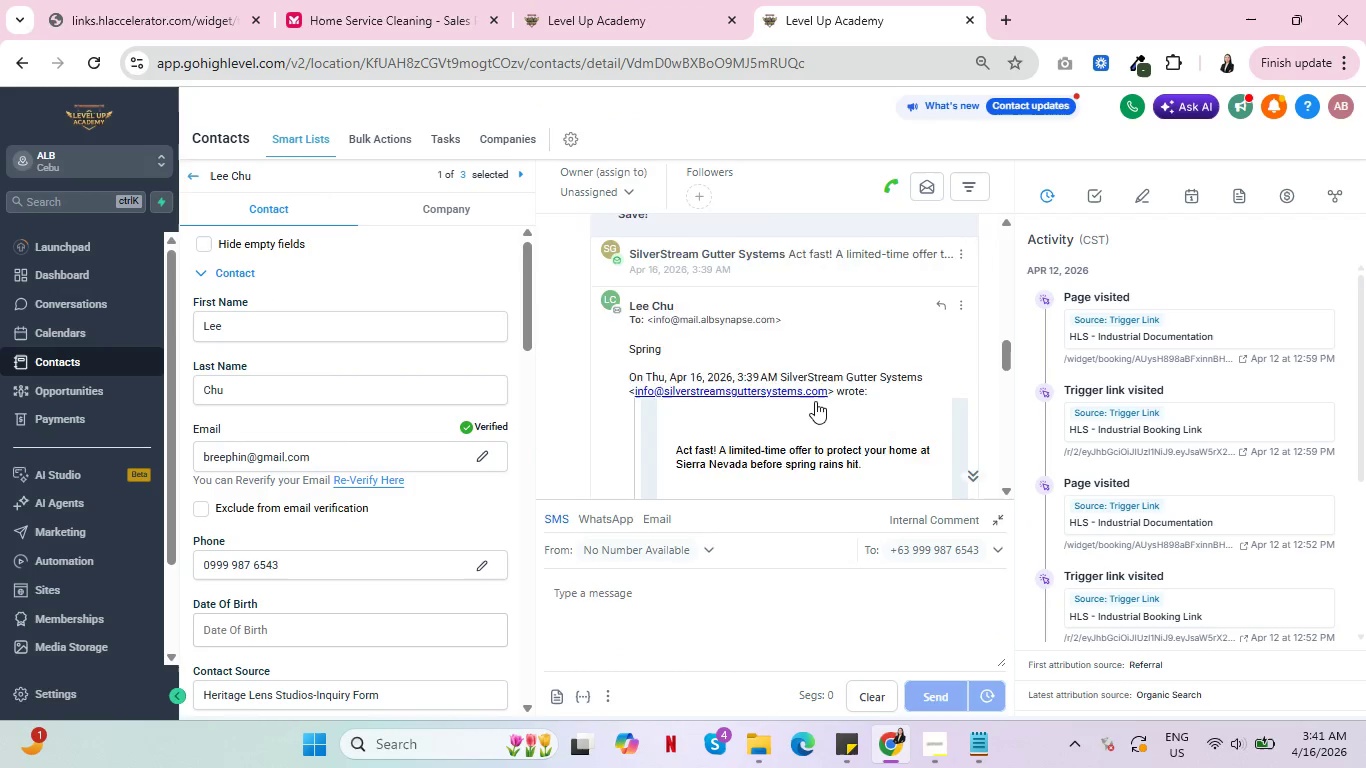 
scroll: coordinate [753, 378], scroll_direction: down, amount: 8.0
 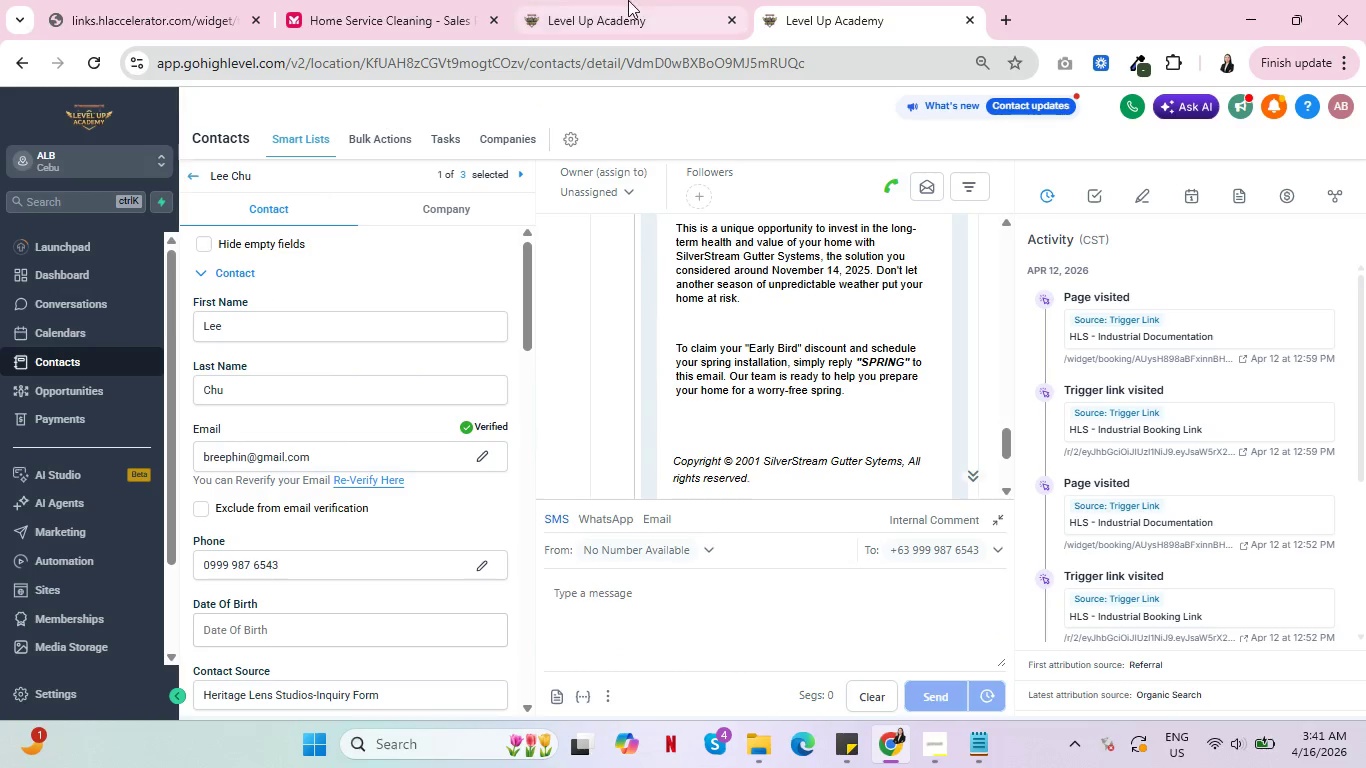 
left_click([628, 0])
 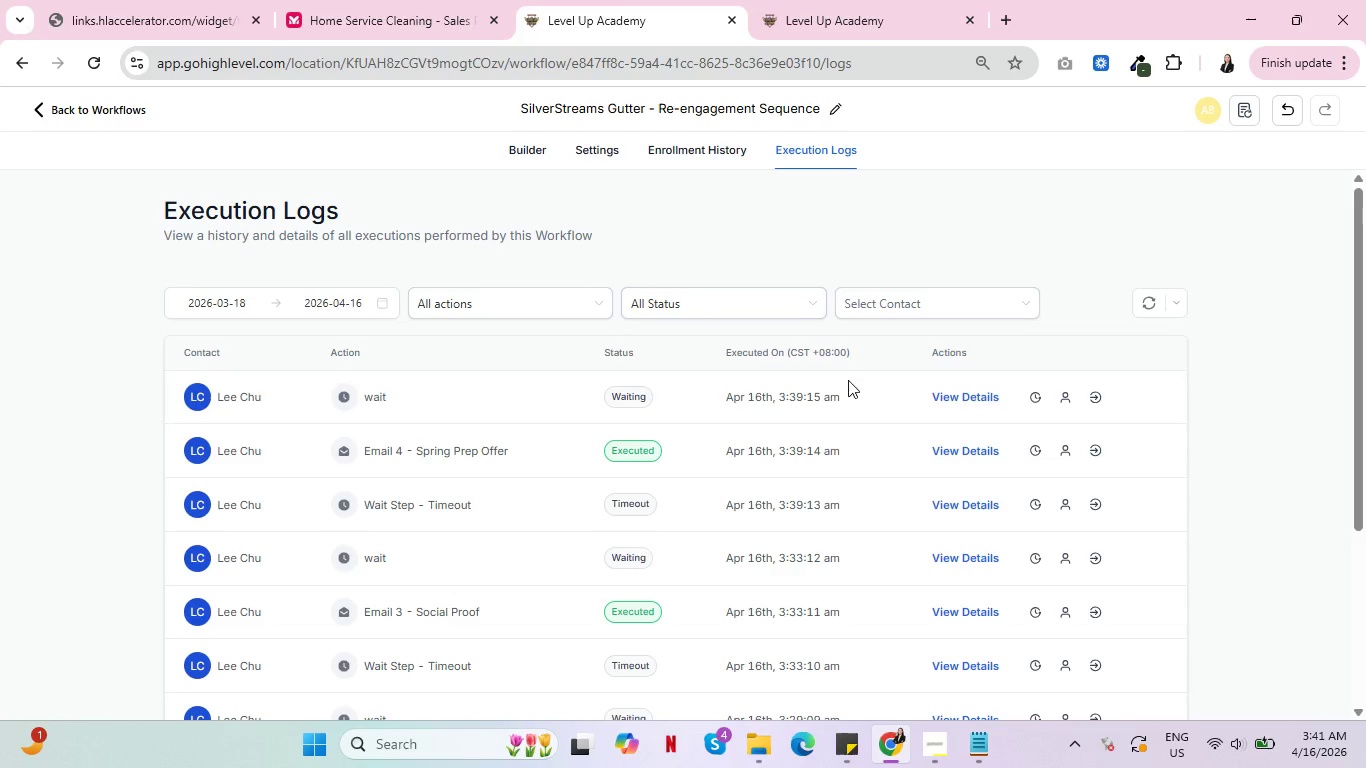 
wait(7.23)
 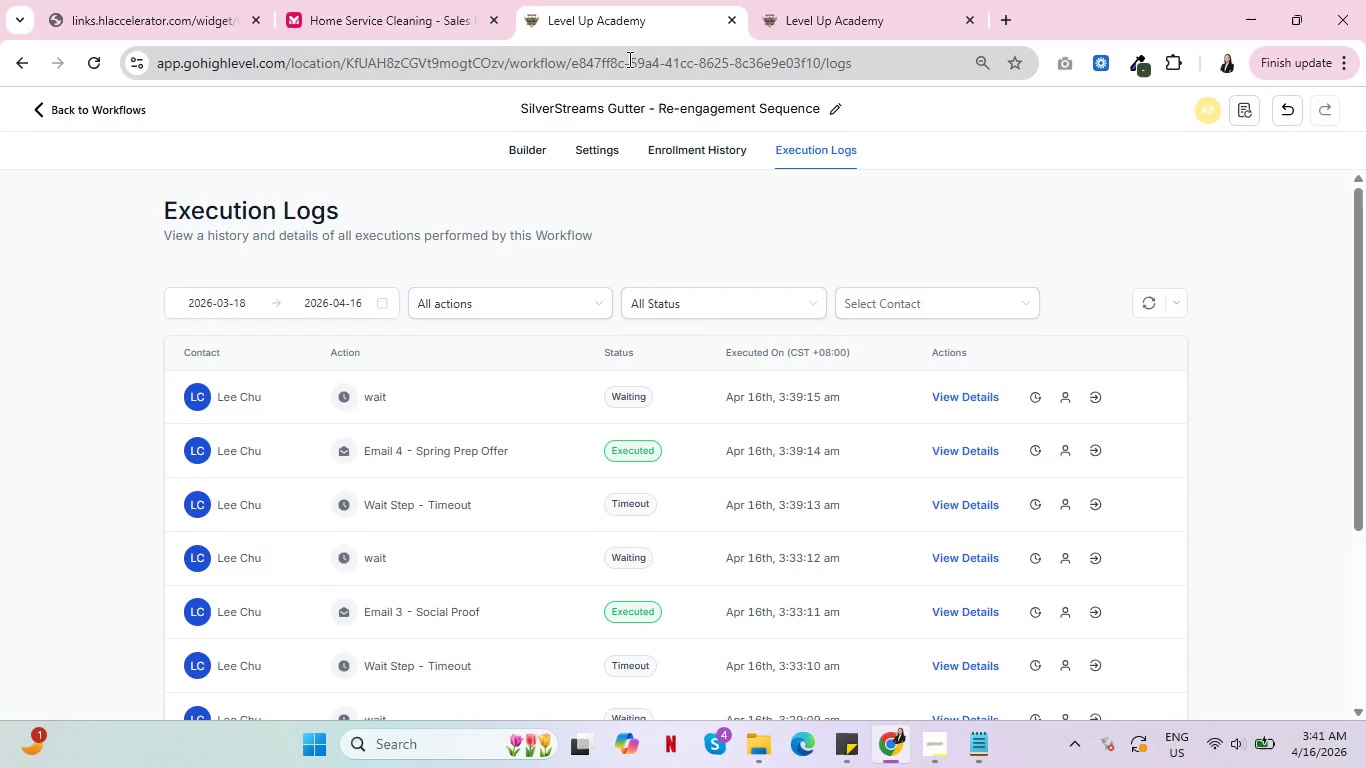 
left_click([671, 139])
 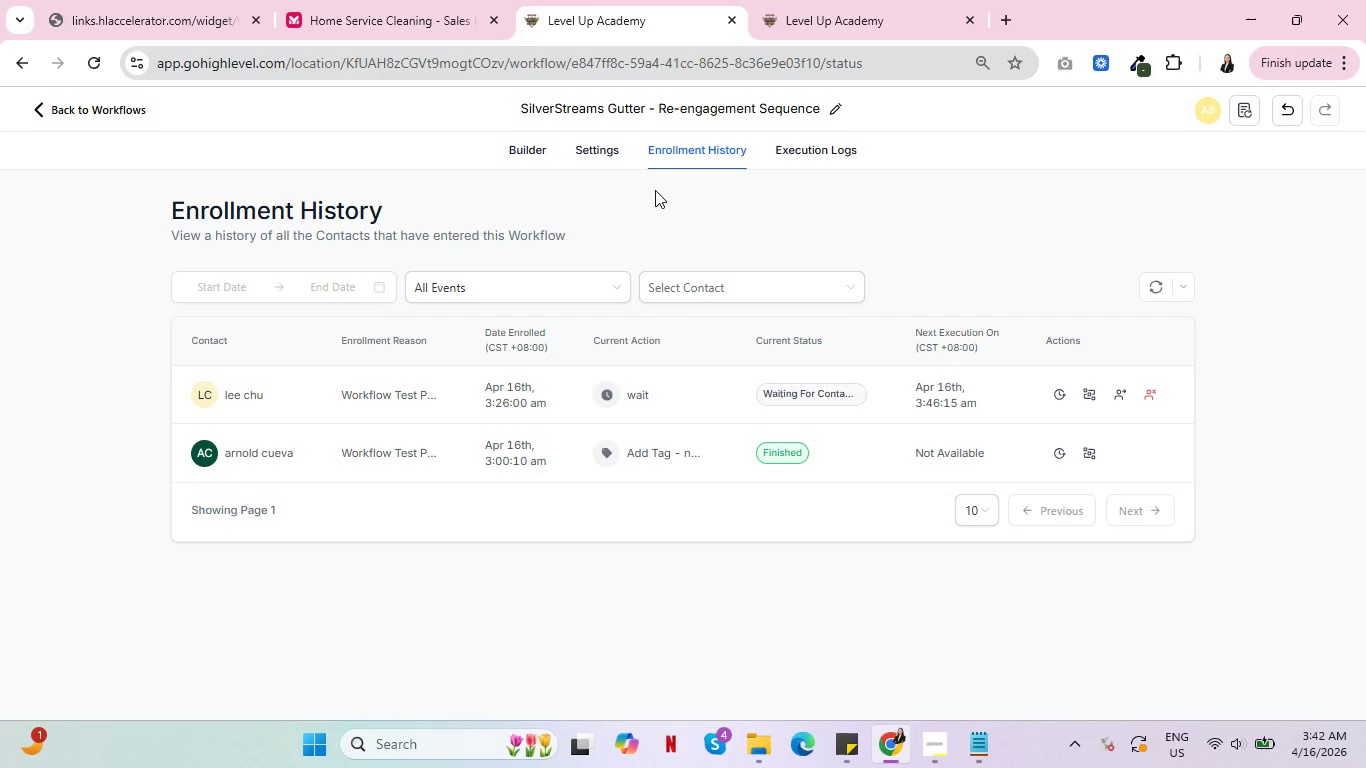 
wait(64.14)
 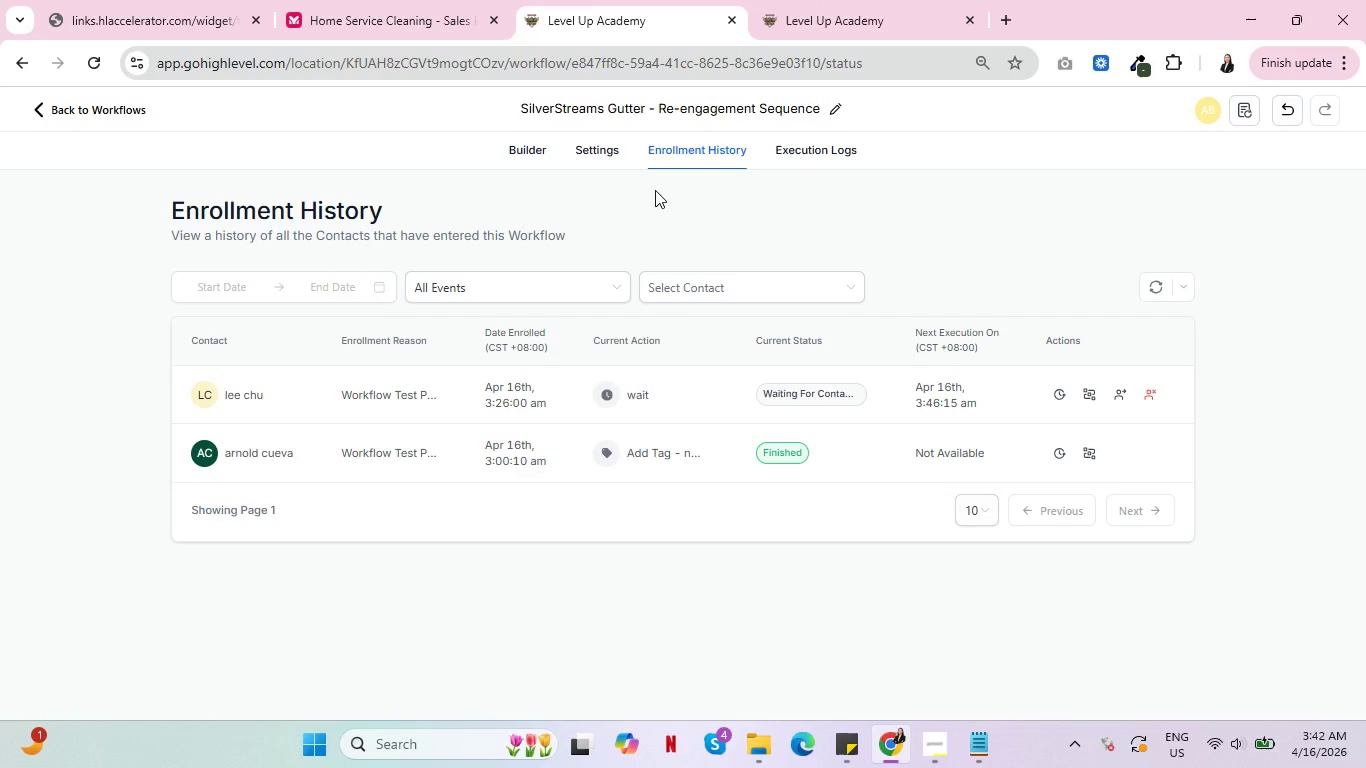 
left_click([812, 159])
 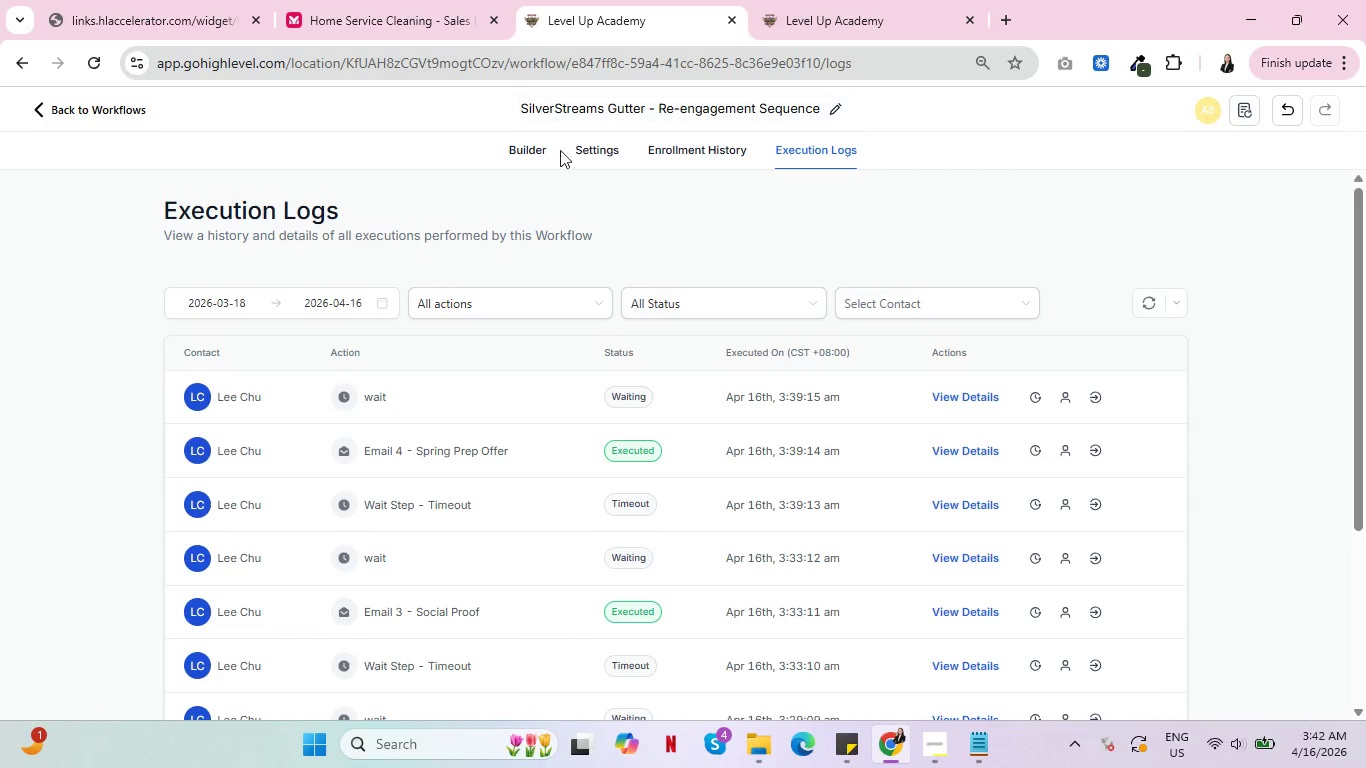 
left_click([522, 148])
 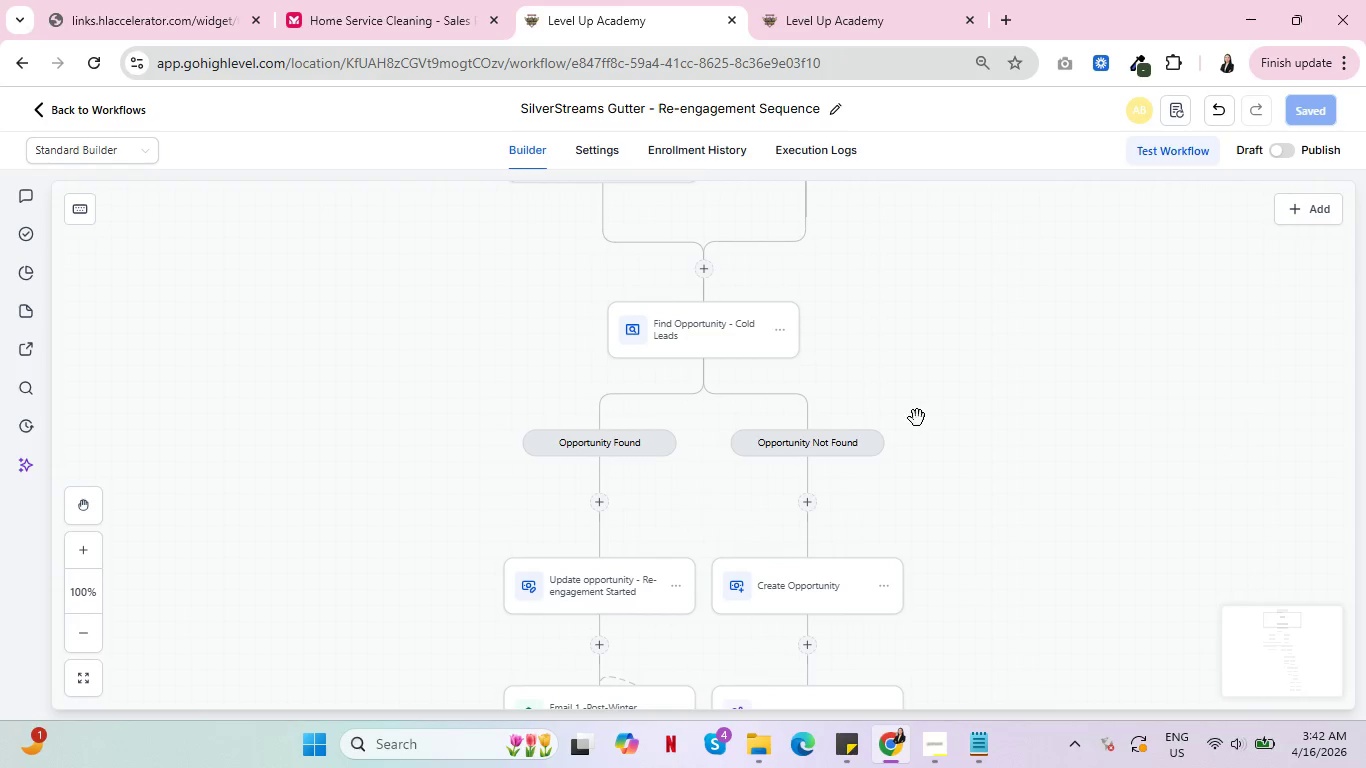 
scroll: coordinate [1025, 406], scroll_direction: up, amount: 2.0
 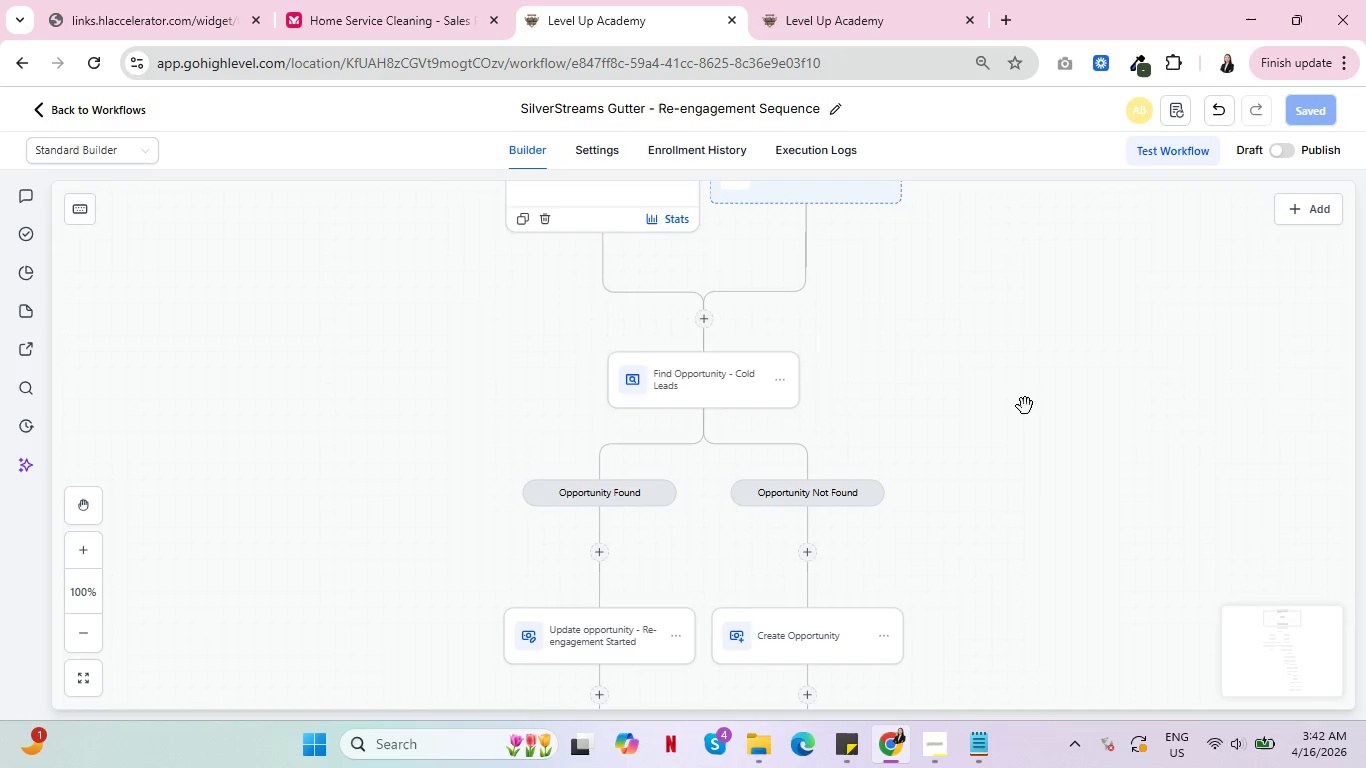 
scroll: coordinate [1025, 406], scroll_direction: down, amount: 2.0
 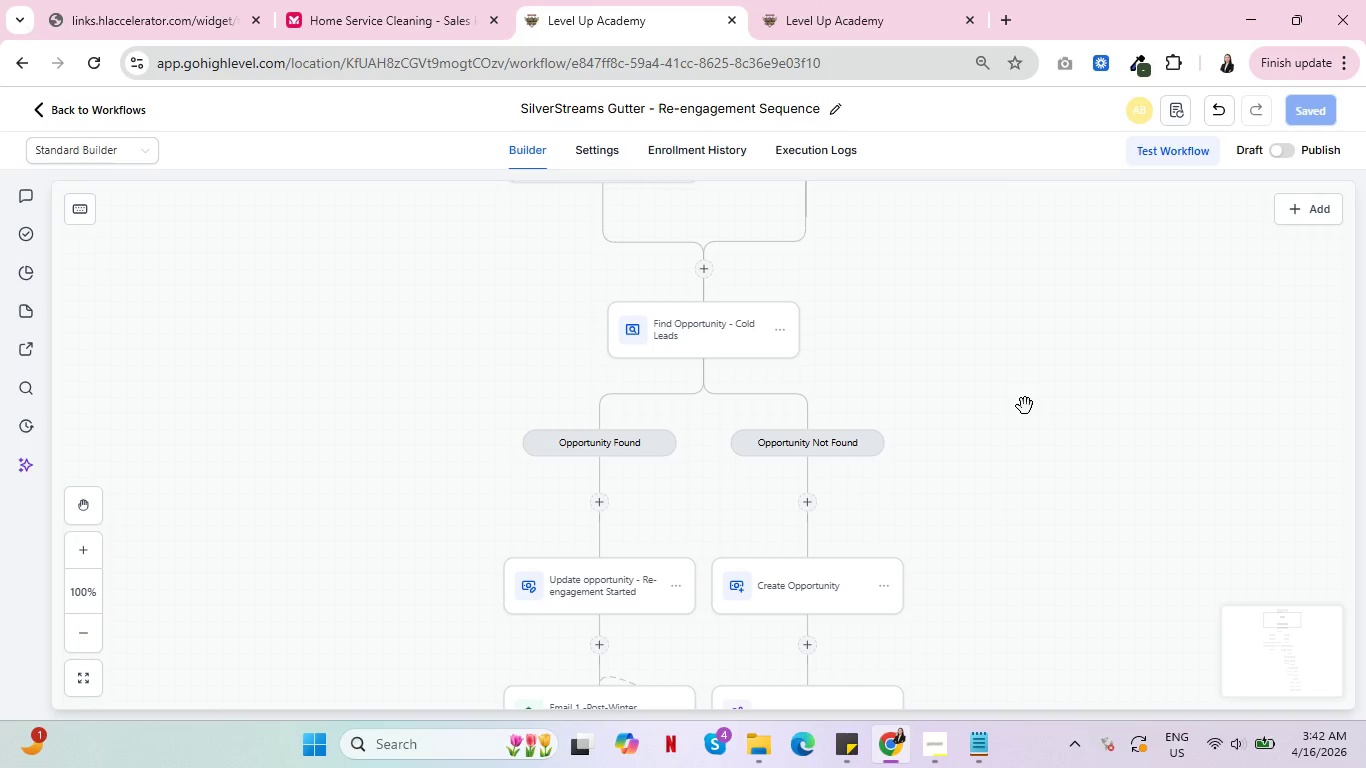 
wait(9.57)
 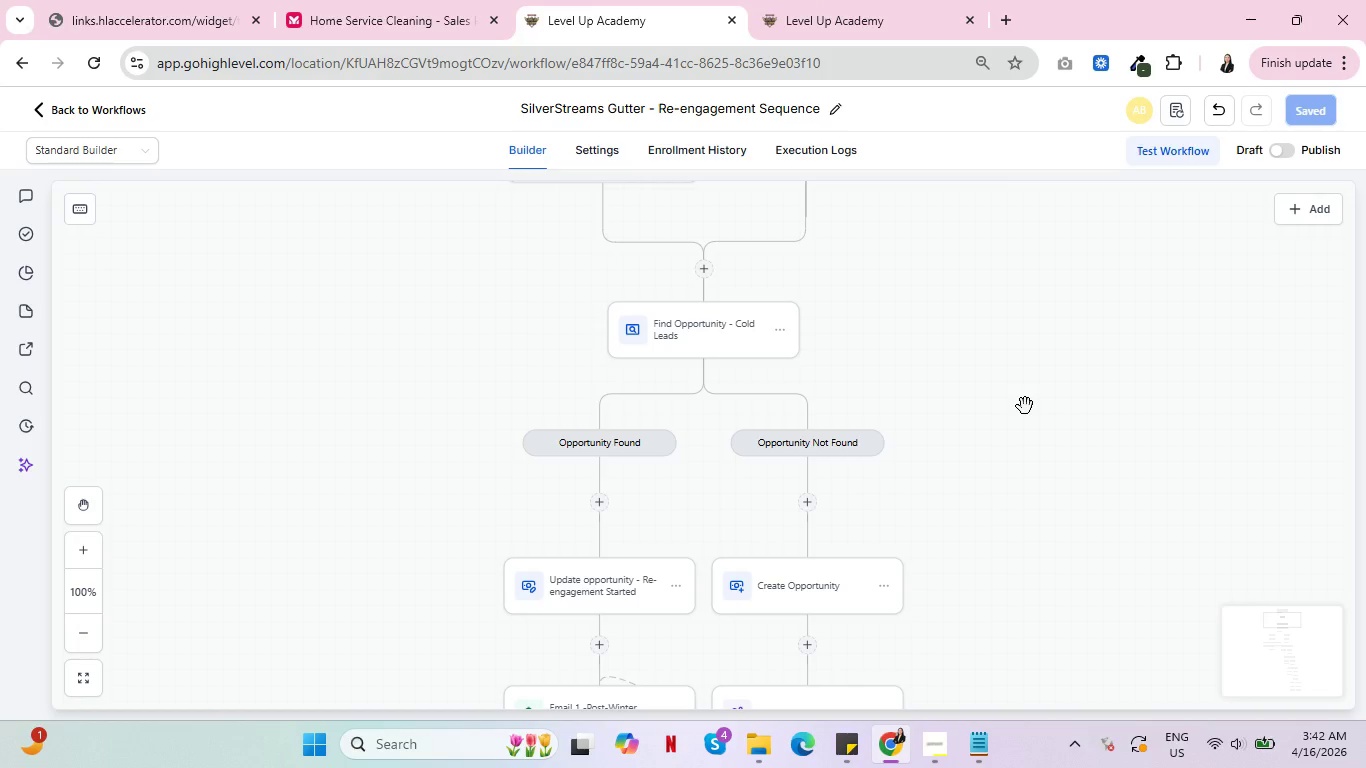 
scroll: coordinate [881, 437], scroll_direction: down, amount: 13.0
 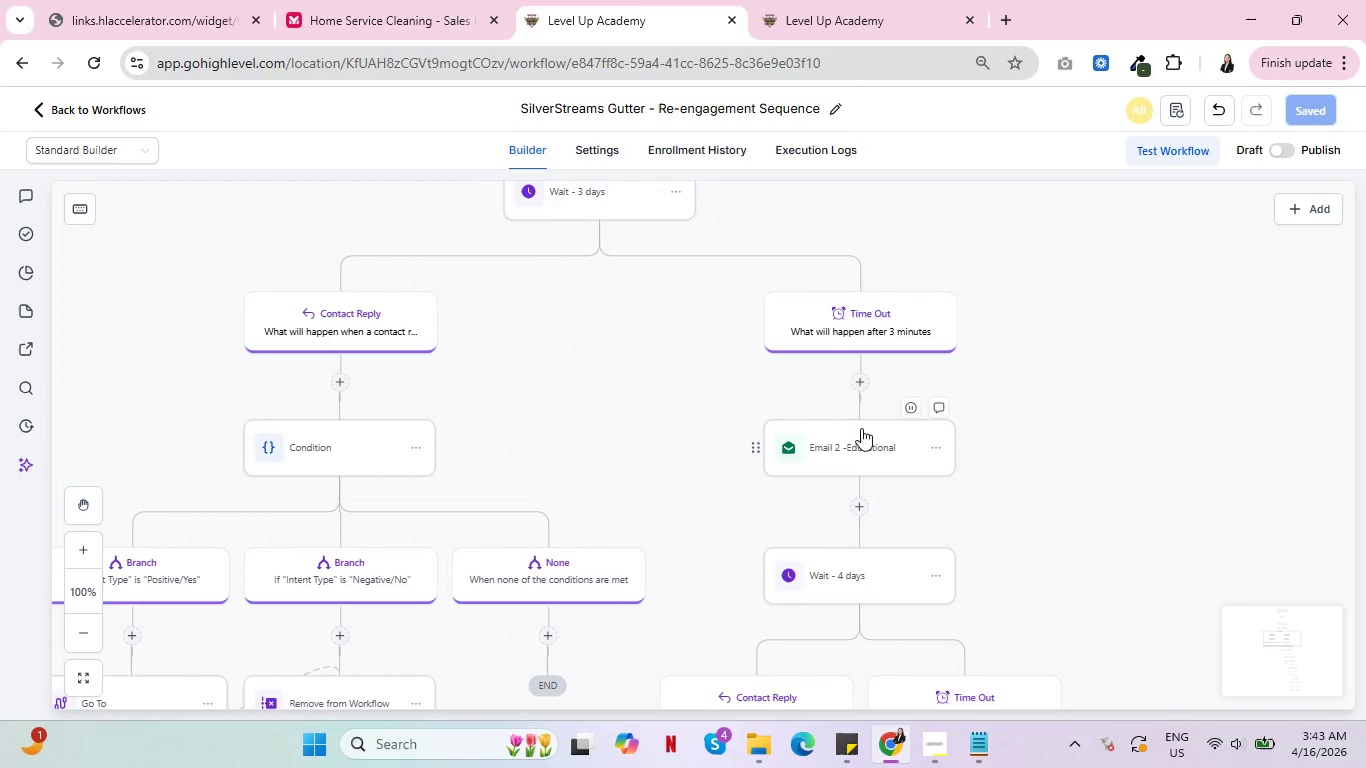 
left_click([852, 6])
 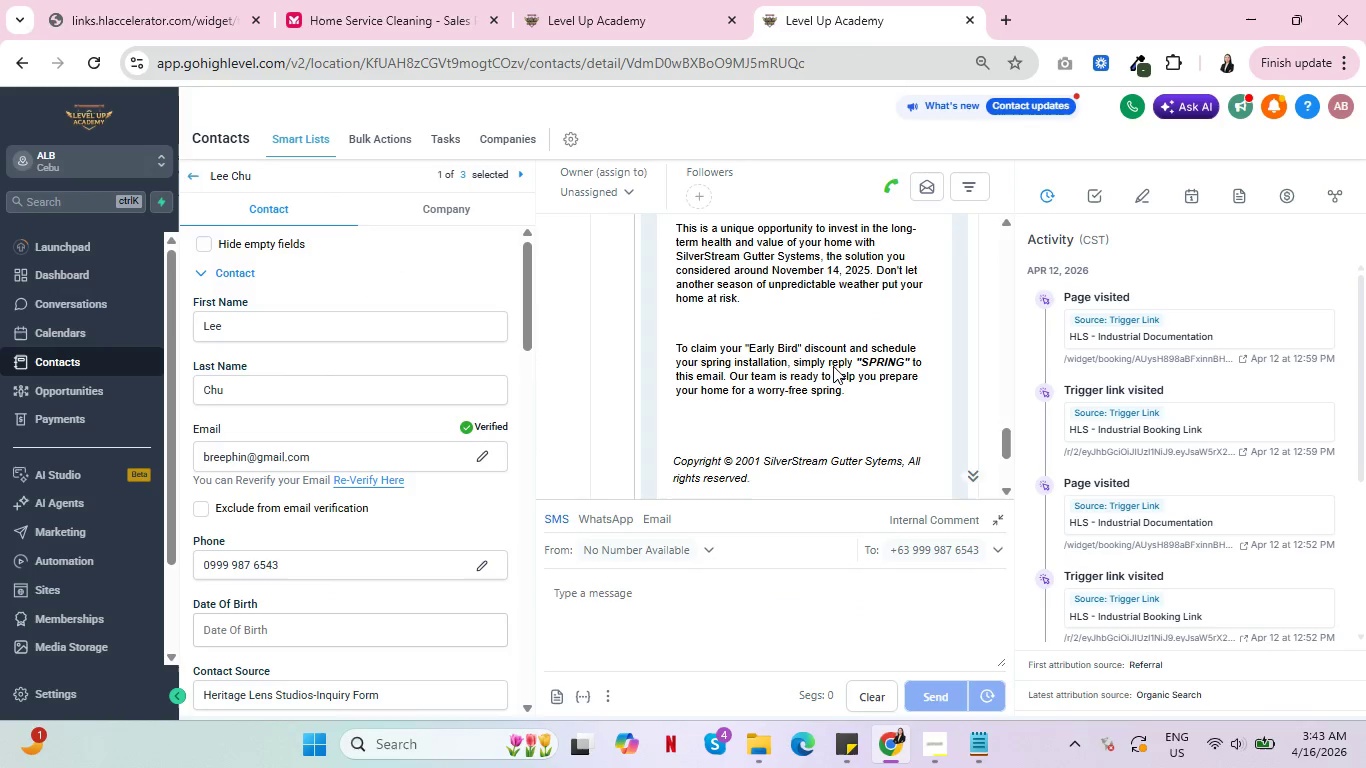 
scroll: coordinate [923, 356], scroll_direction: down, amount: 9.0
 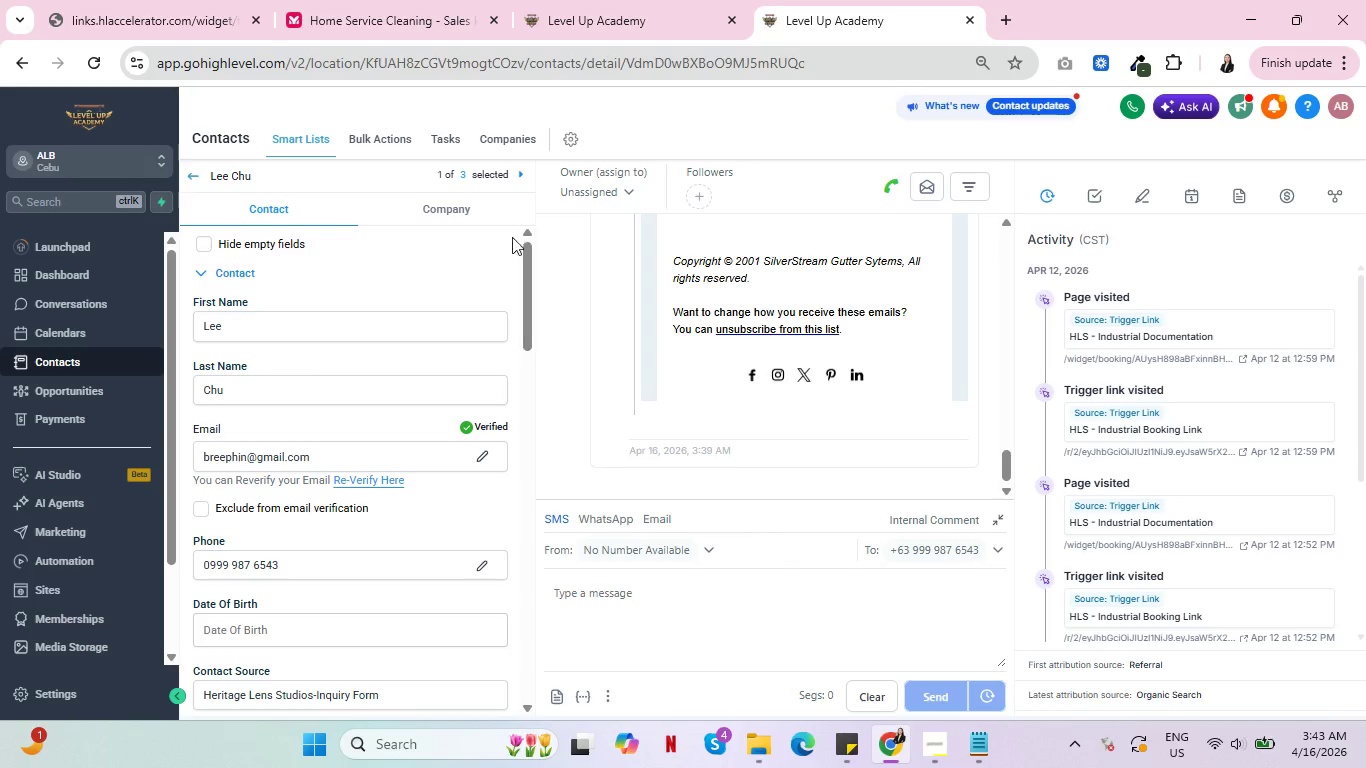 
left_click([456, 204])
 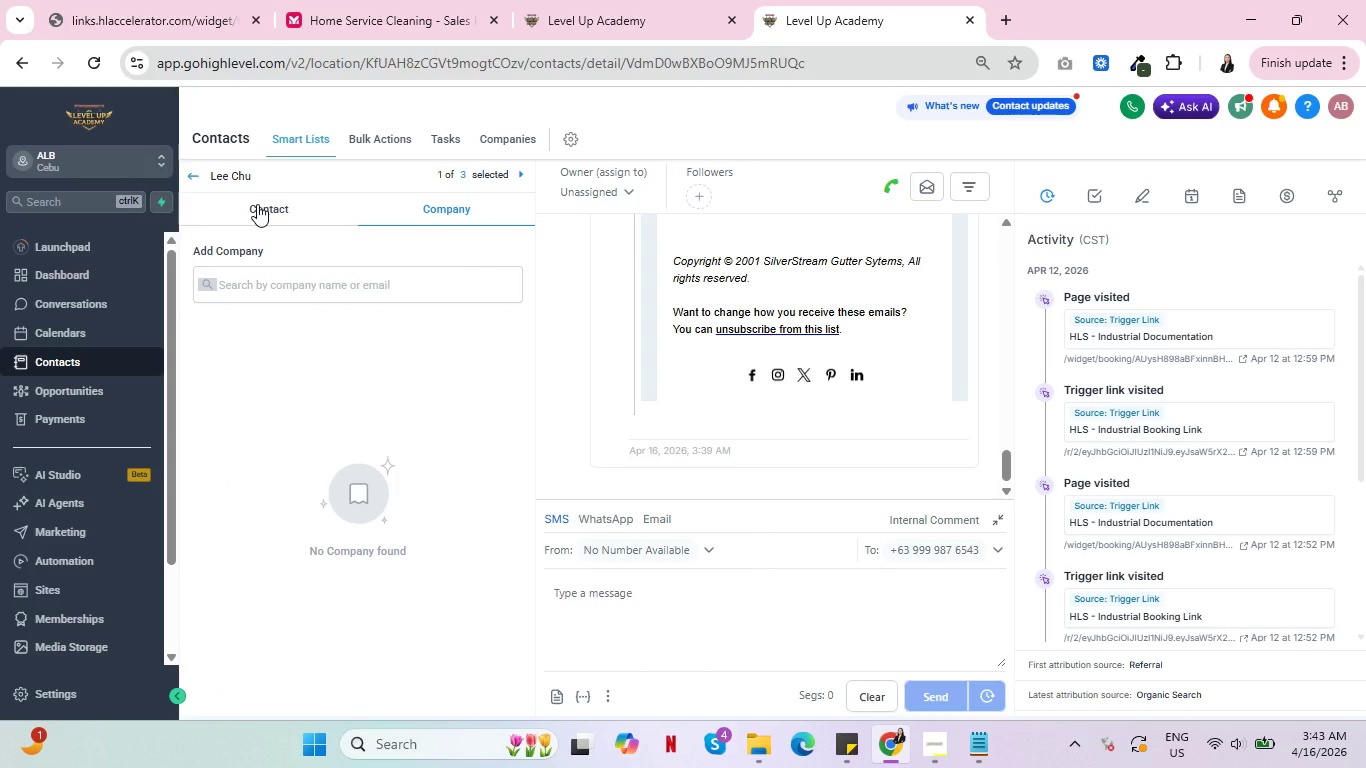 
left_click([257, 204])
 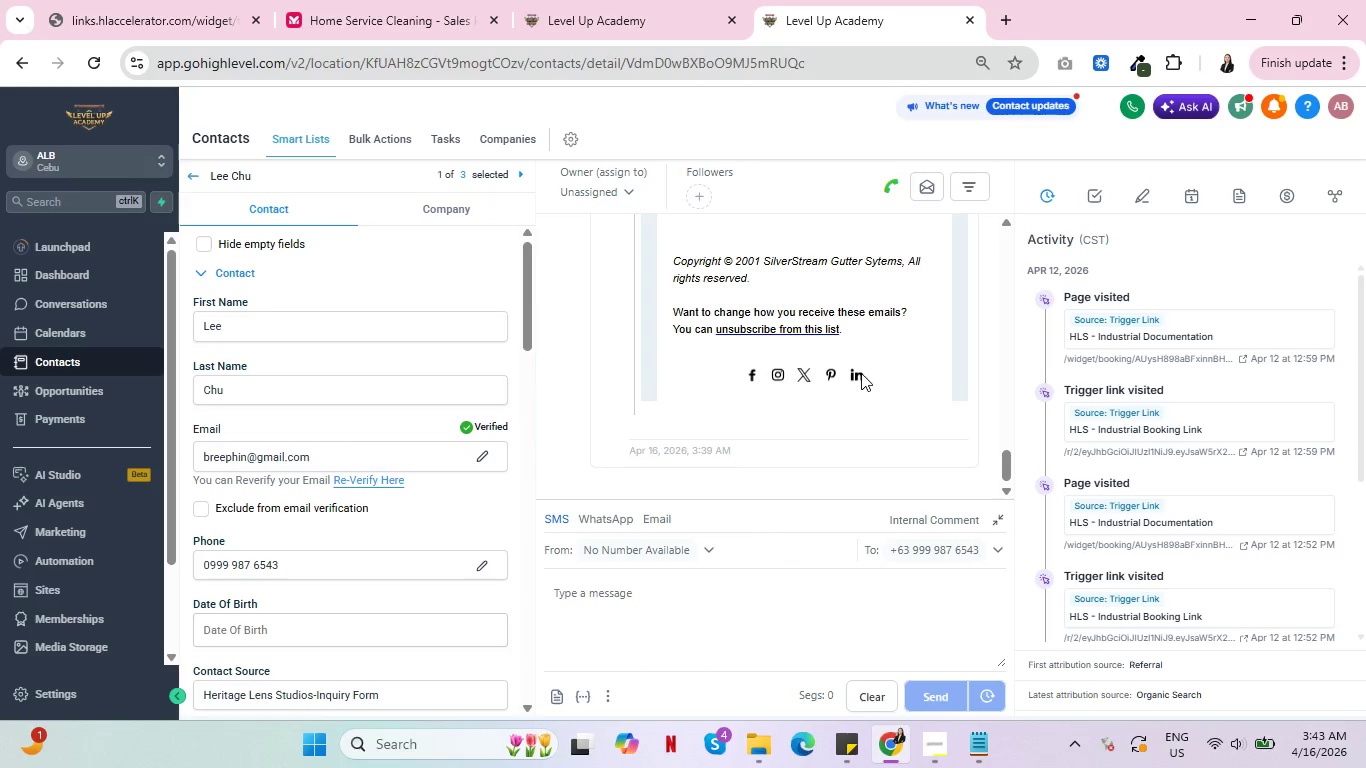 
scroll: coordinate [868, 369], scroll_direction: down, amount: 4.0
 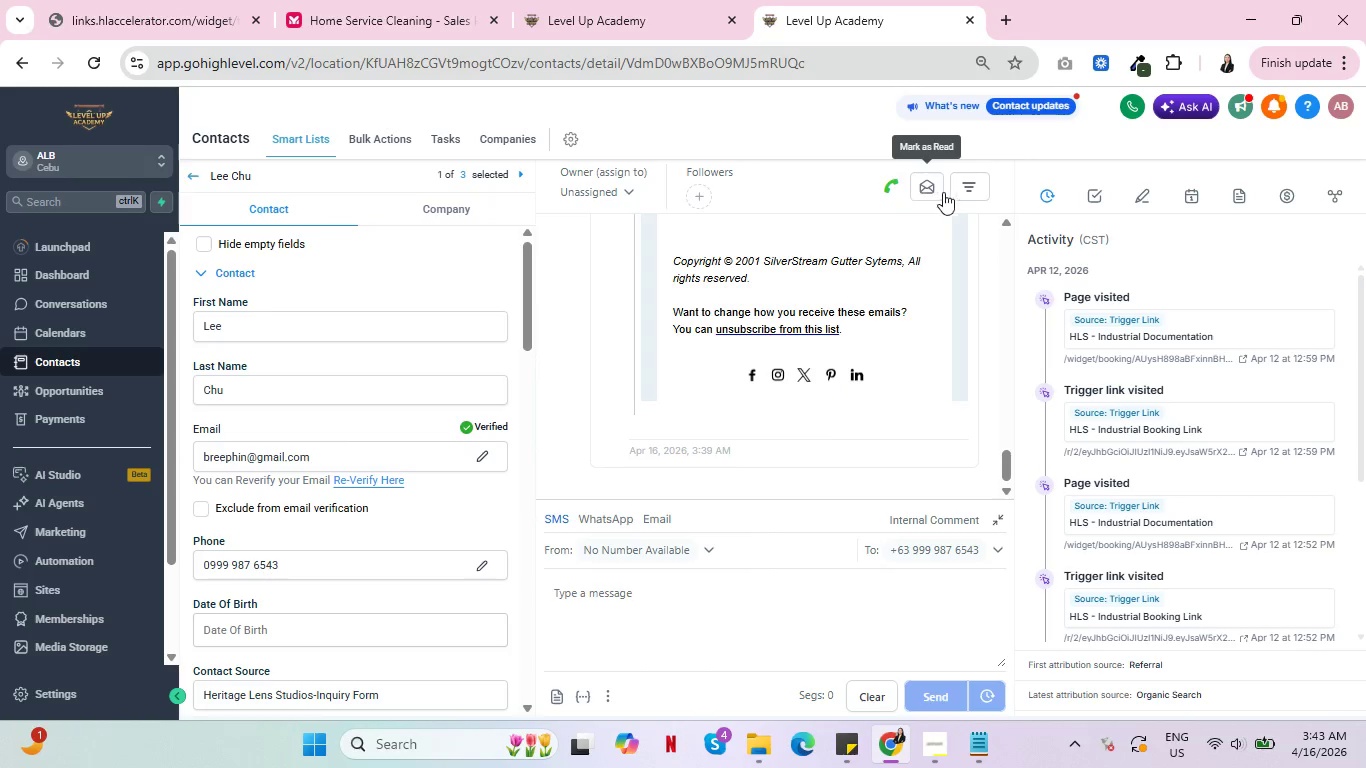 
wait(8.68)
 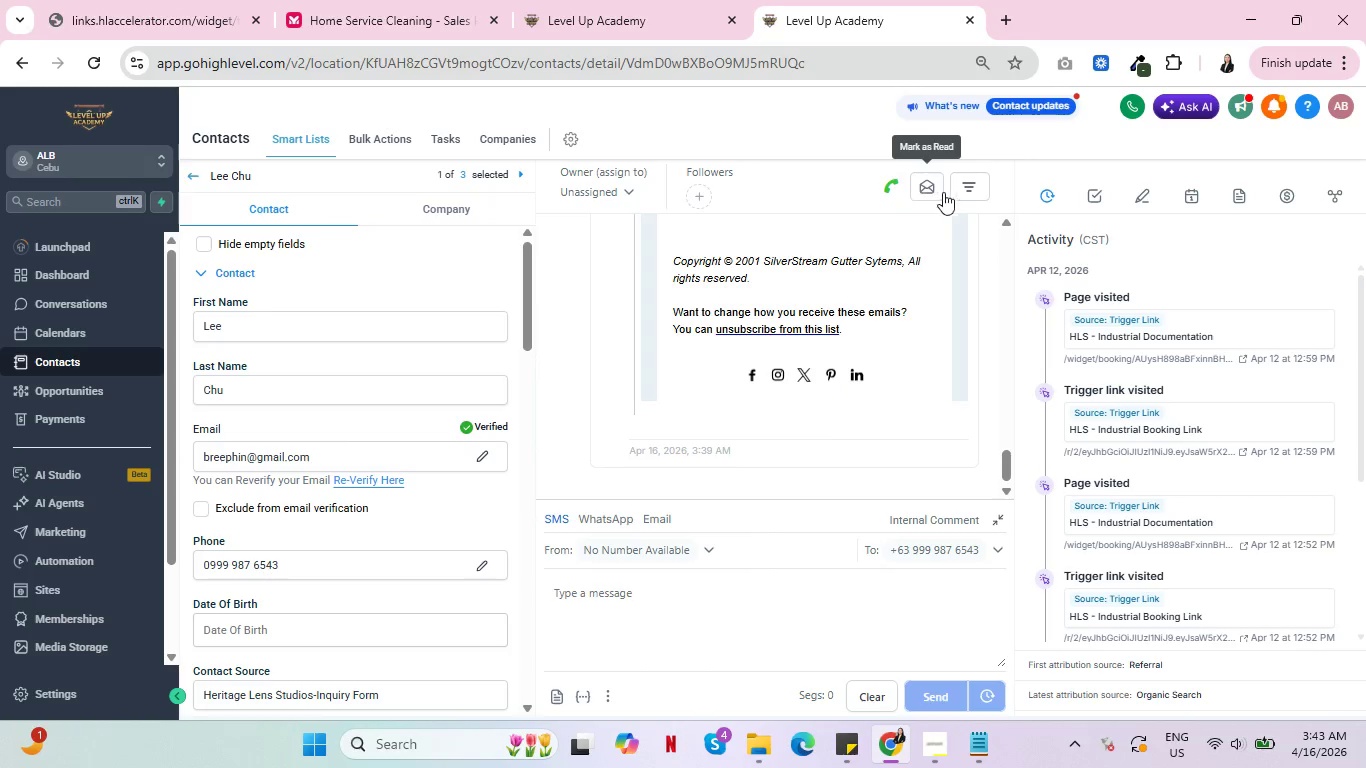 
left_click([1147, 194])
 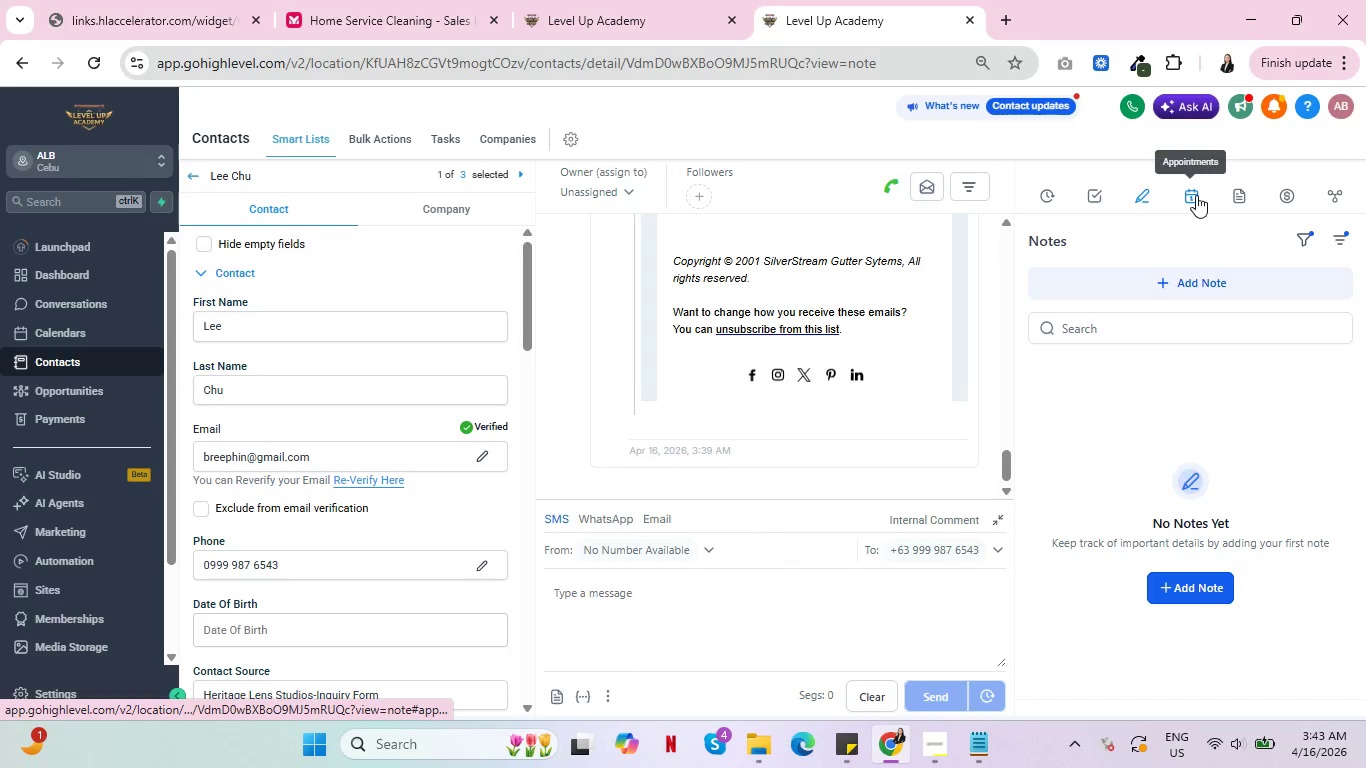 
left_click([1196, 195])
 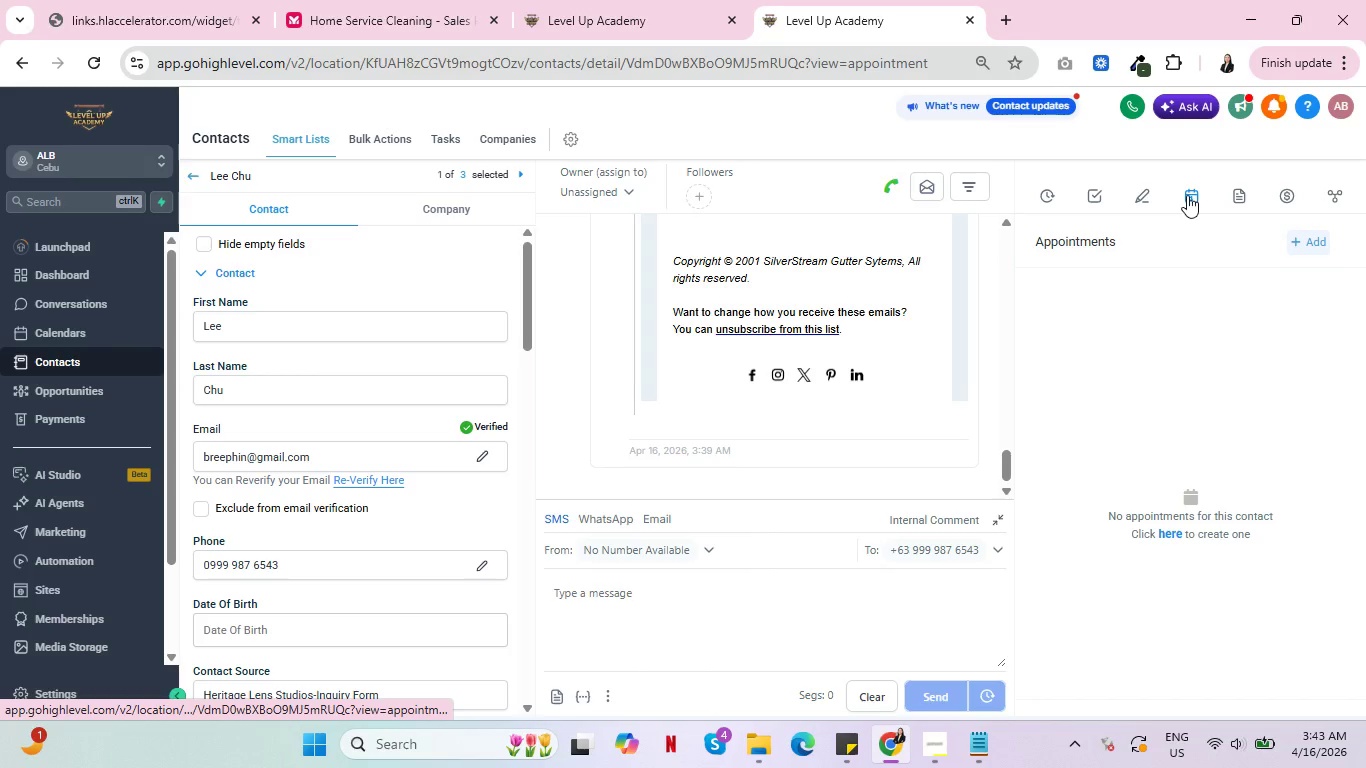 
mouse_move([1262, 203])
 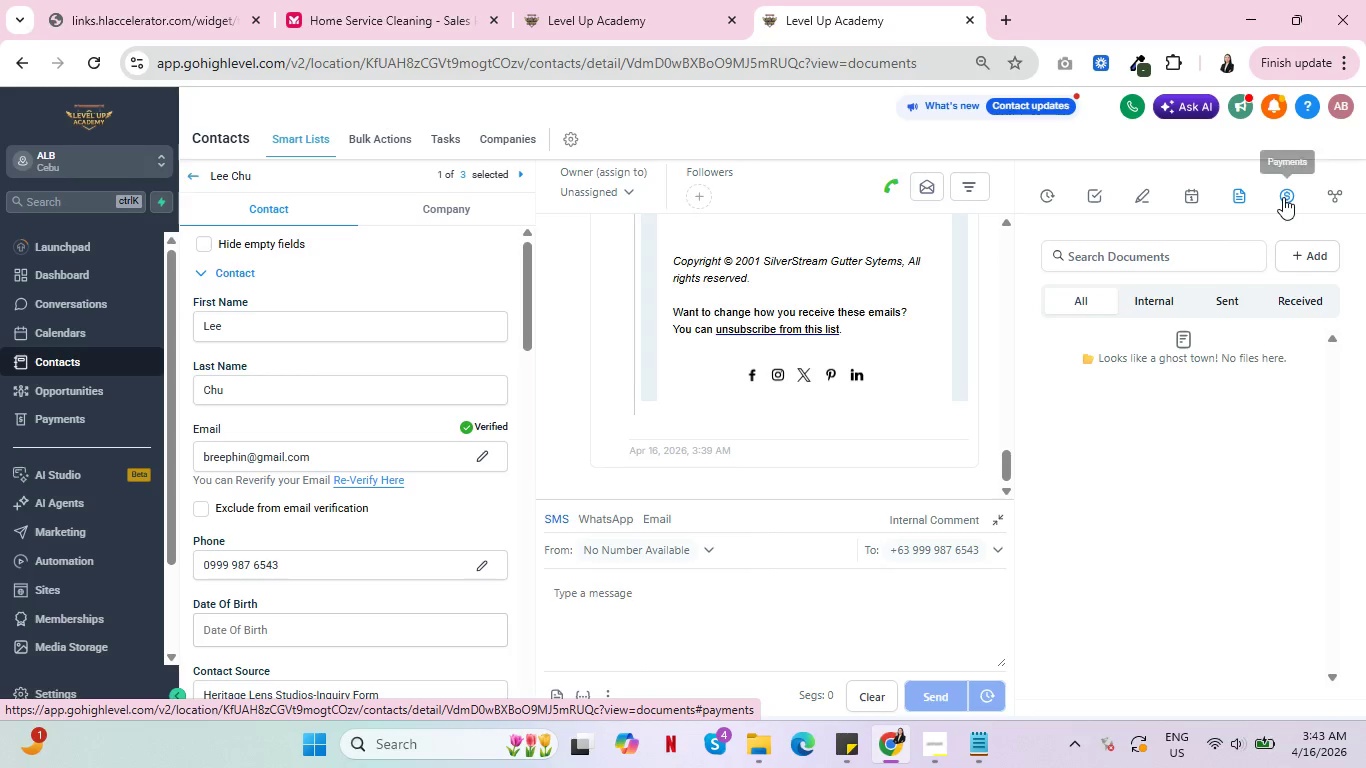 
left_click([1283, 197])
 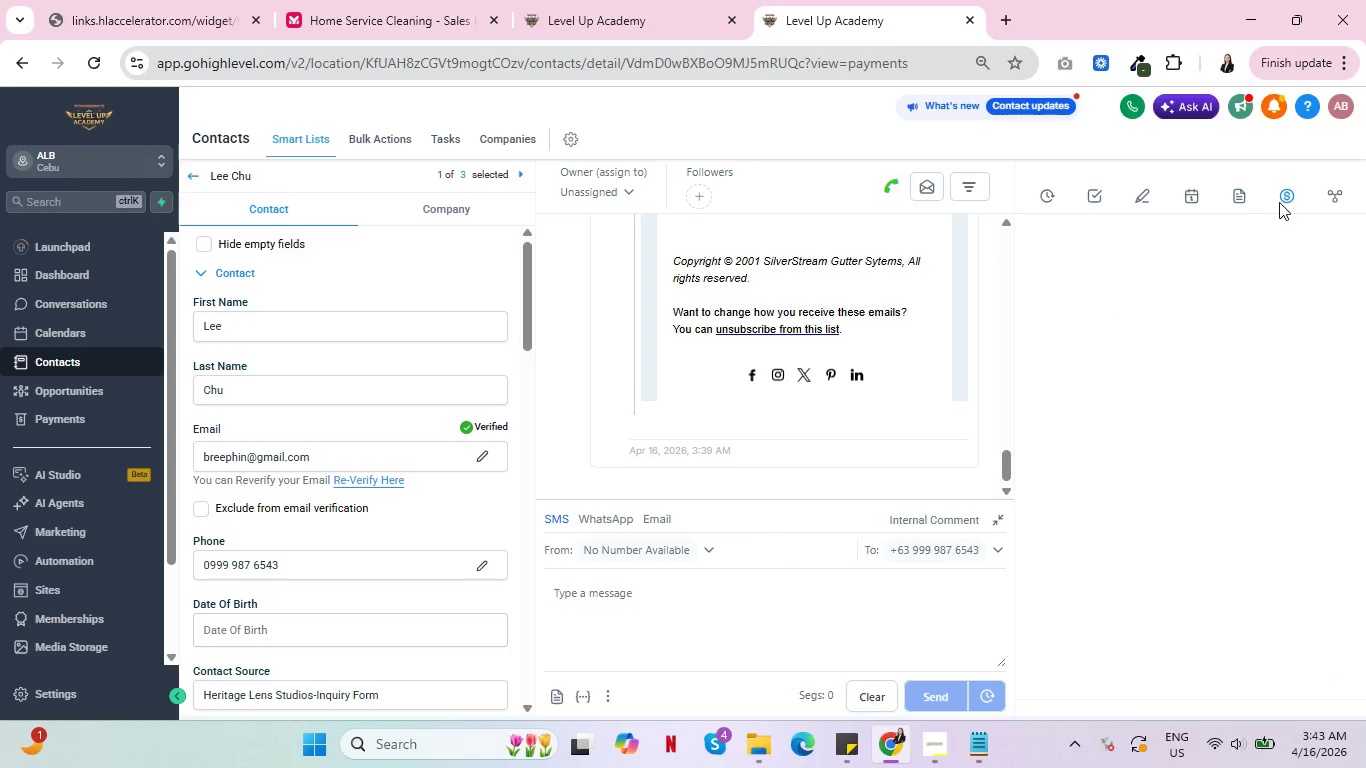 
mouse_move([1308, 193])
 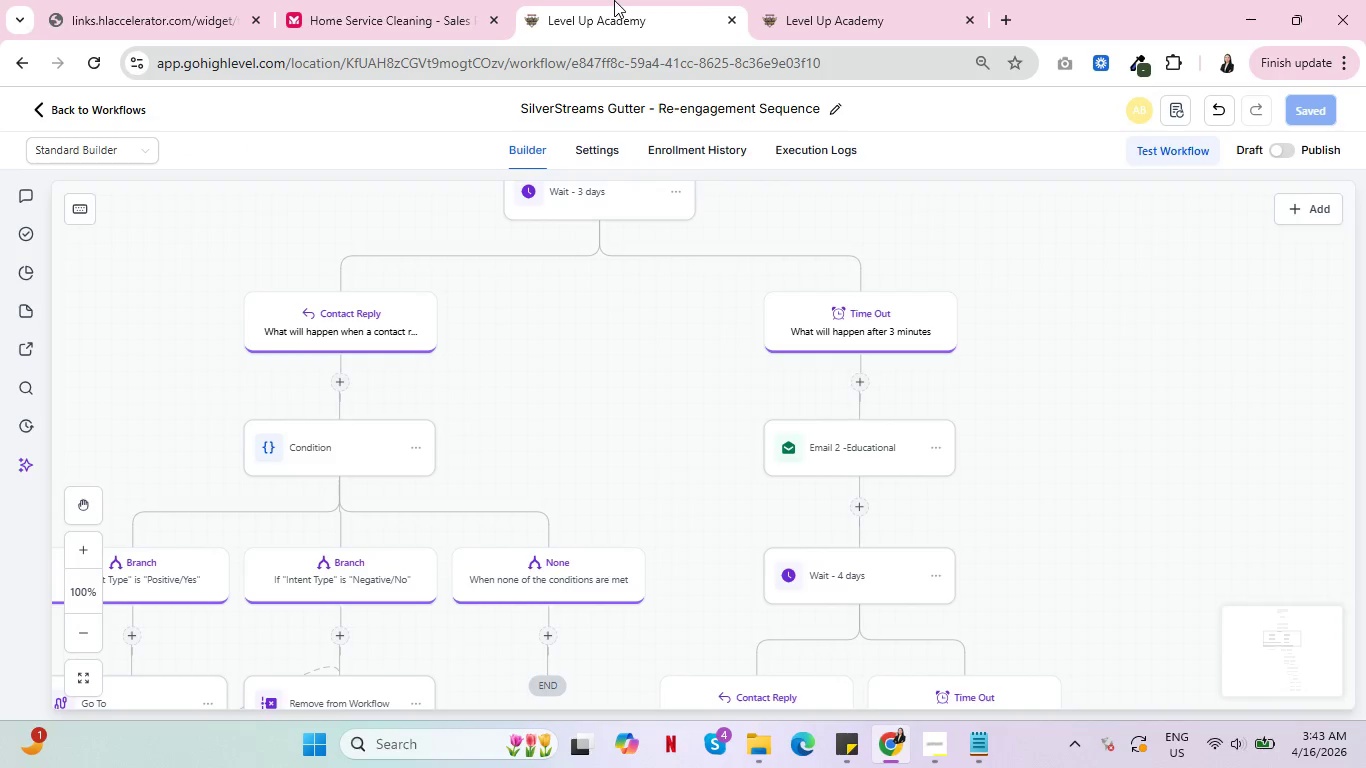 
left_click([615, 0])
 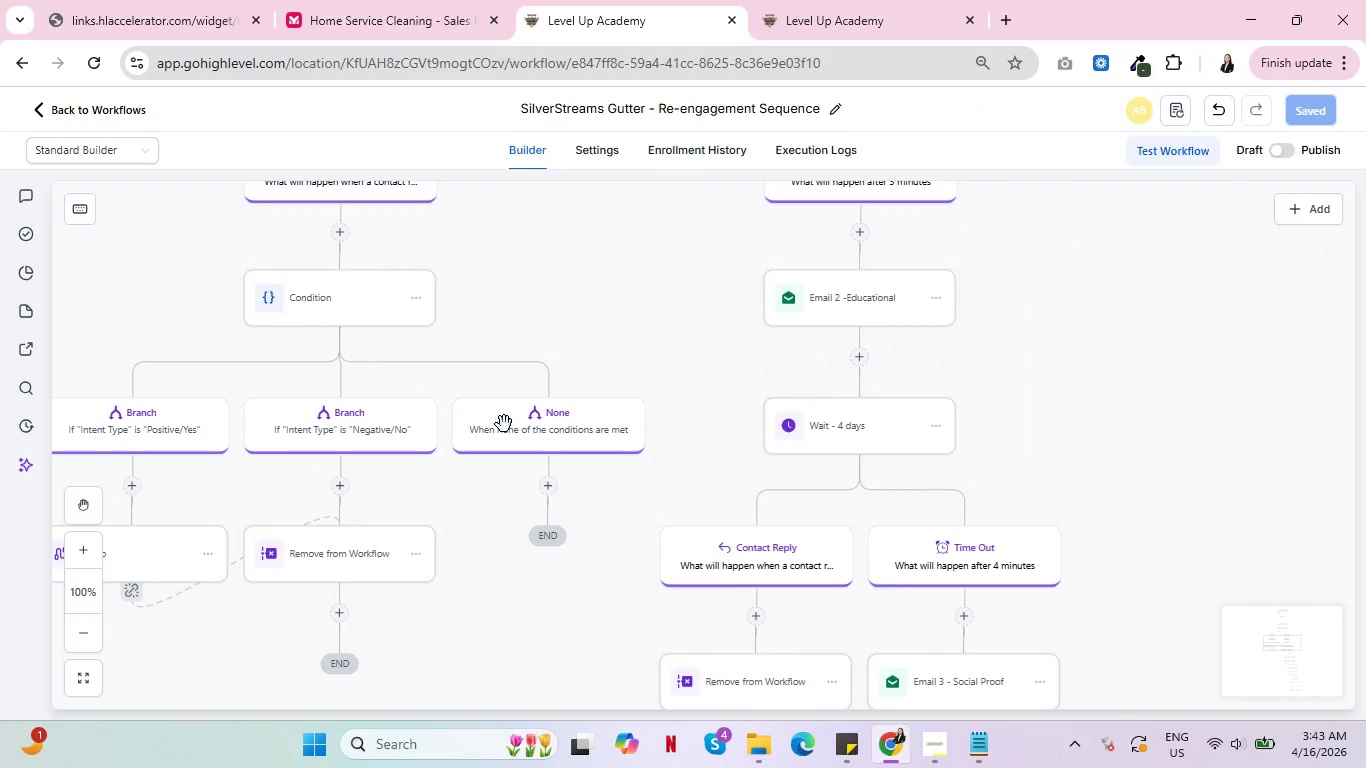 
scroll: coordinate [514, 420], scroll_direction: none, amount: 0.0
 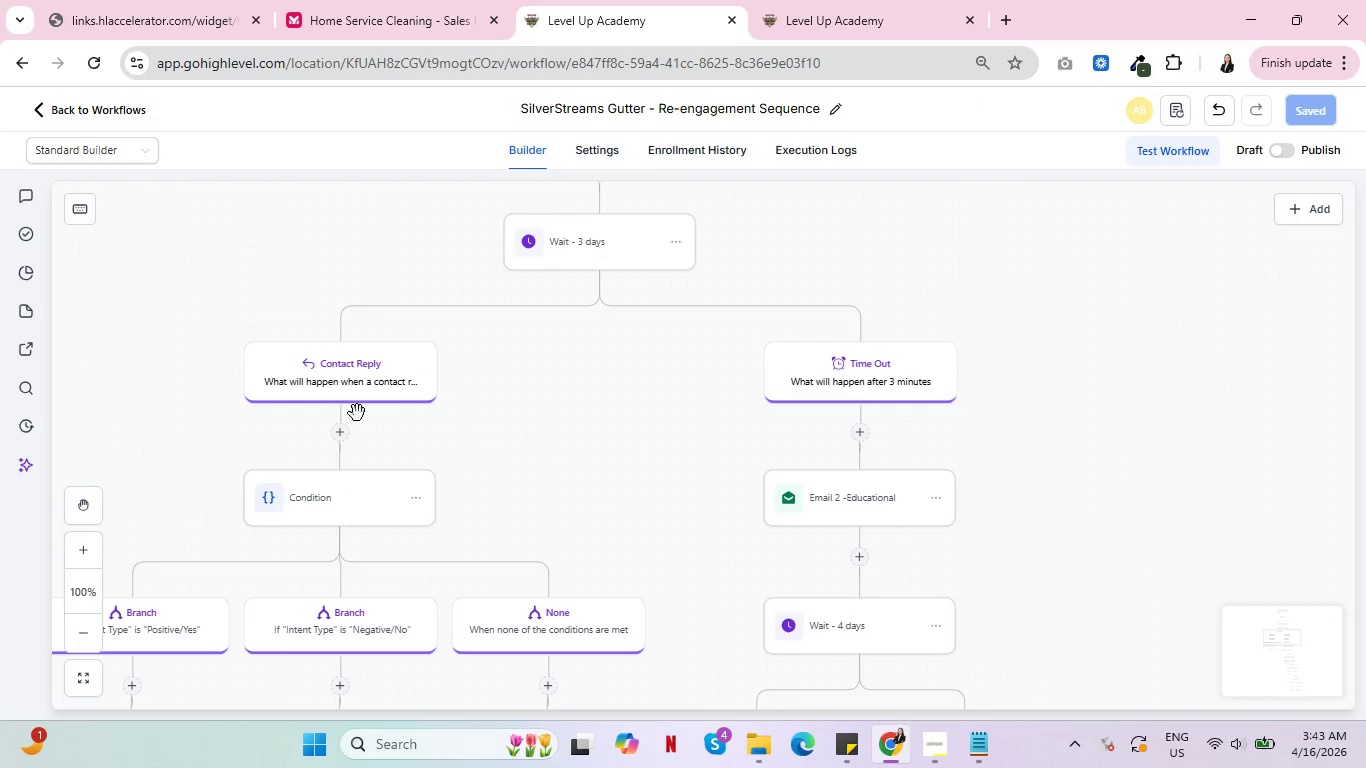 
scroll: coordinate [517, 430], scroll_direction: up, amount: 1.0
 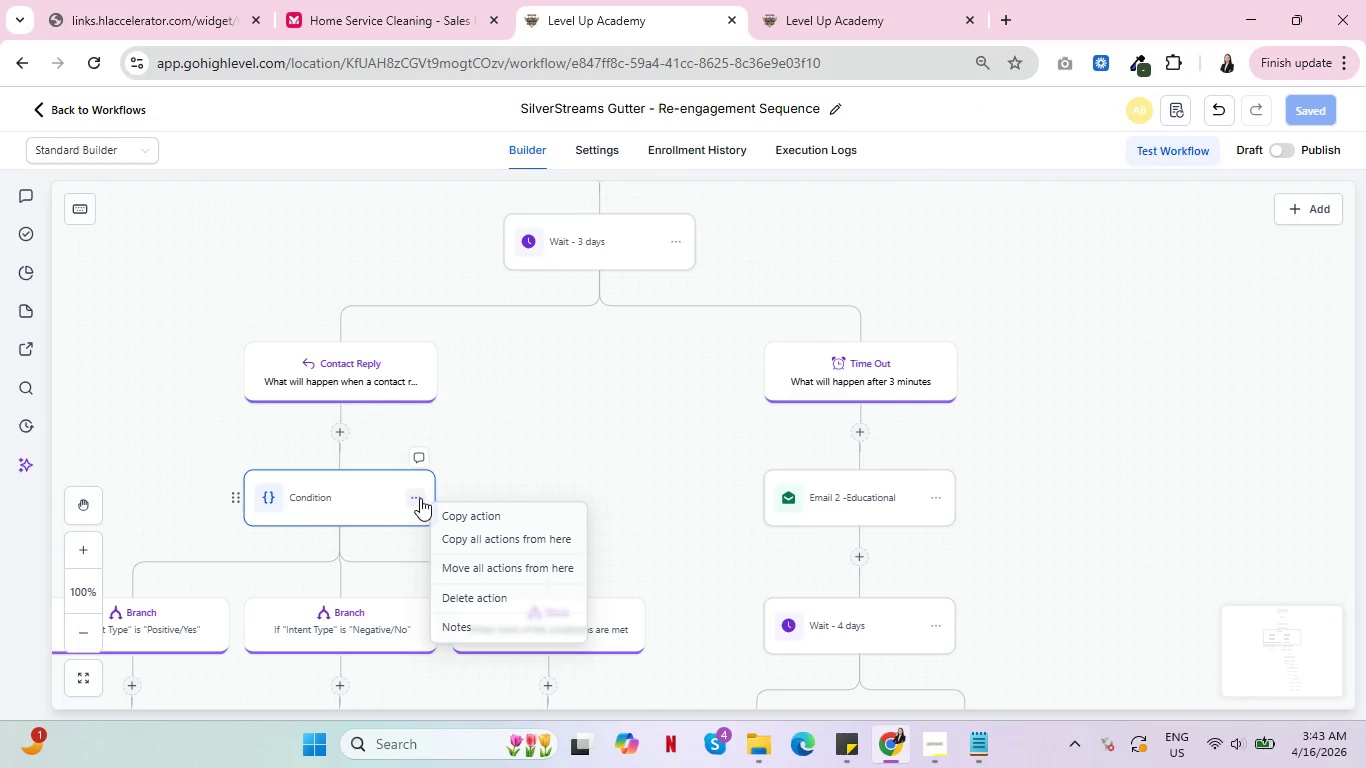 
left_click([570, 456])
 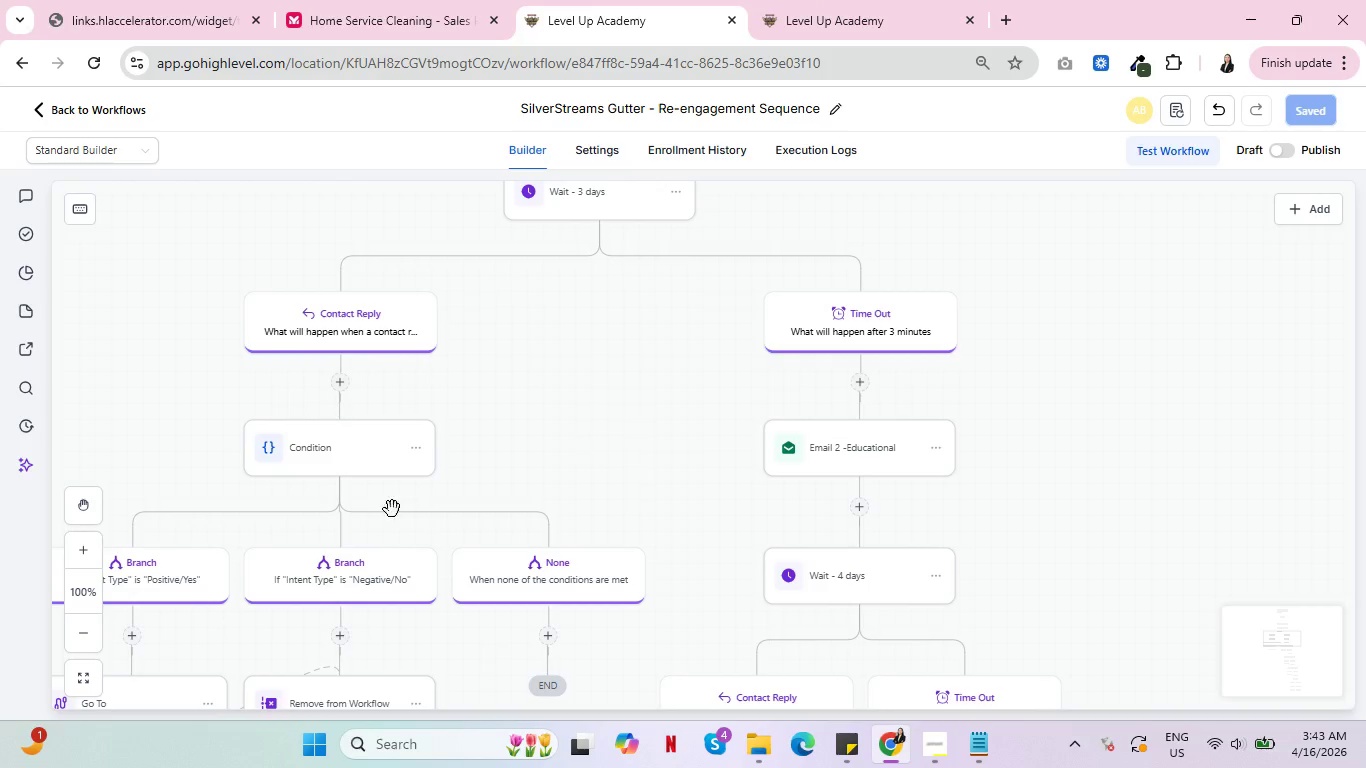 
scroll: coordinate [592, 443], scroll_direction: down, amount: 1.0
 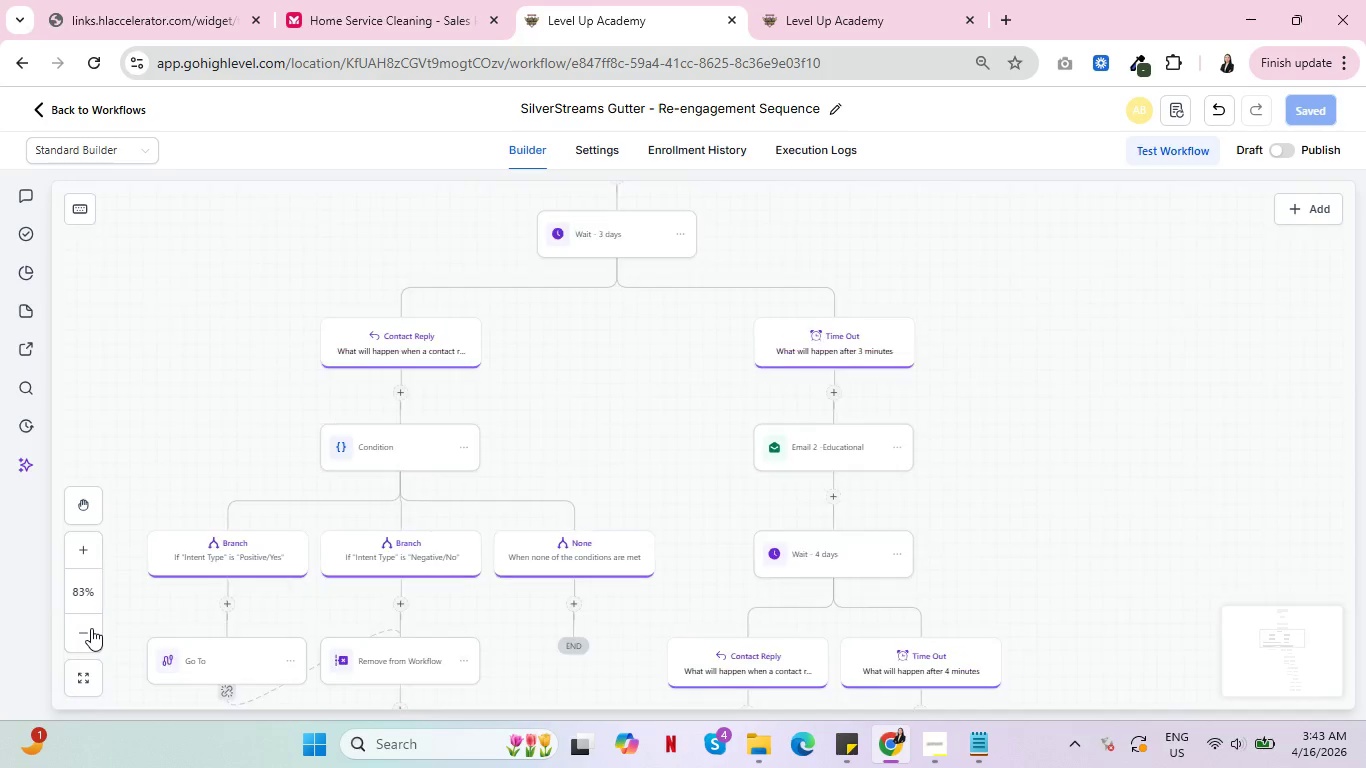 
left_click([91, 628])
 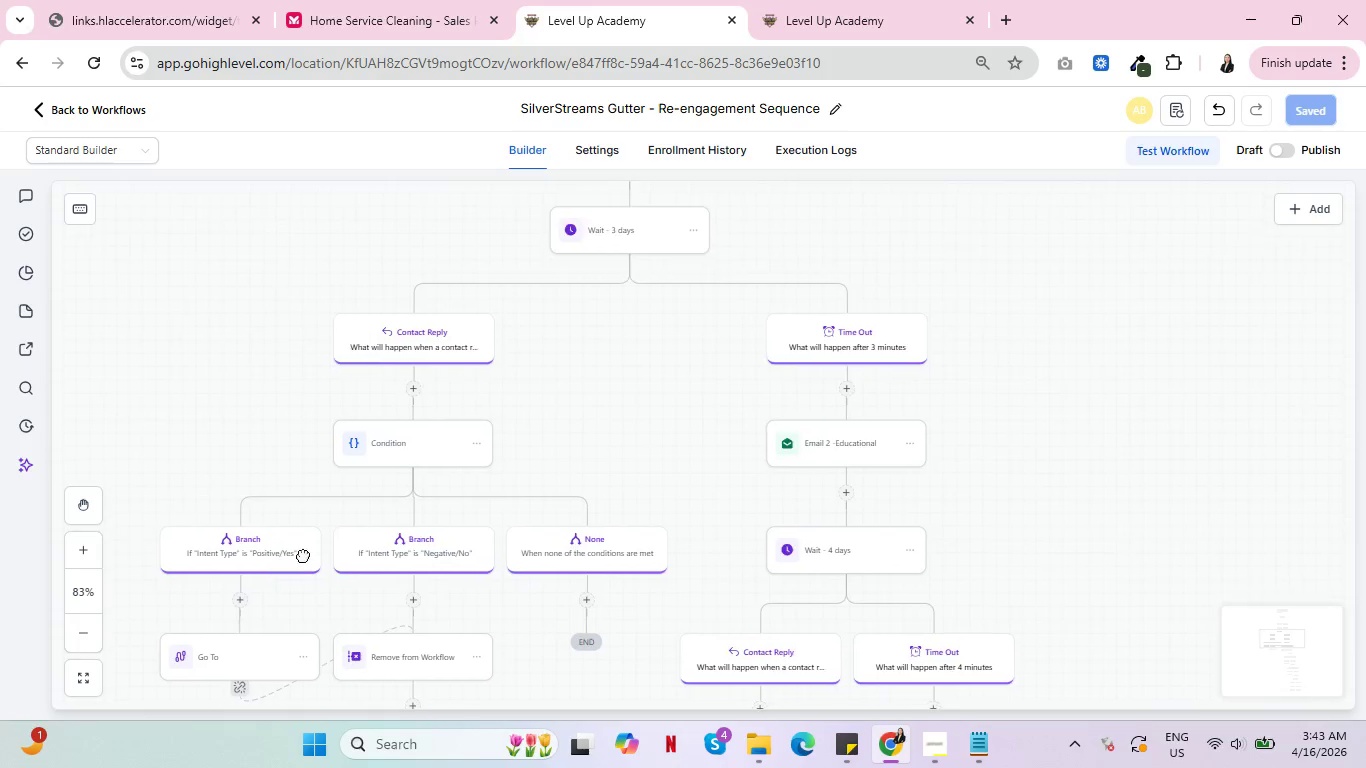 
left_click_drag(start_coordinate=[262, 580], to_coordinate=[299, 337])
 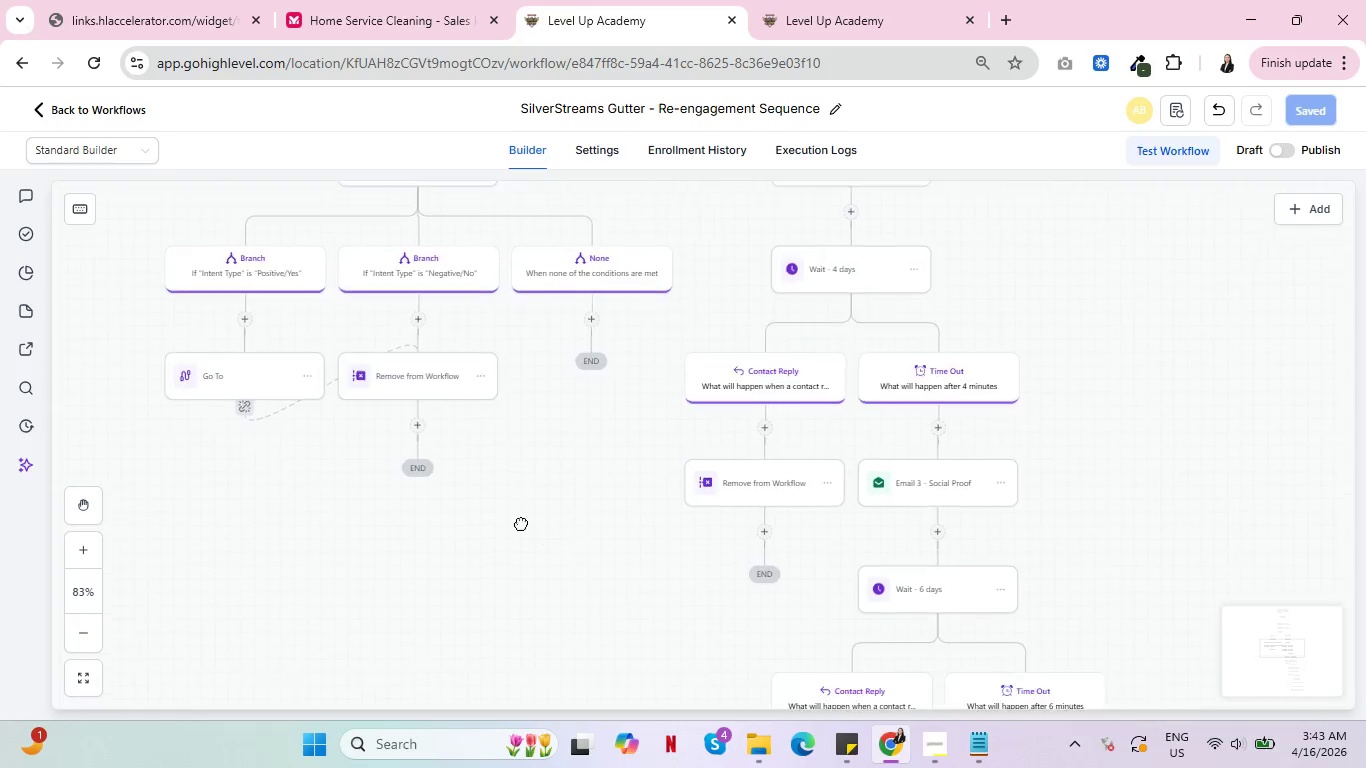 
left_click_drag(start_coordinate=[576, 599], to_coordinate=[422, 398])
 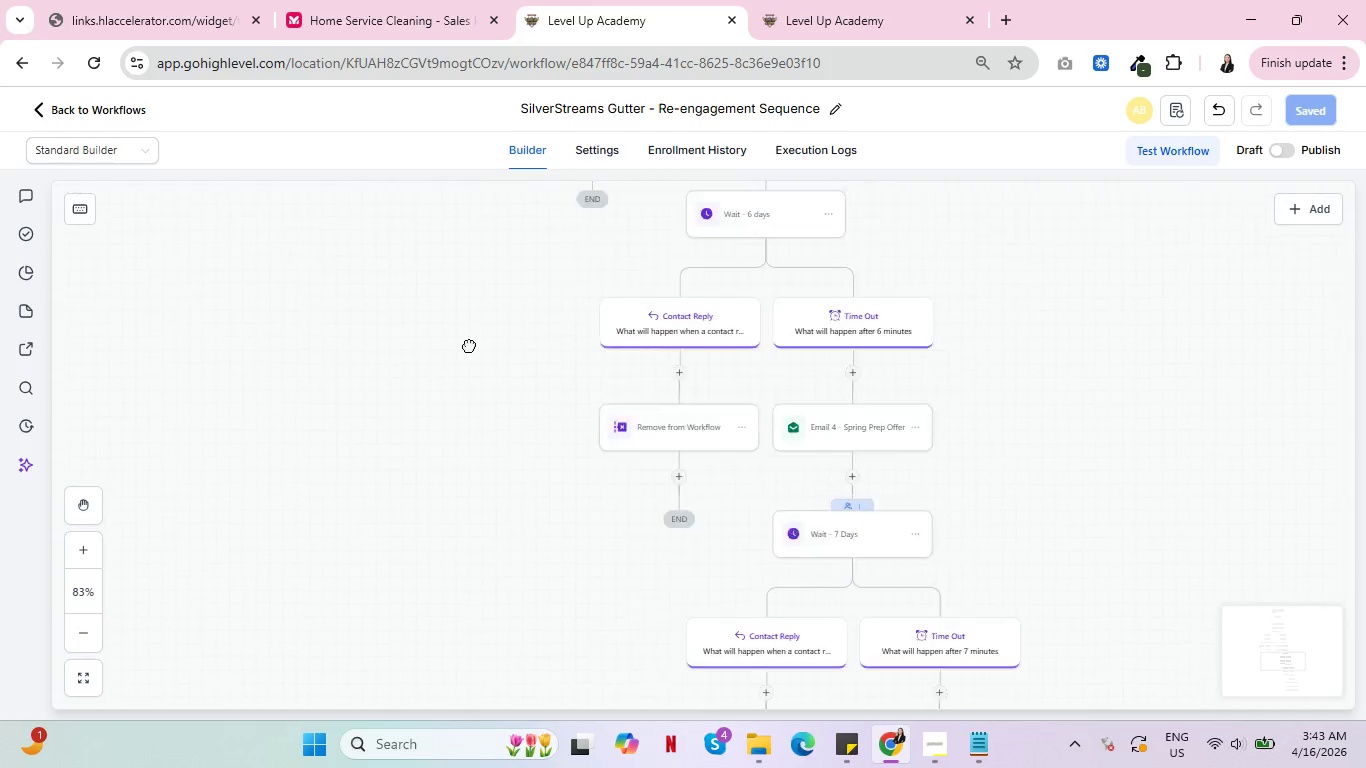 
left_click_drag(start_coordinate=[519, 615], to_coordinate=[465, 334])
 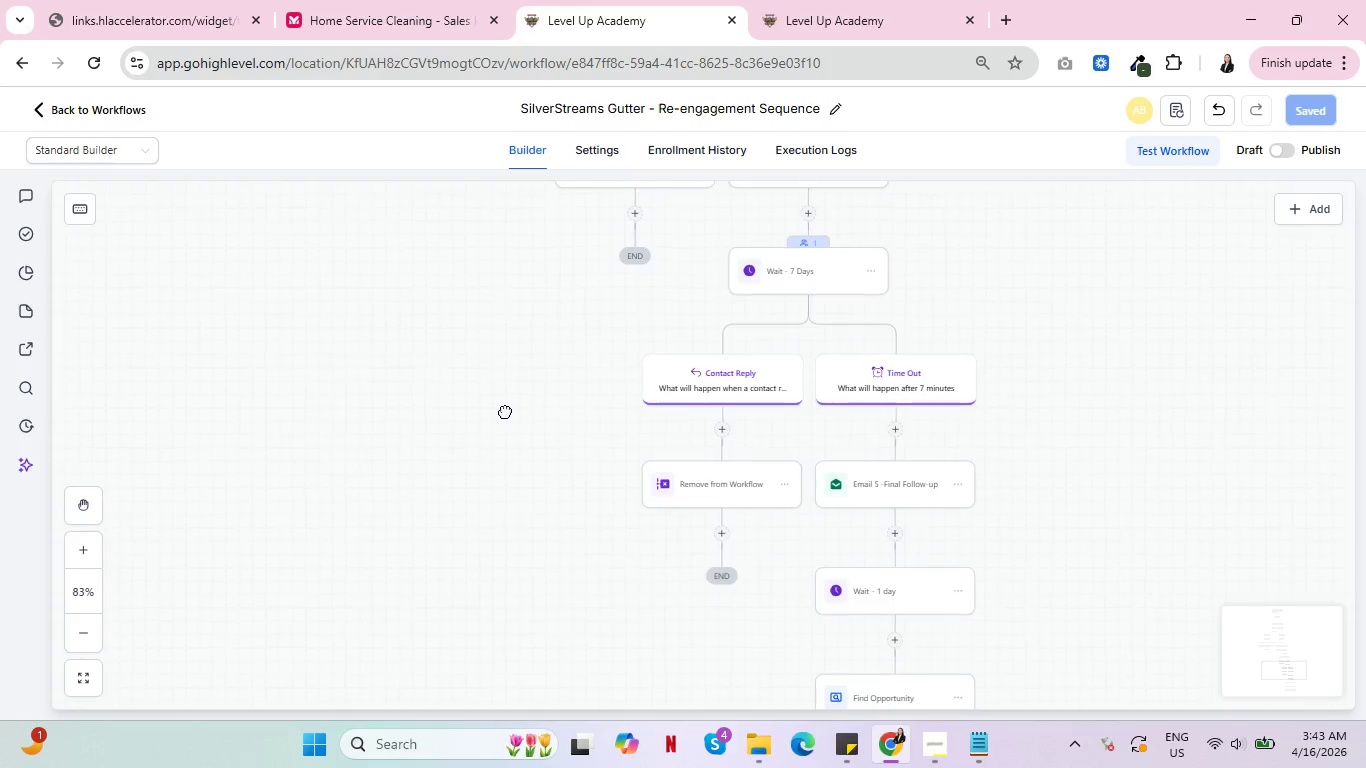 
left_click_drag(start_coordinate=[532, 608], to_coordinate=[504, 409])
 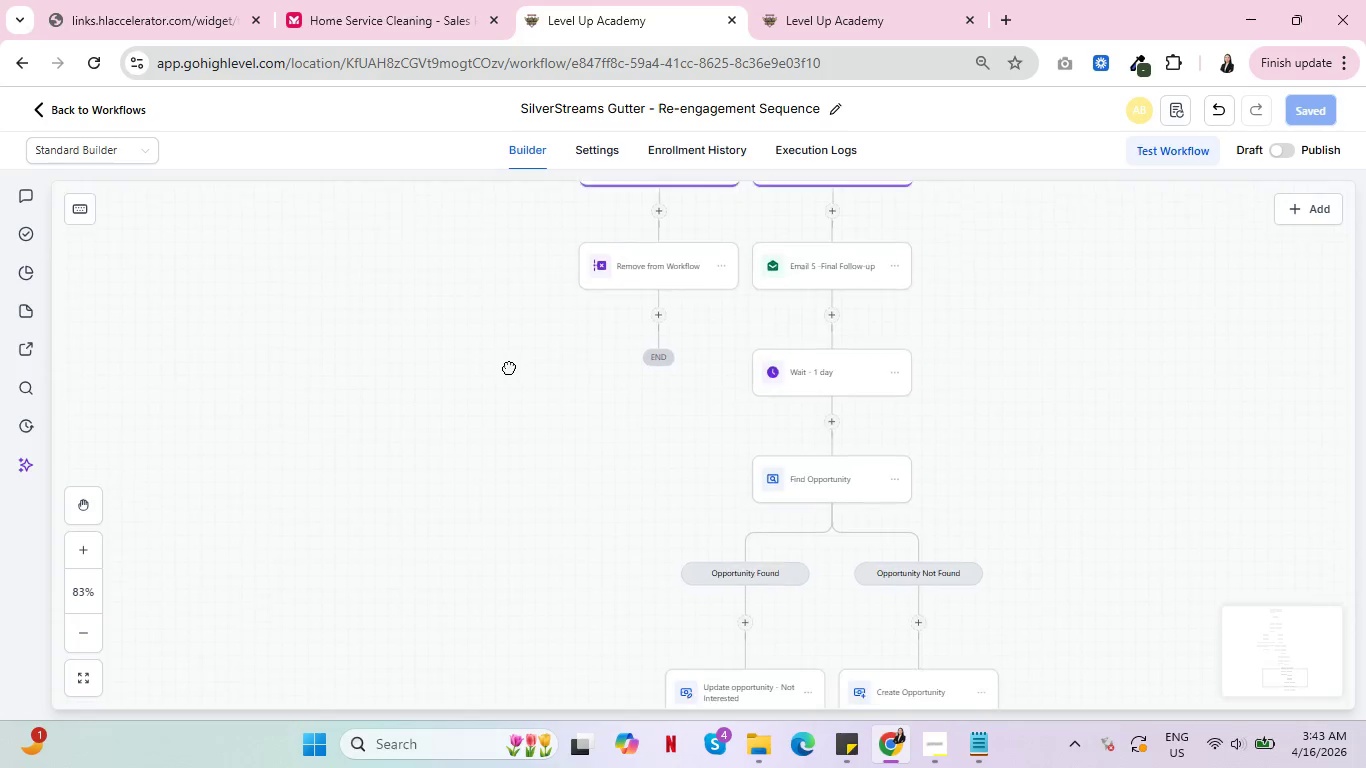 
left_click_drag(start_coordinate=[573, 586], to_coordinate=[509, 367])
 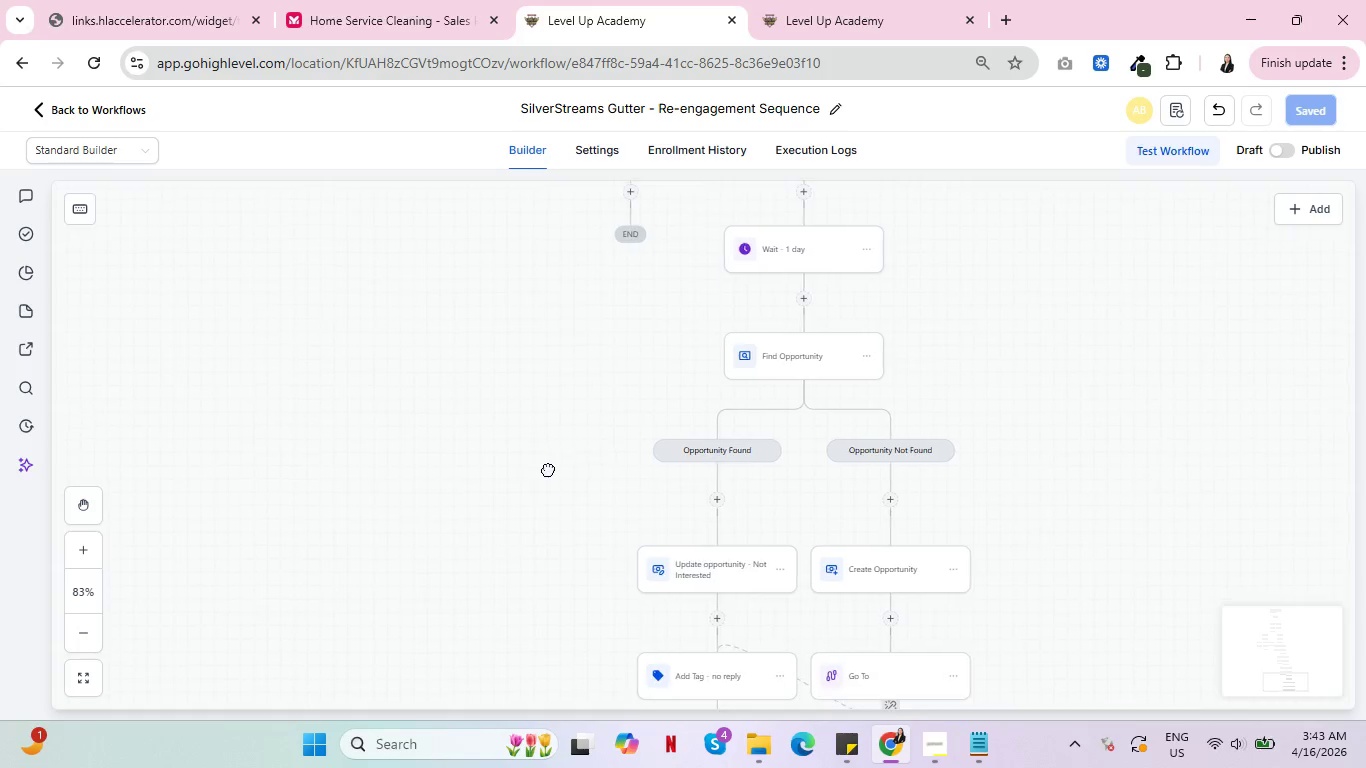 
left_click_drag(start_coordinate=[575, 590], to_coordinate=[558, 397])
 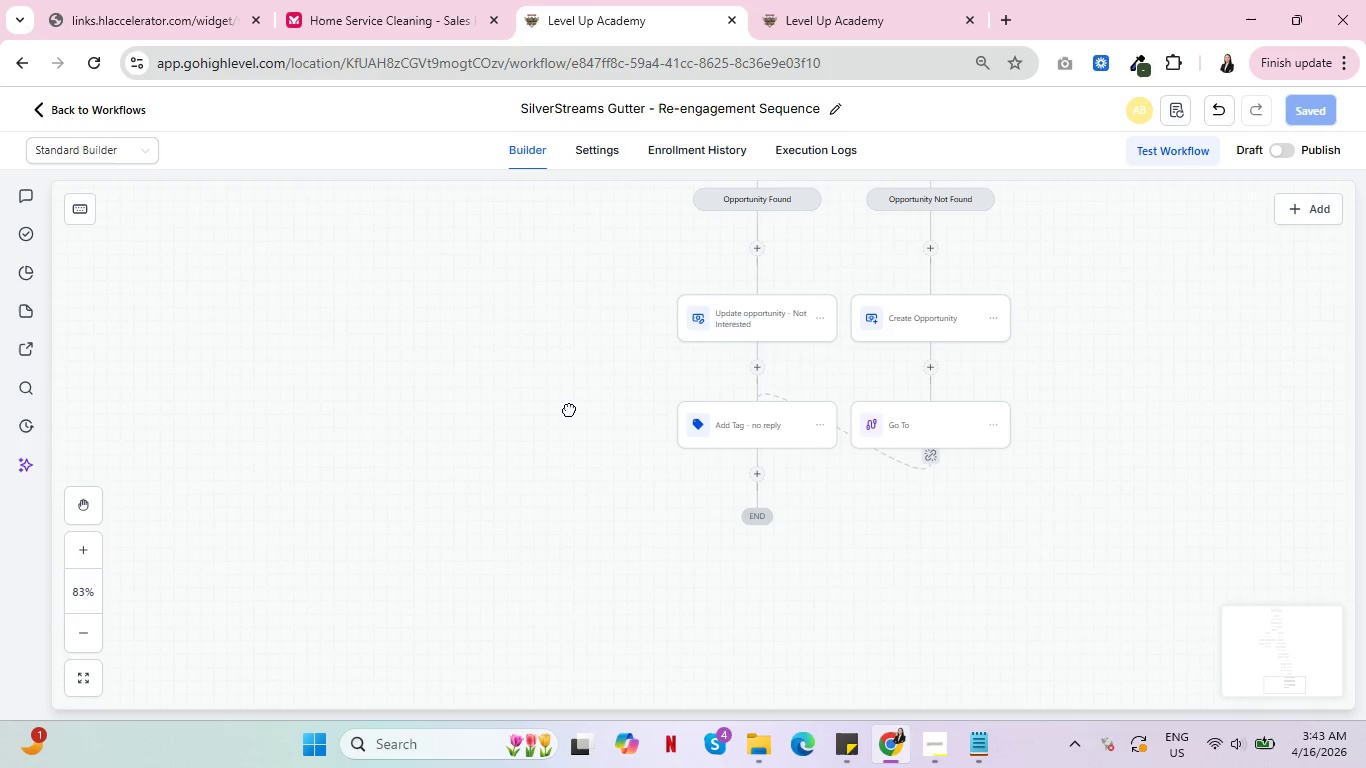 
left_click_drag(start_coordinate=[539, 588], to_coordinate=[569, 409])
 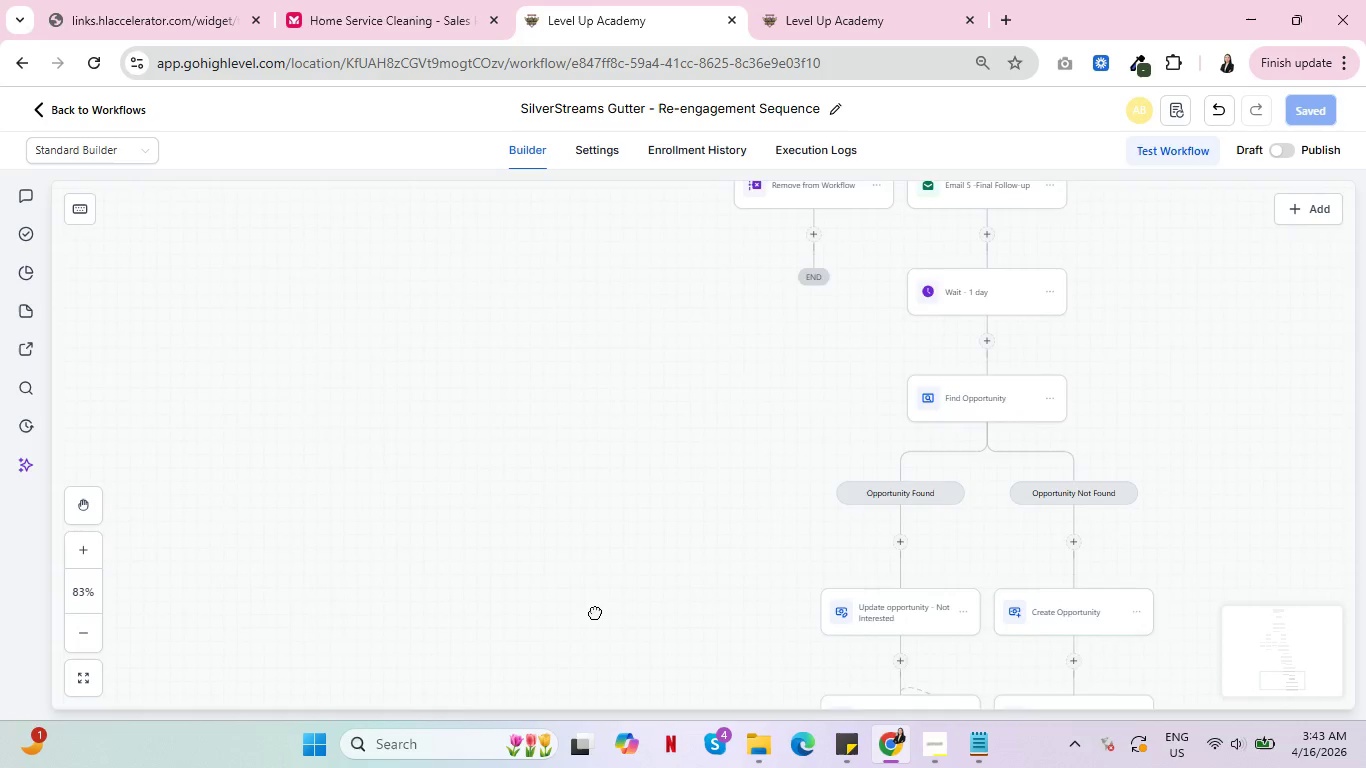 
left_click_drag(start_coordinate=[450, 306], to_coordinate=[595, 614])
 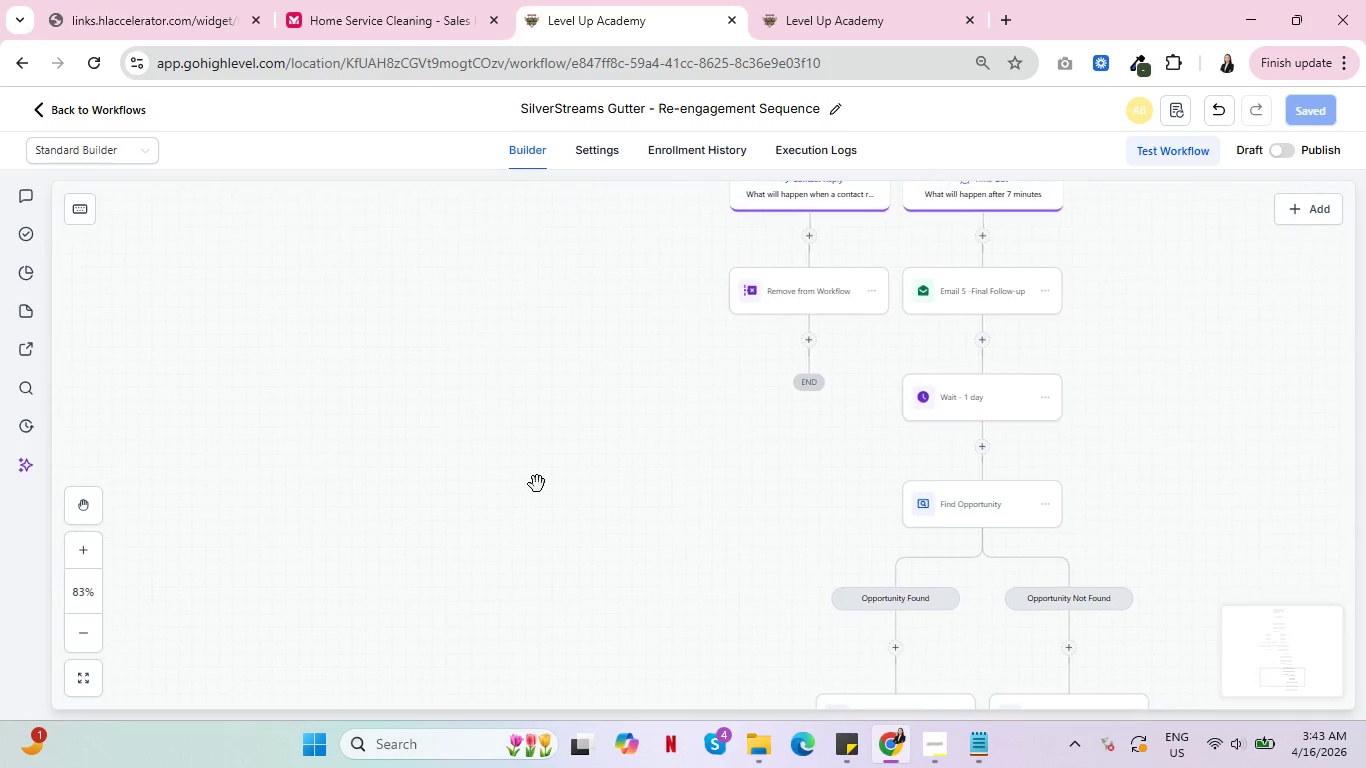 
left_click_drag(start_coordinate=[537, 482], to_coordinate=[531, 573])
 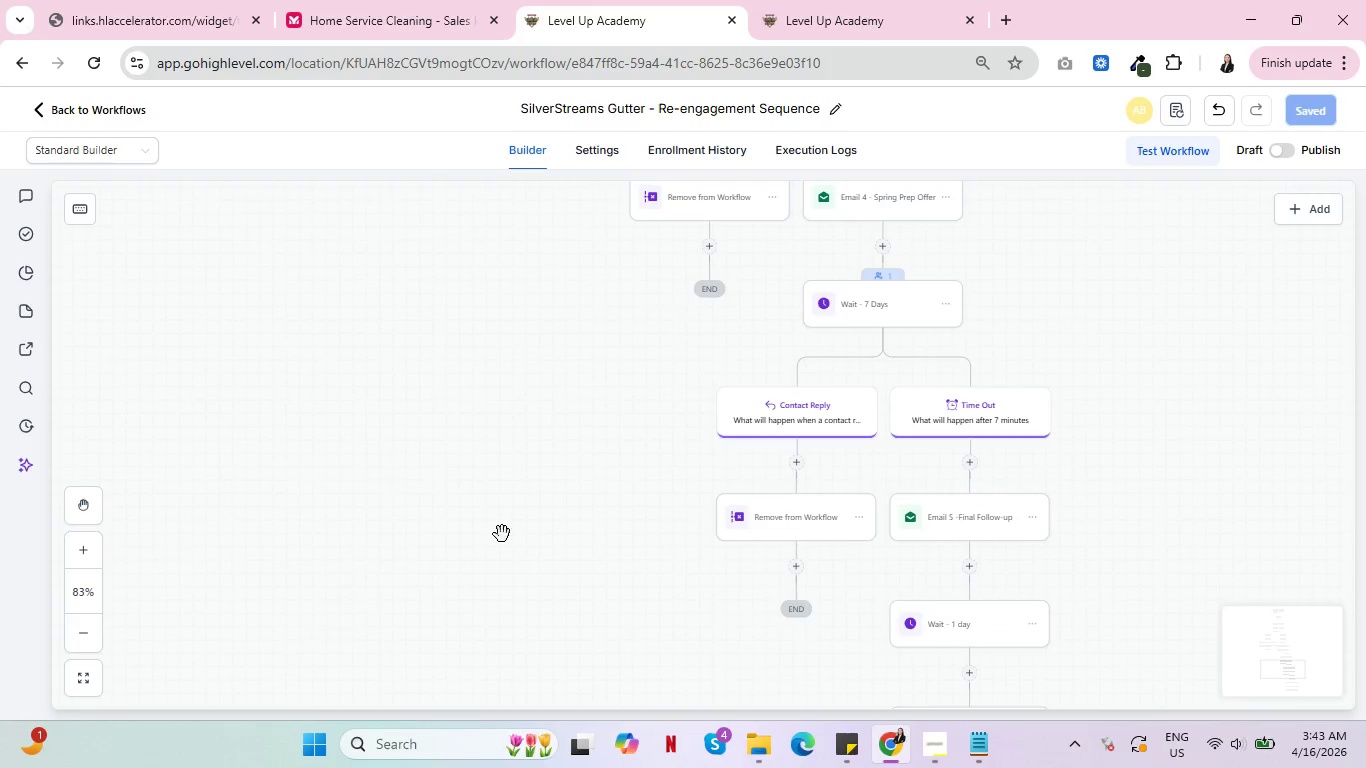 
left_click_drag(start_coordinate=[515, 307], to_coordinate=[502, 534])
 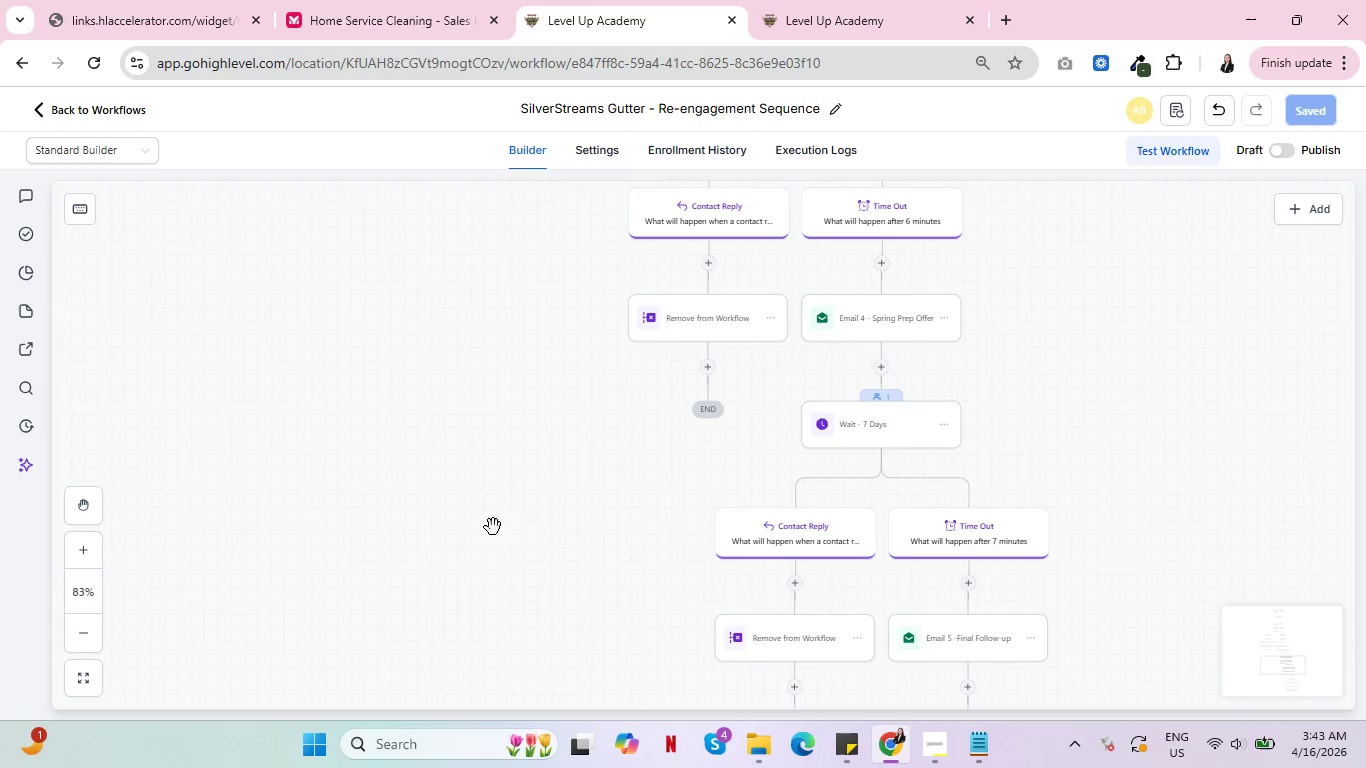 
left_click_drag(start_coordinate=[495, 405], to_coordinate=[493, 526])
 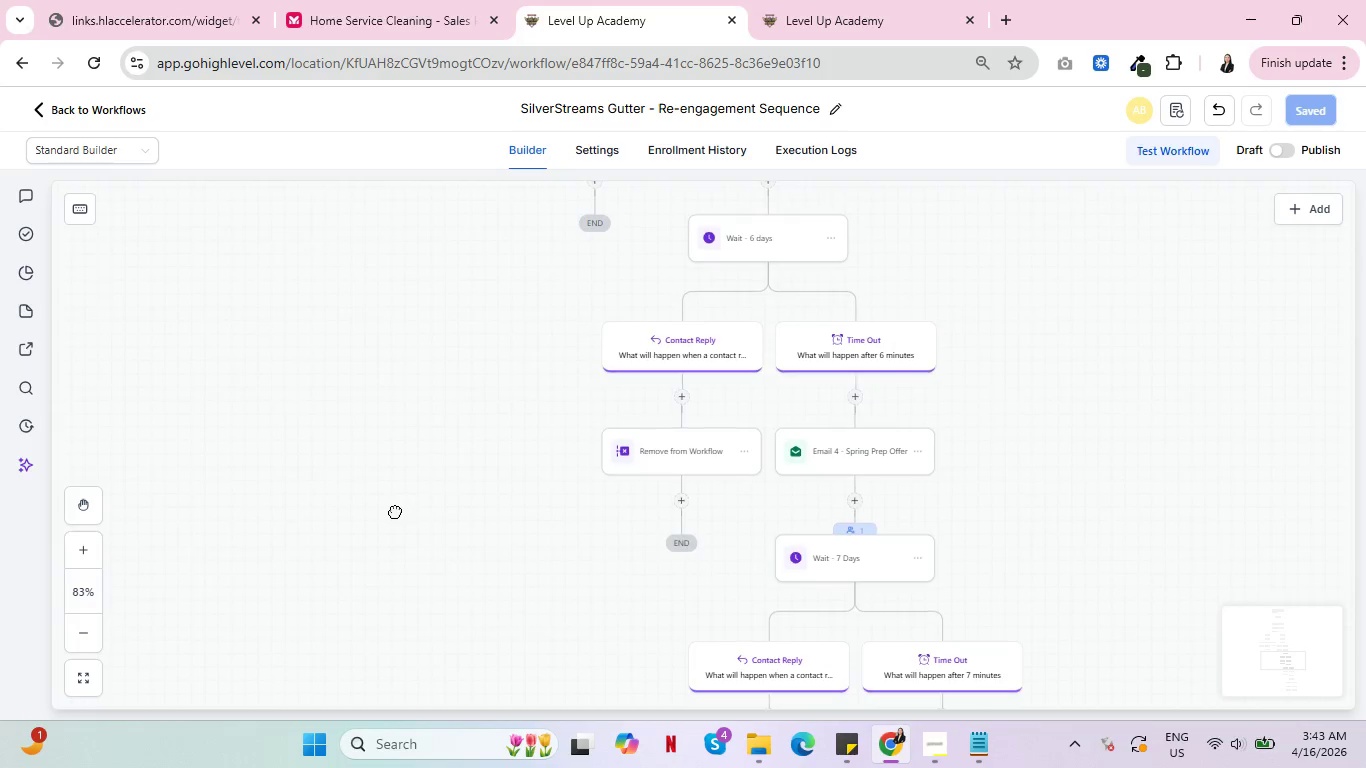 
left_click_drag(start_coordinate=[421, 376], to_coordinate=[391, 516])
 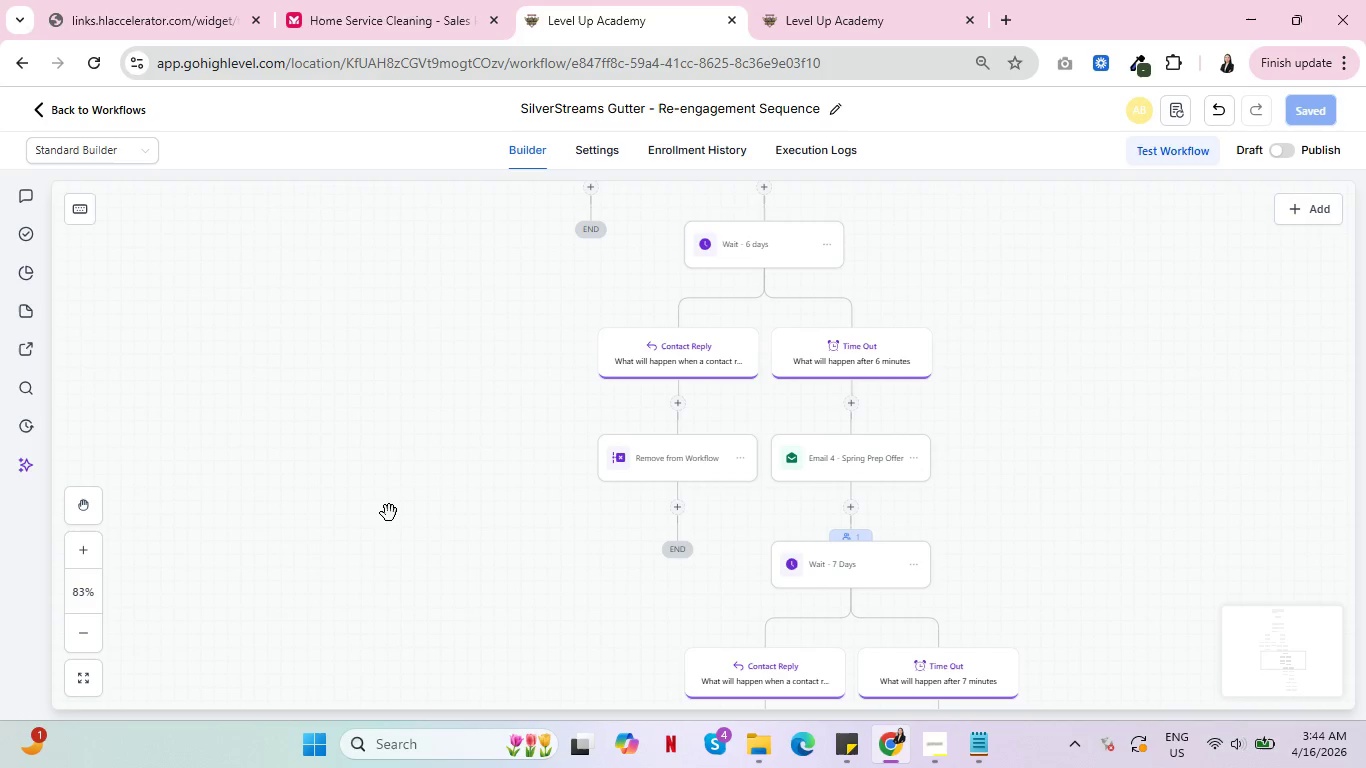 
wait(9.2)
 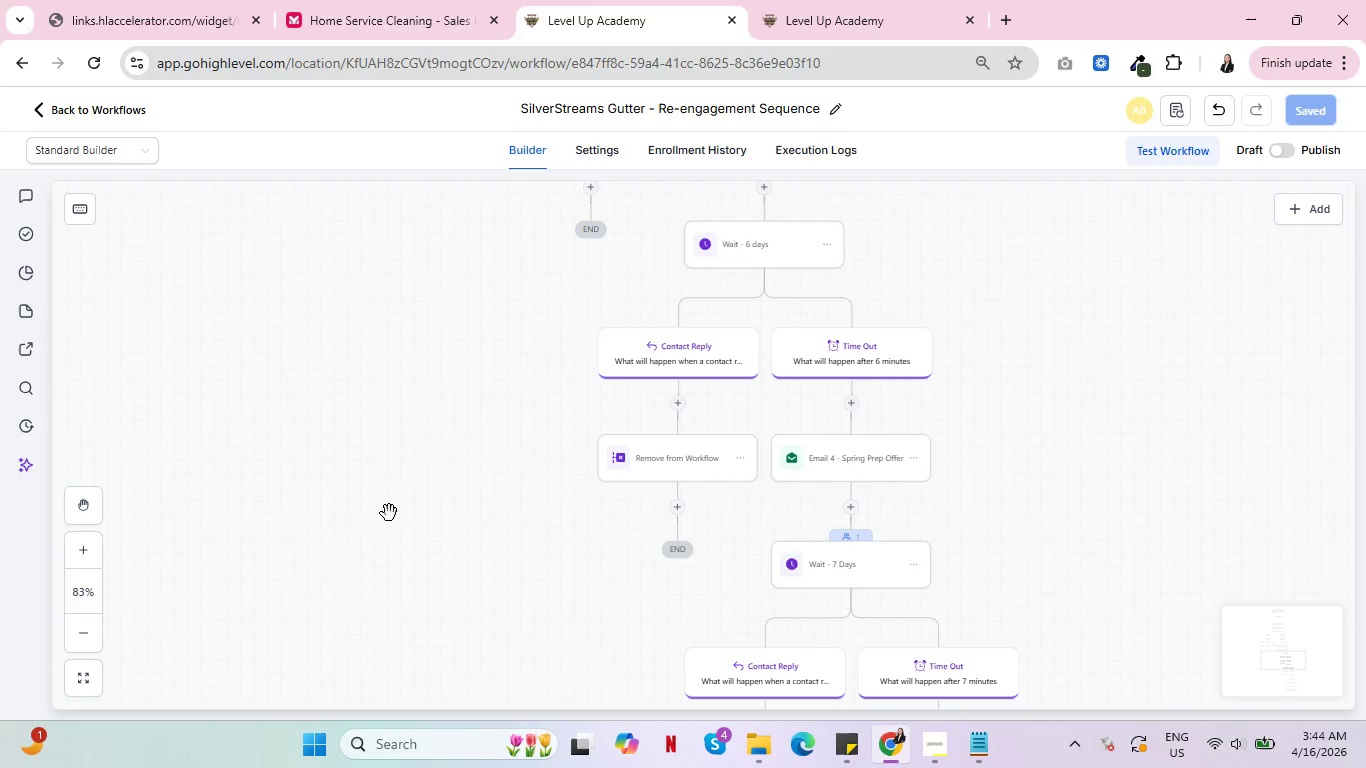 
scroll: coordinate [376, 526], scroll_direction: down, amount: 2.0
 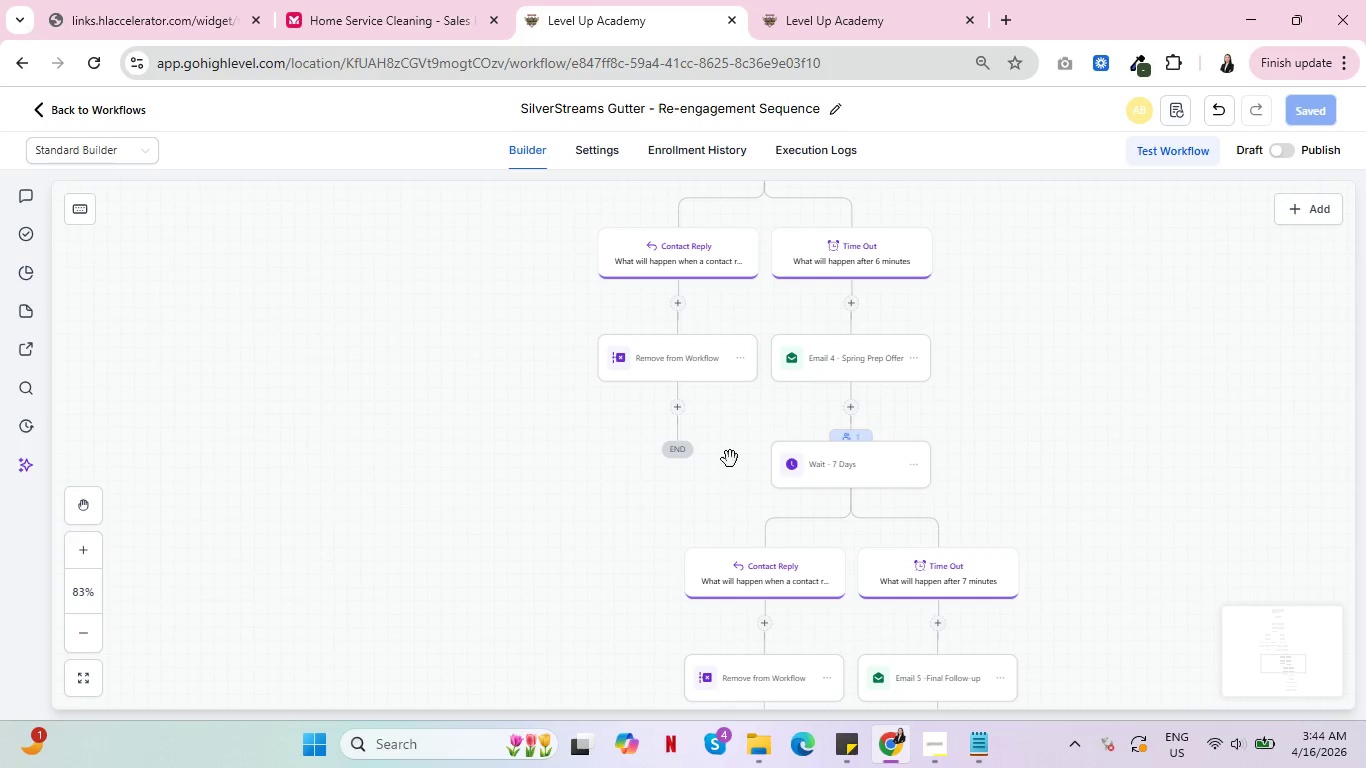 
left_click([815, 150])
 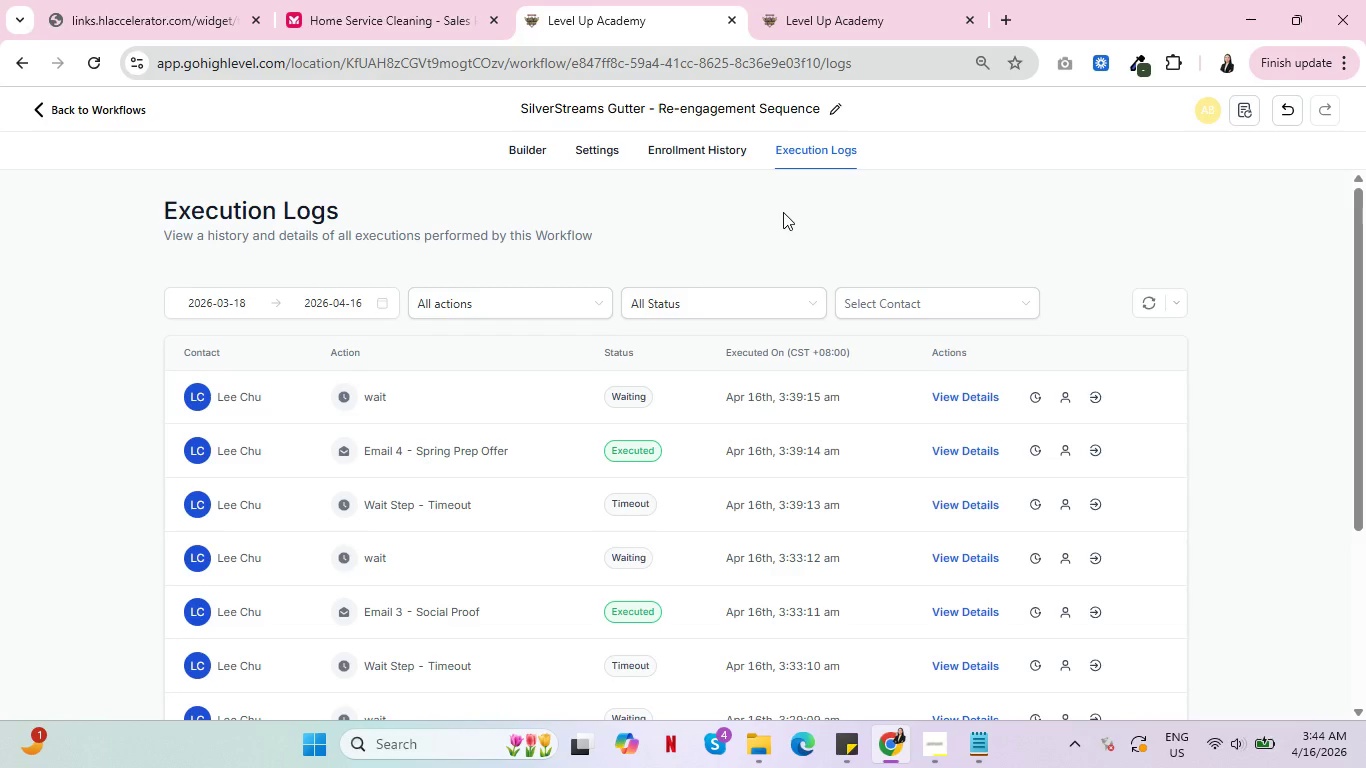 
left_click([694, 149])
 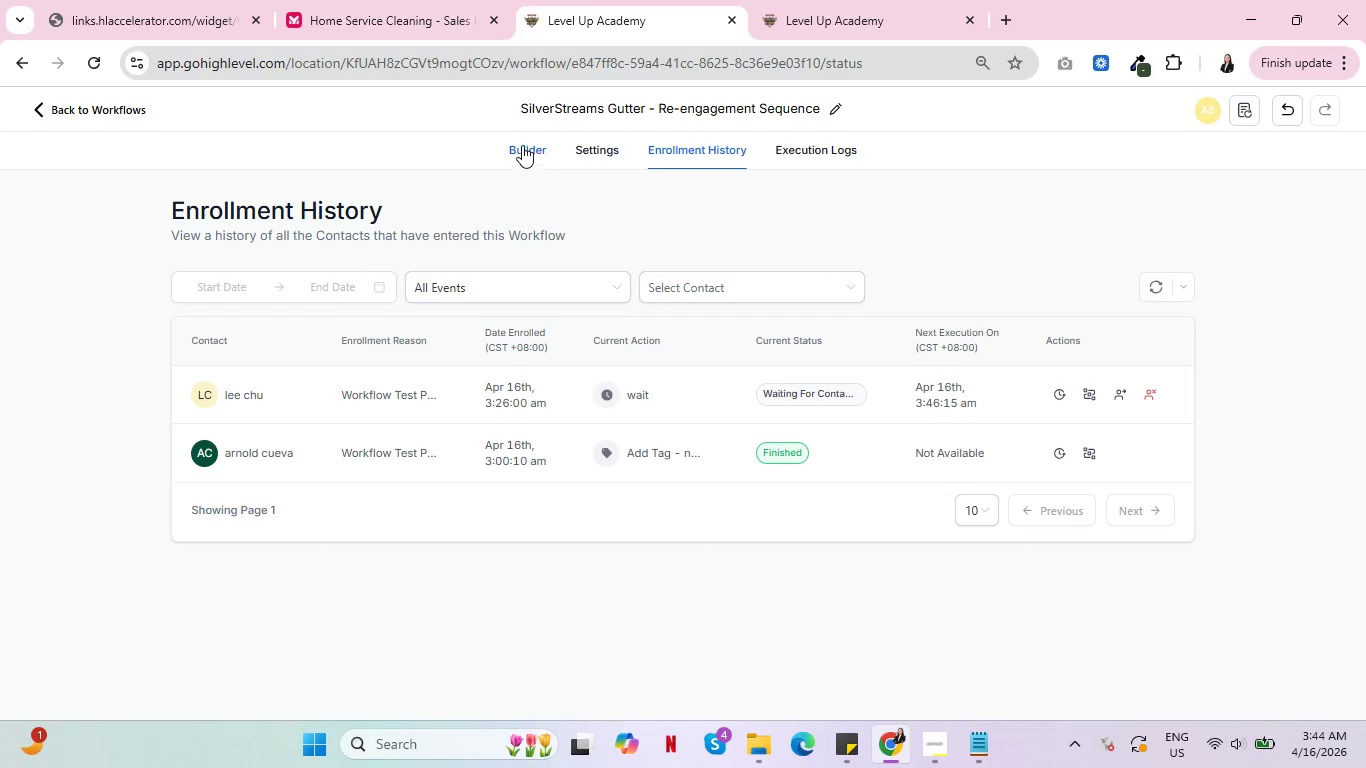 
left_click([521, 144])
 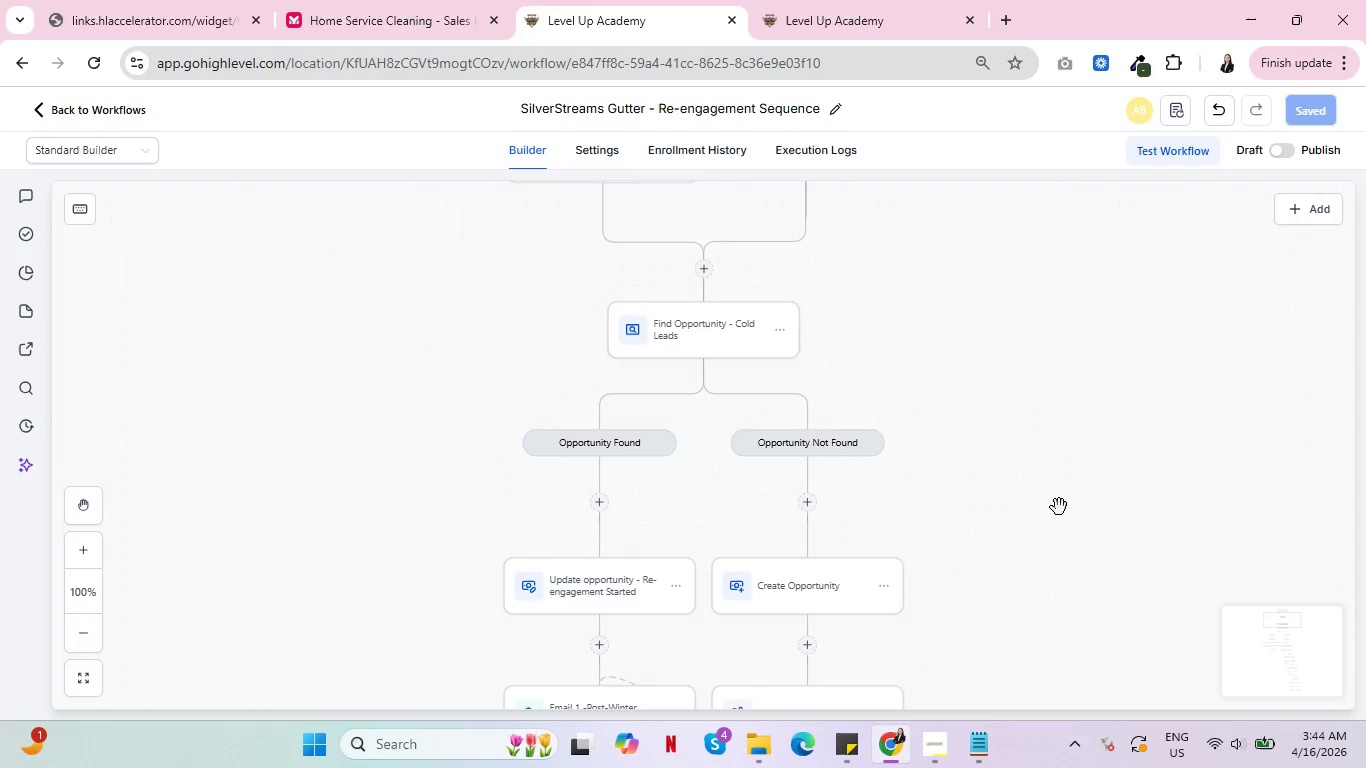 
scroll: coordinate [1036, 475], scroll_direction: up, amount: 5.0
 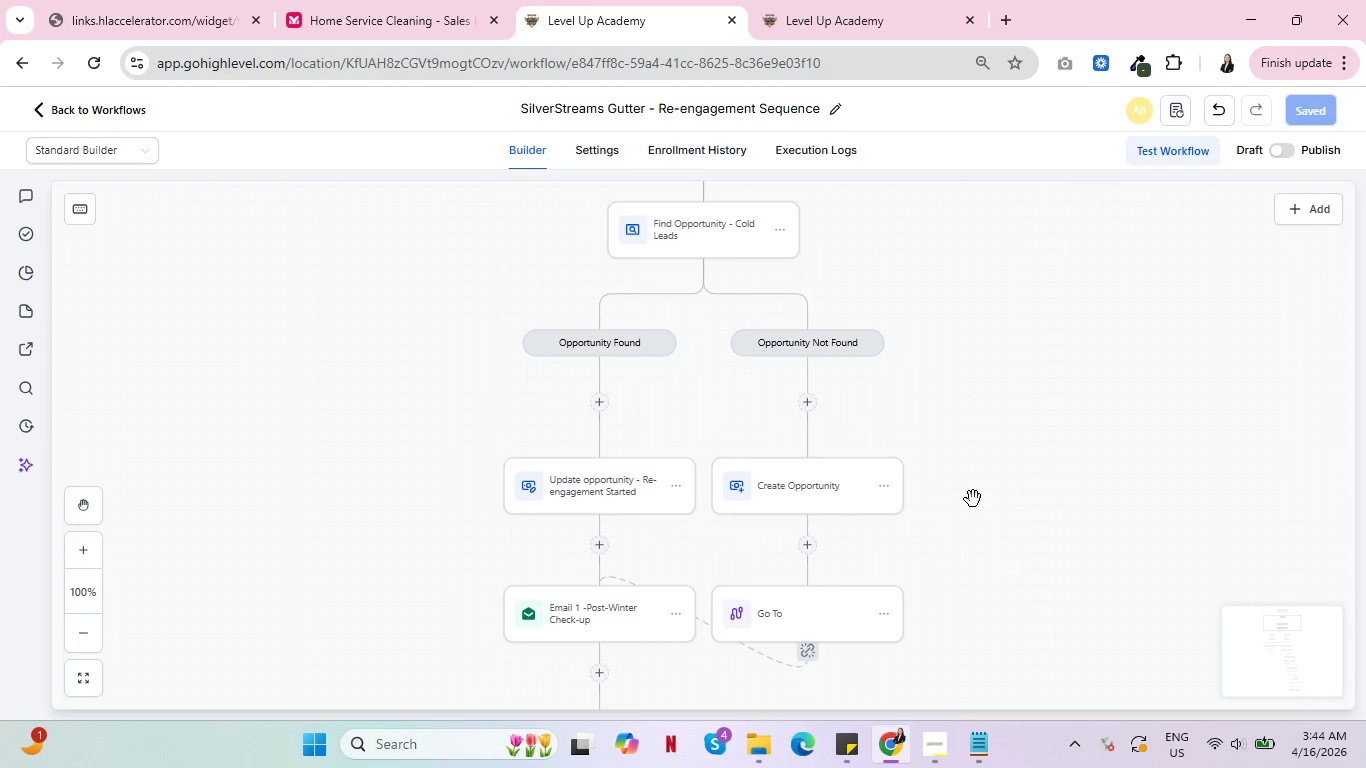 
scroll: coordinate [973, 498], scroll_direction: down, amount: 13.0
 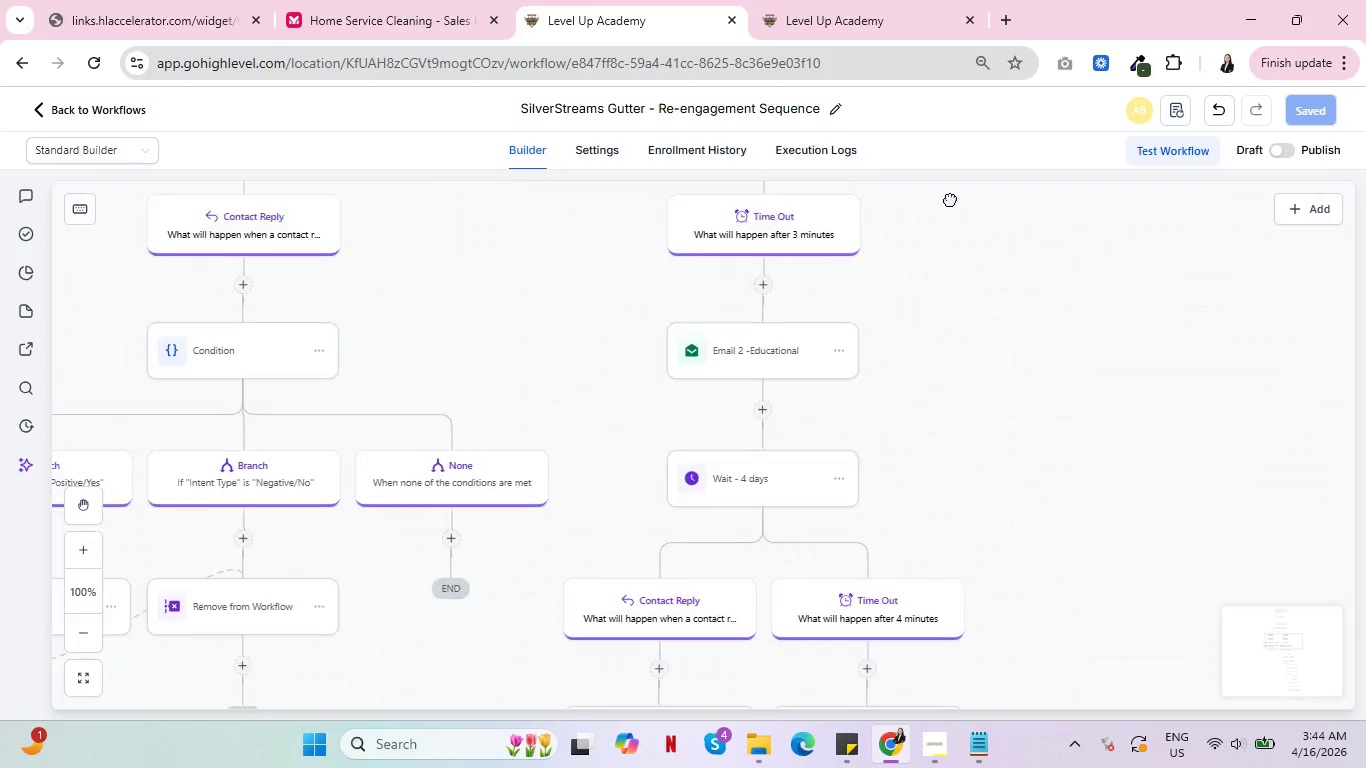 
left_click_drag(start_coordinate=[1055, 583], to_coordinate=[949, 197])
 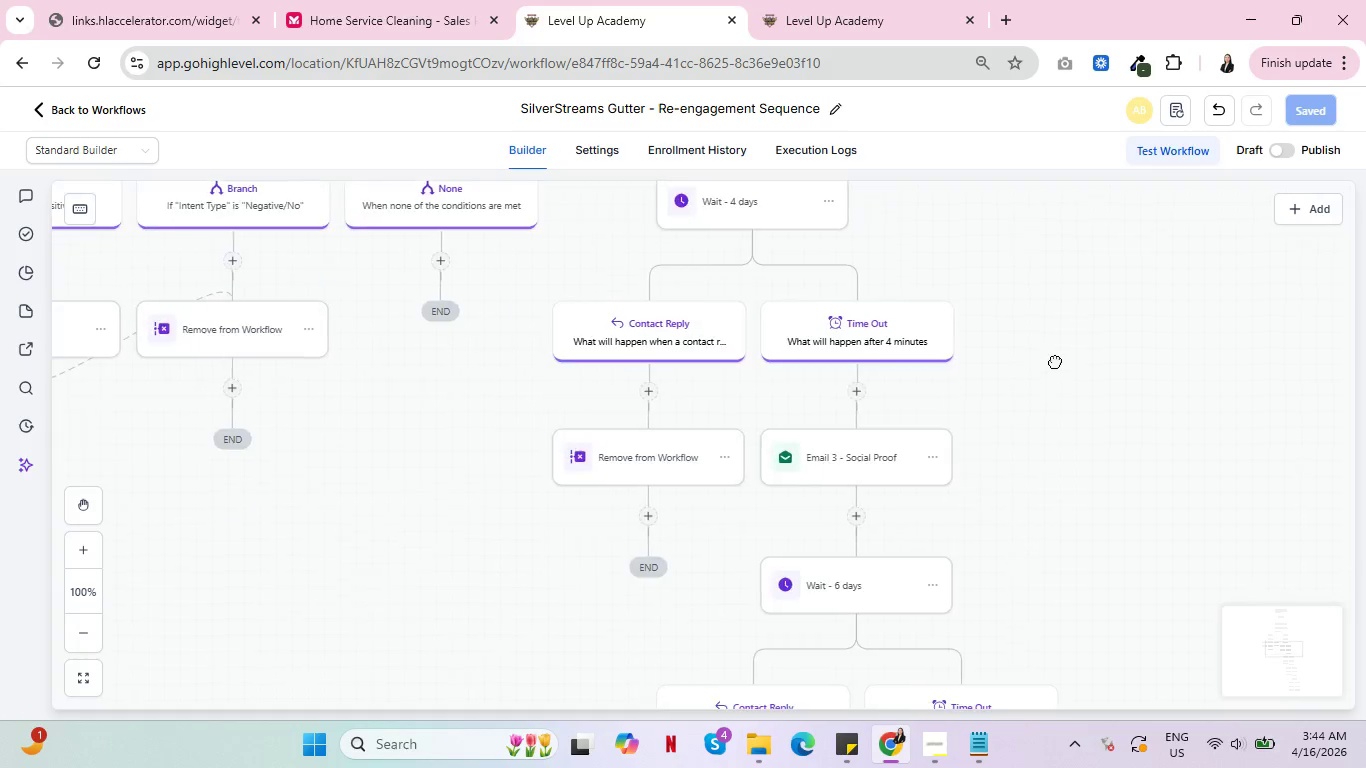 
left_click_drag(start_coordinate=[1056, 599], to_coordinate=[1055, 361])
 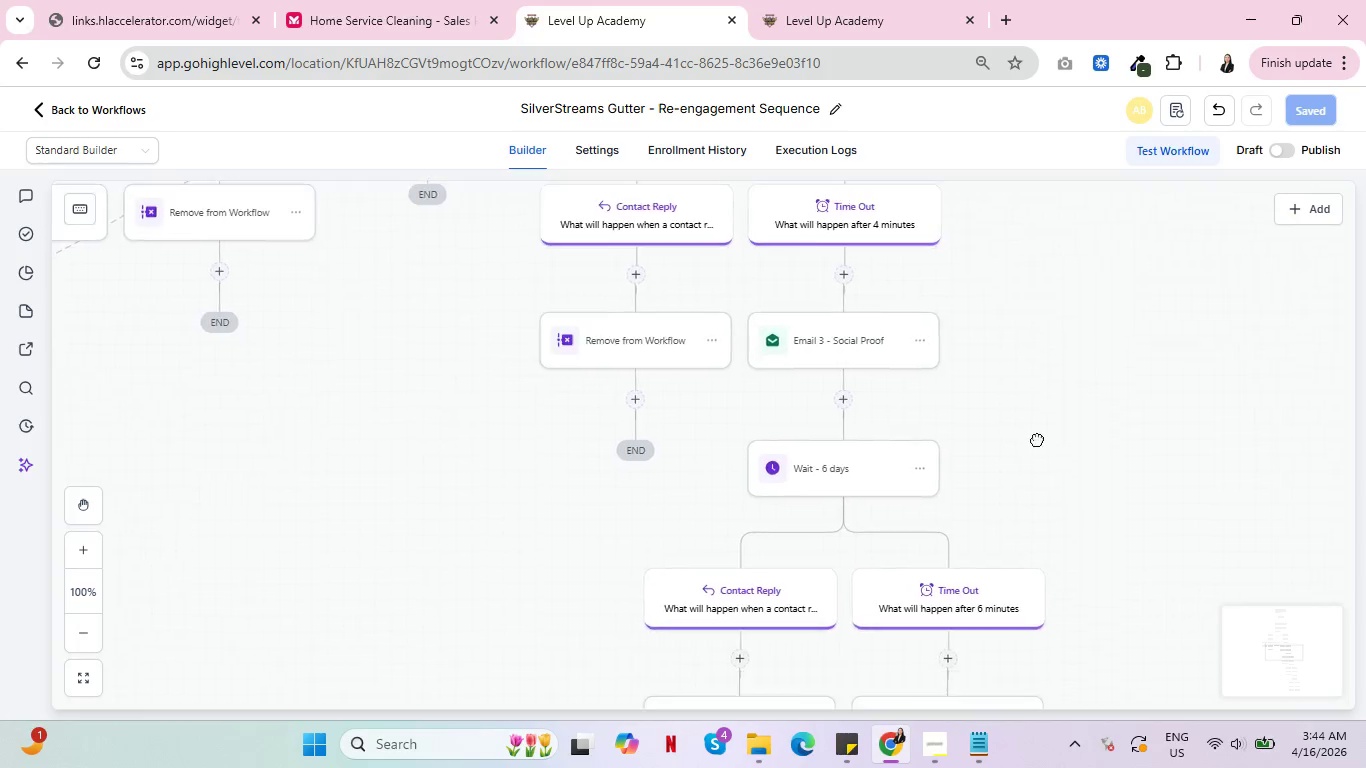 
left_click_drag(start_coordinate=[1057, 601], to_coordinate=[1006, 300])
 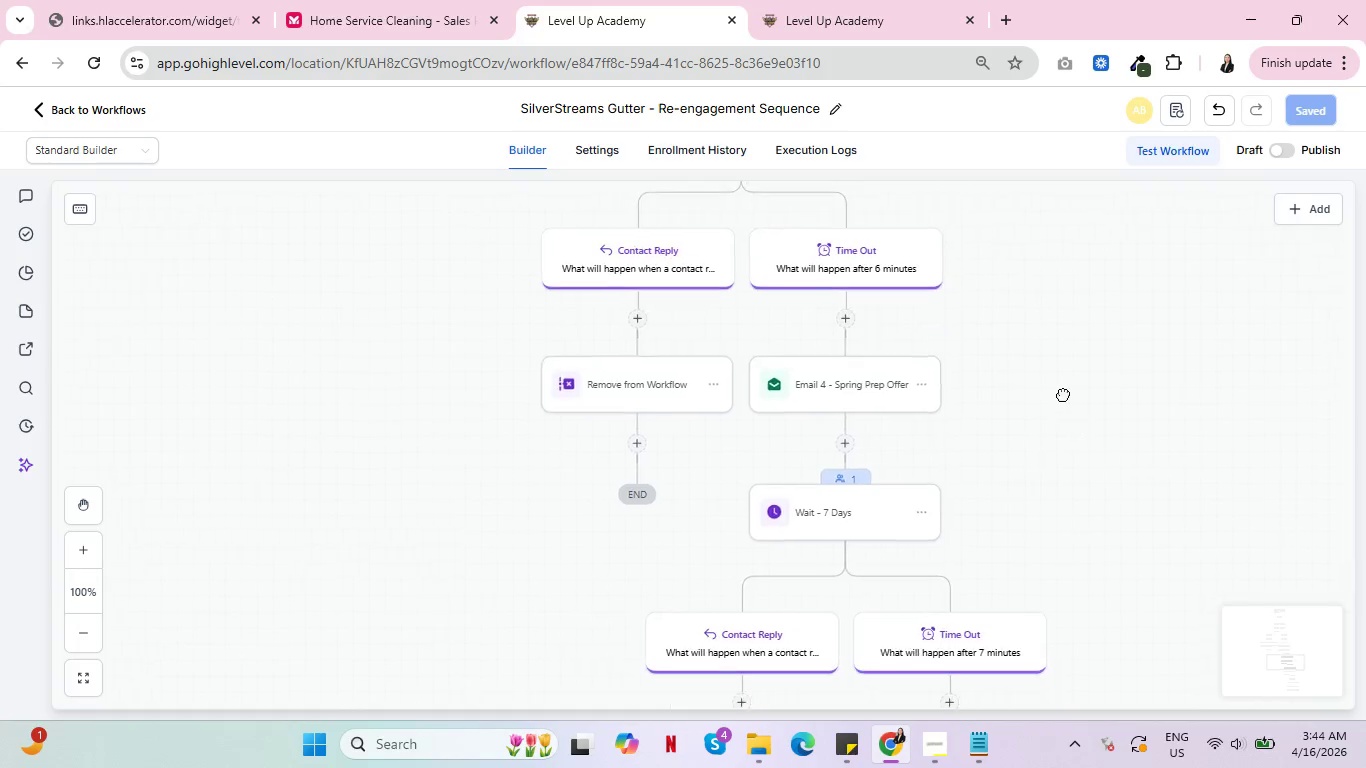 
left_click_drag(start_coordinate=[1133, 563], to_coordinate=[1051, 358])
 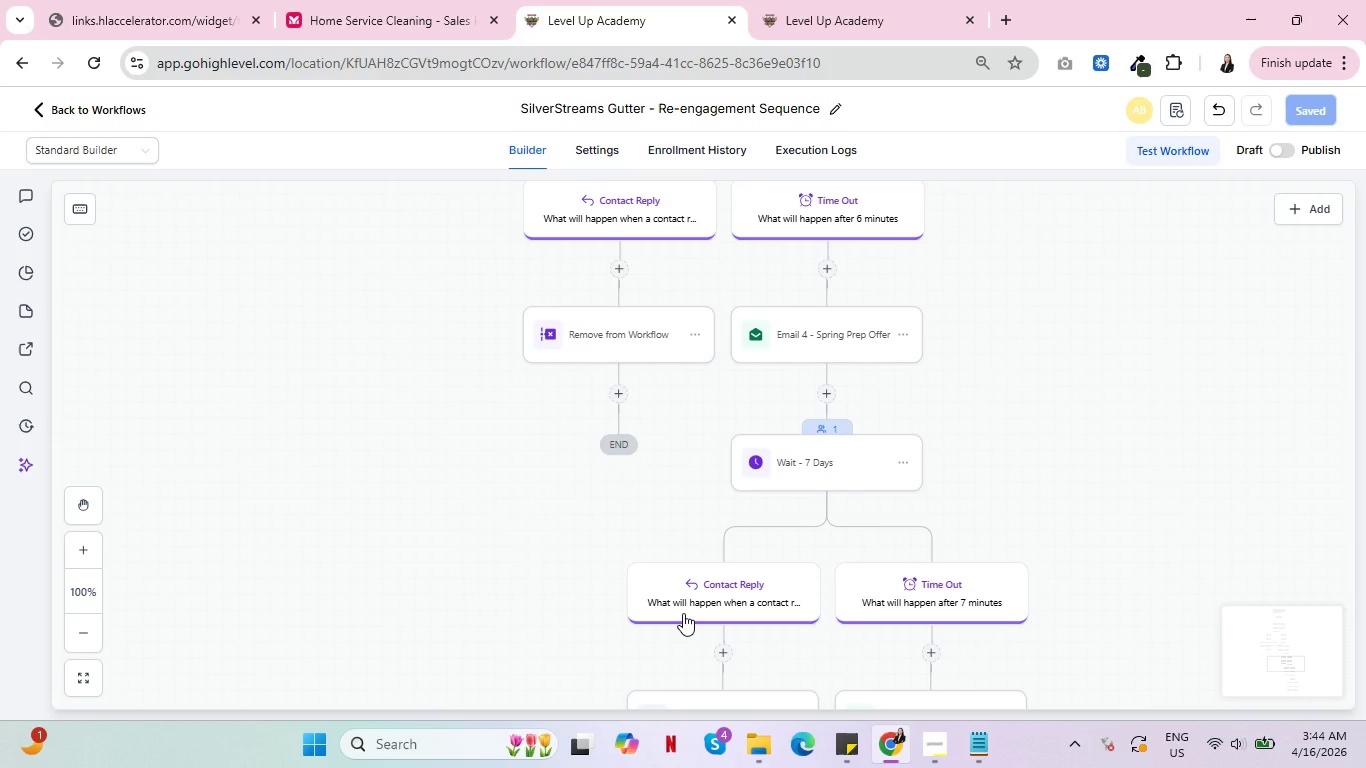 
mouse_move([716, 618])
 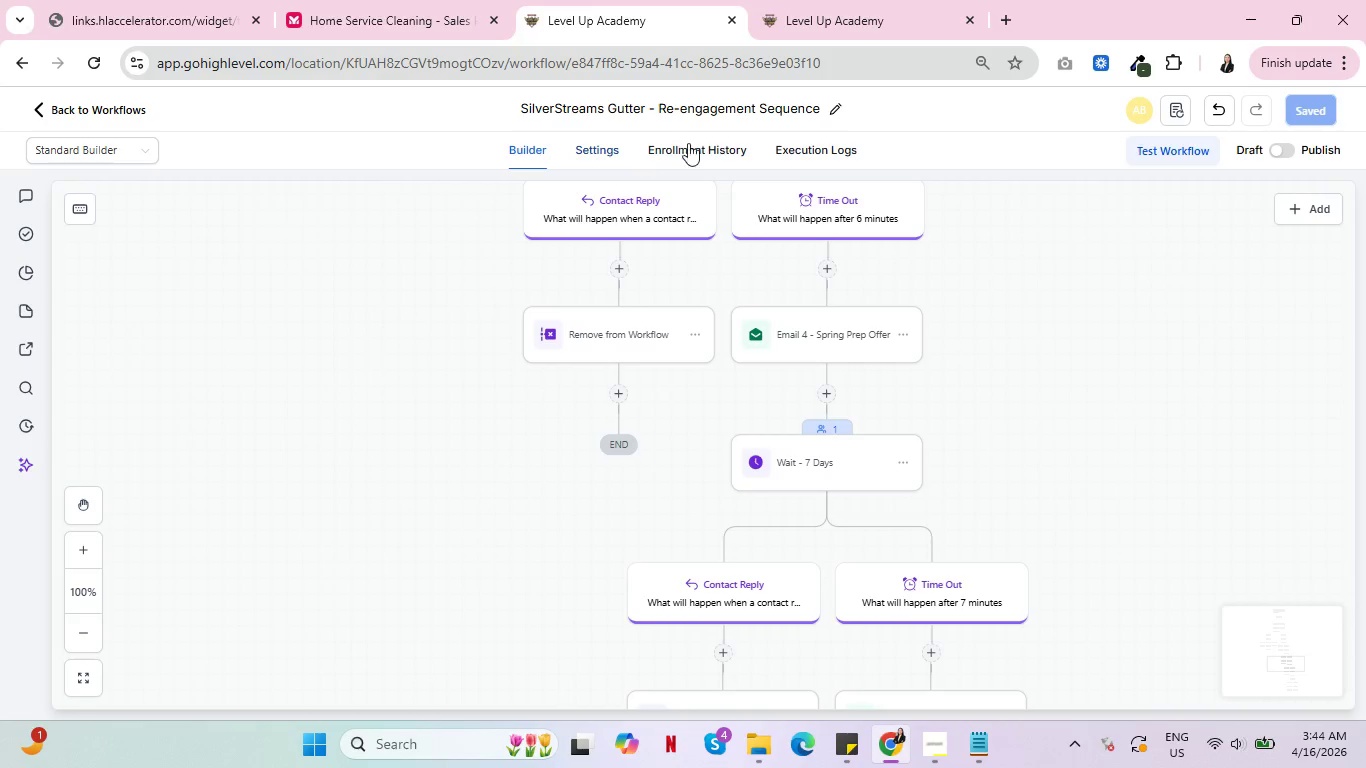 
left_click([698, 143])
 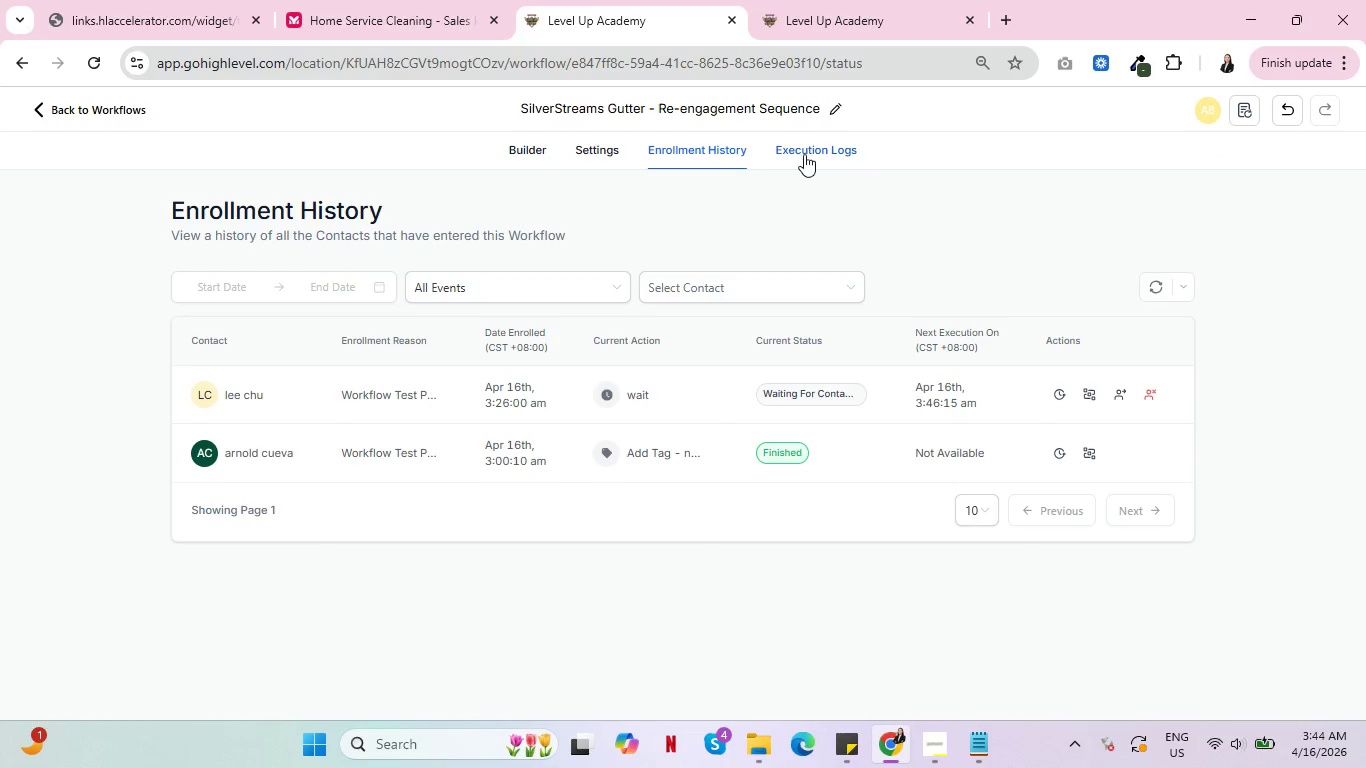 
left_click([807, 154])
 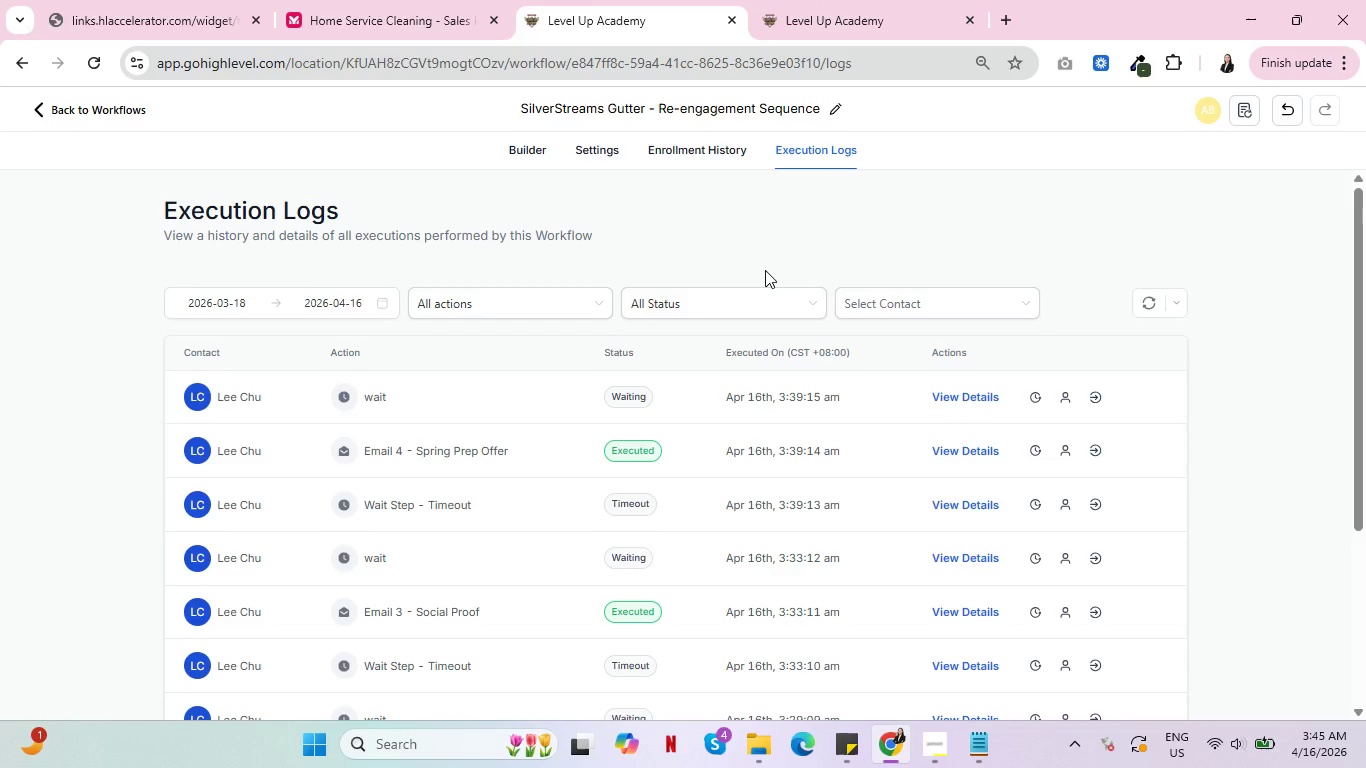 
wait(30.24)
 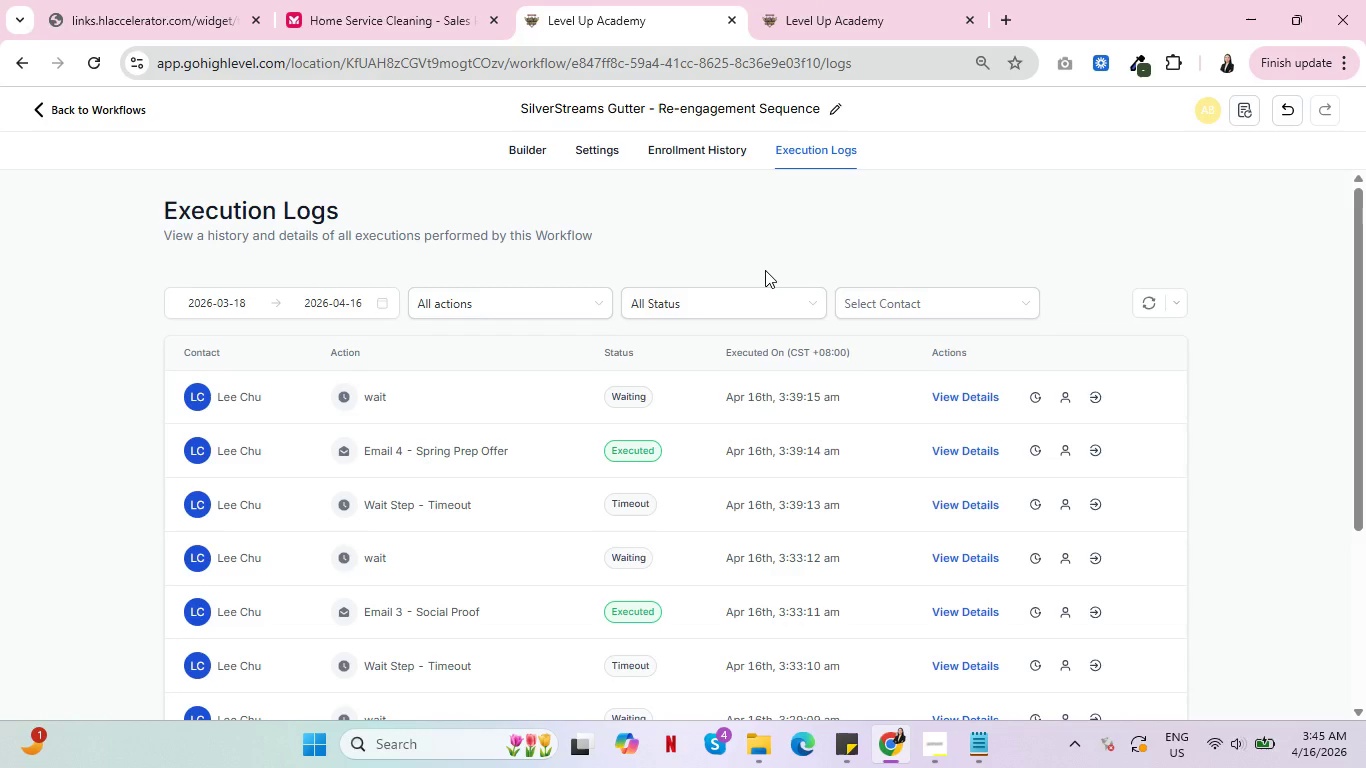 
left_click([864, 0])
 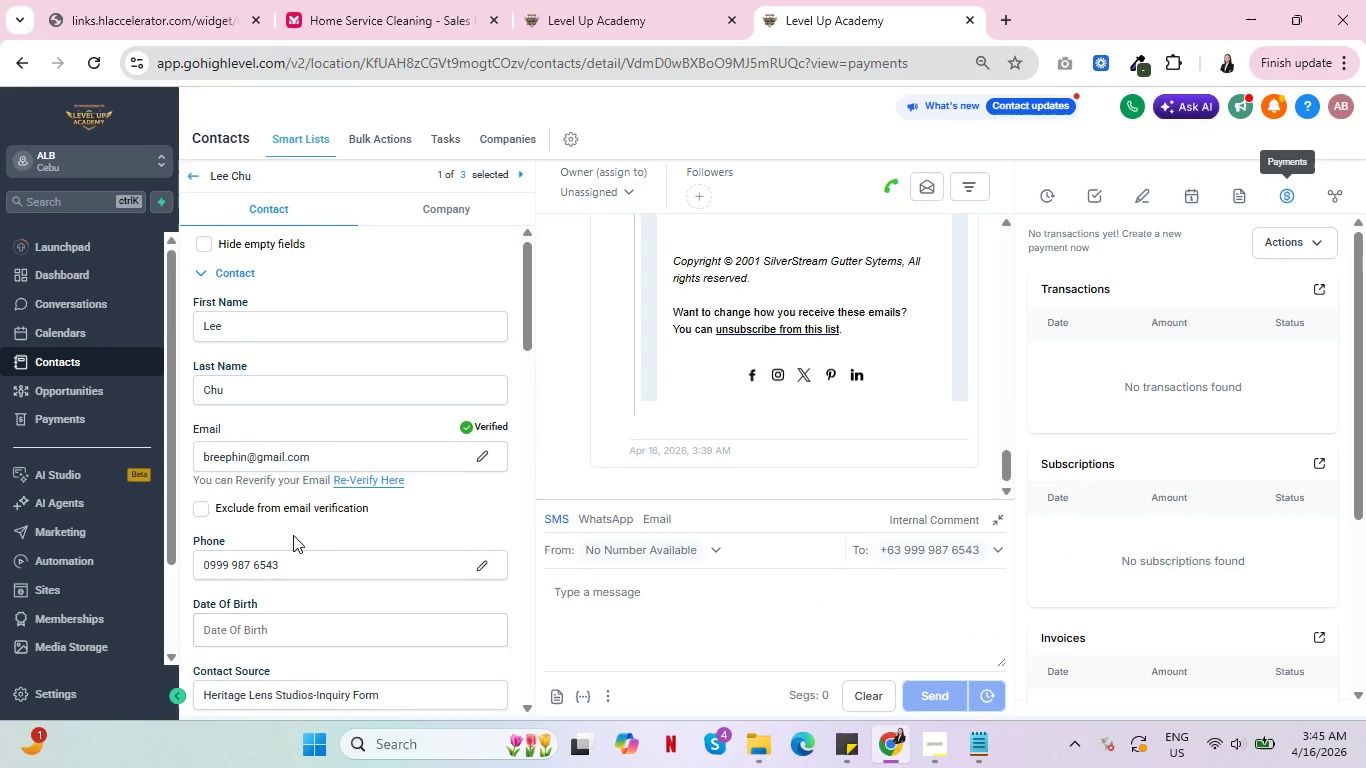 
scroll: coordinate [293, 535], scroll_direction: down, amount: 2.0
 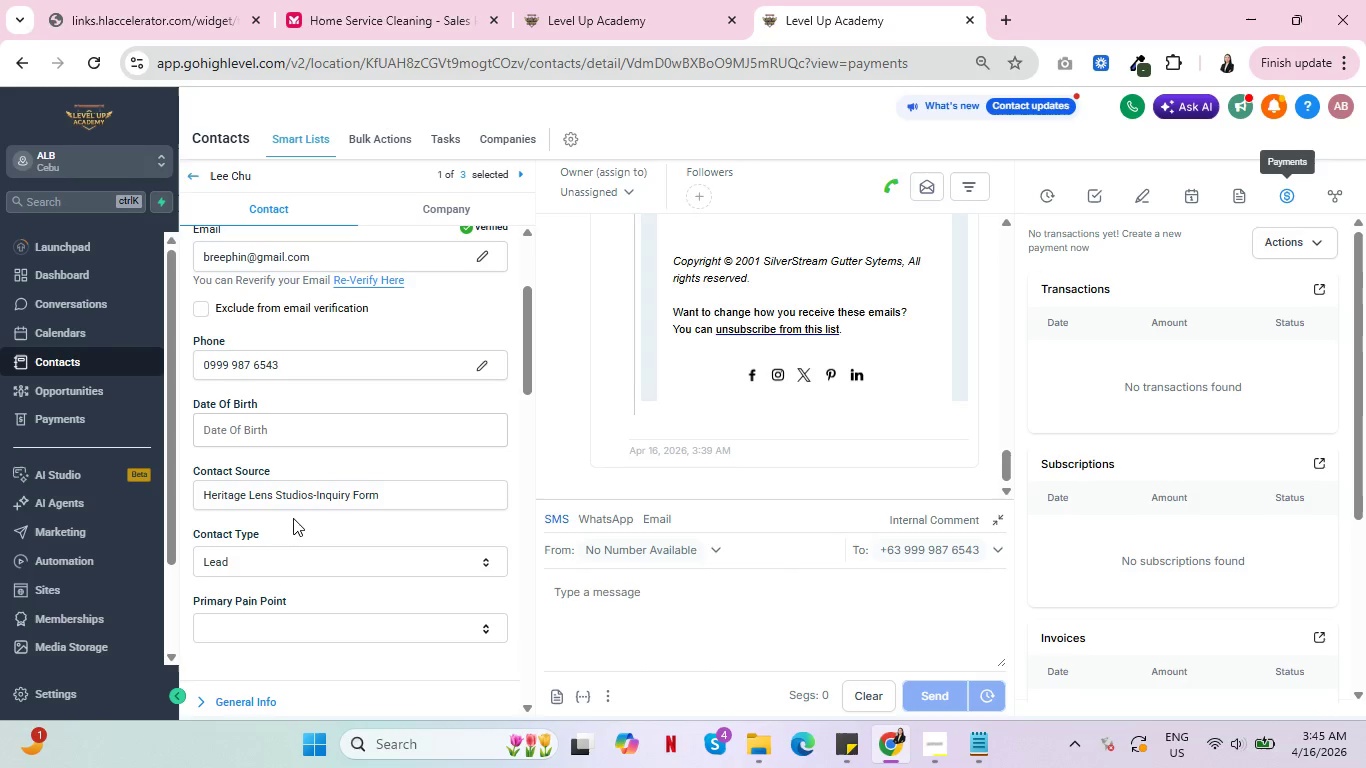 
wait(5.12)
 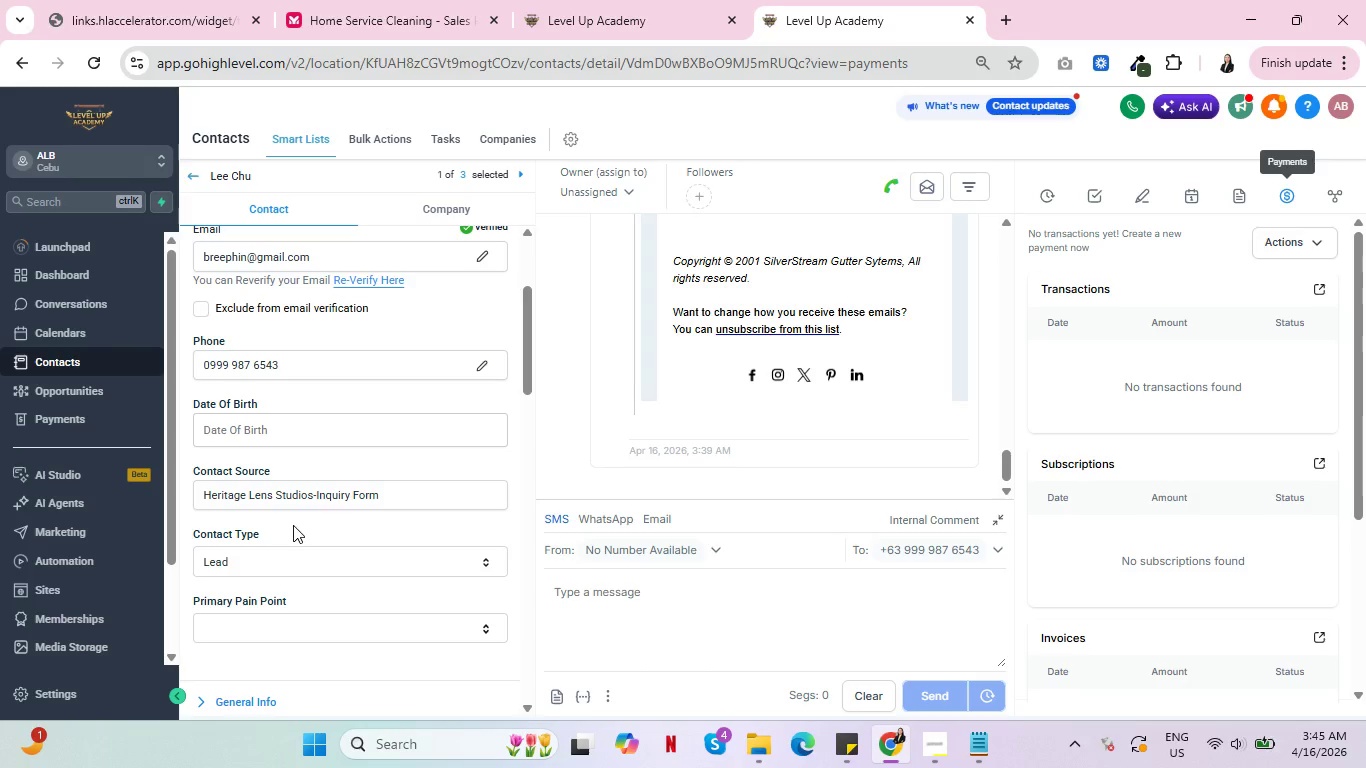 
scroll: coordinate [296, 518], scroll_direction: down, amount: 4.0
 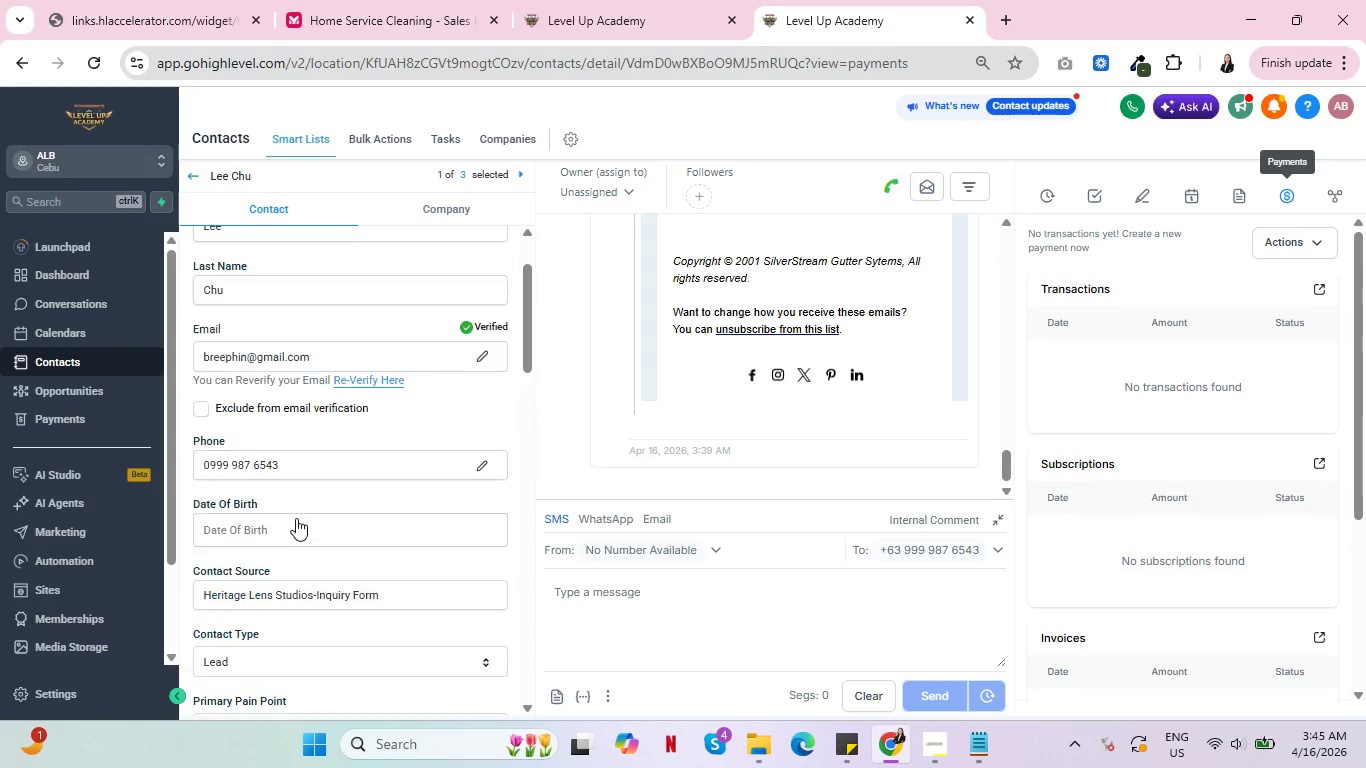 
scroll: coordinate [296, 518], scroll_direction: up, amount: 5.0
 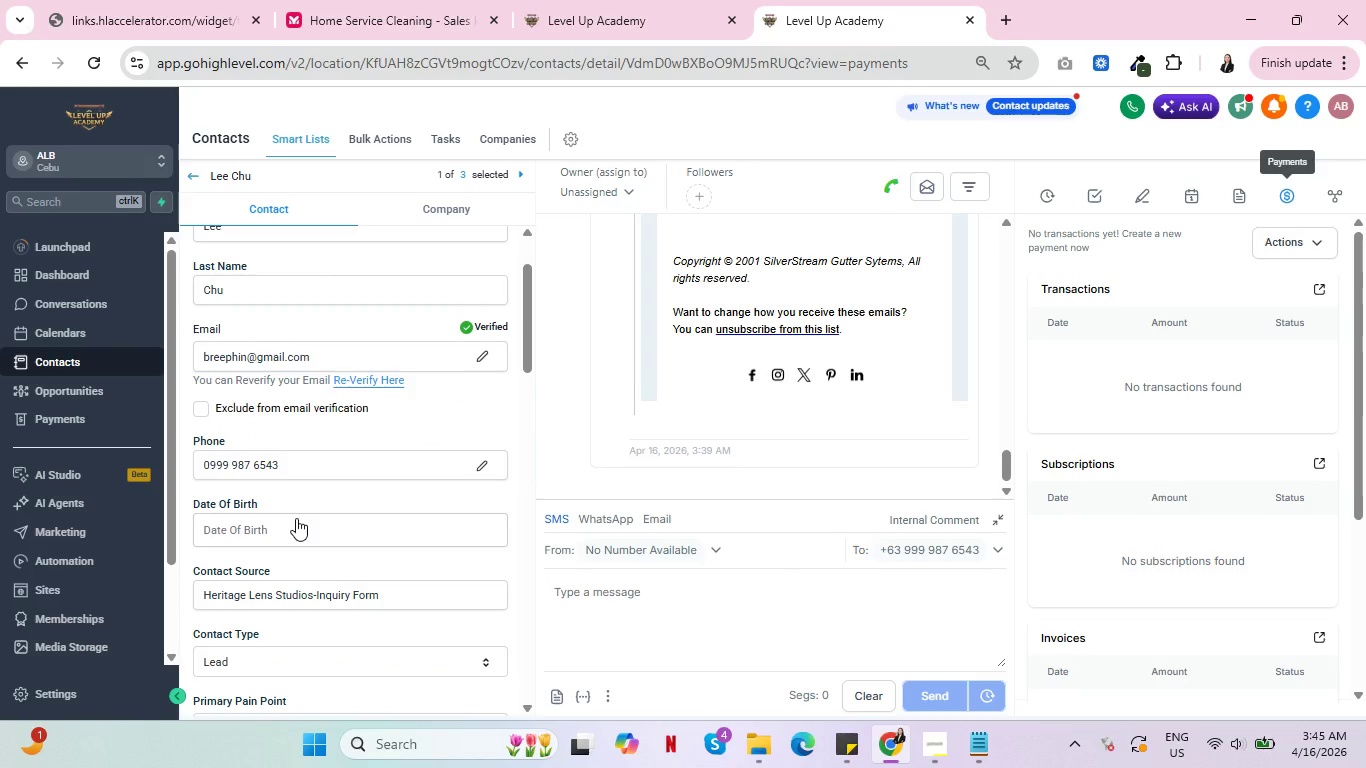 
scroll: coordinate [322, 496], scroll_direction: down, amount: 7.0
 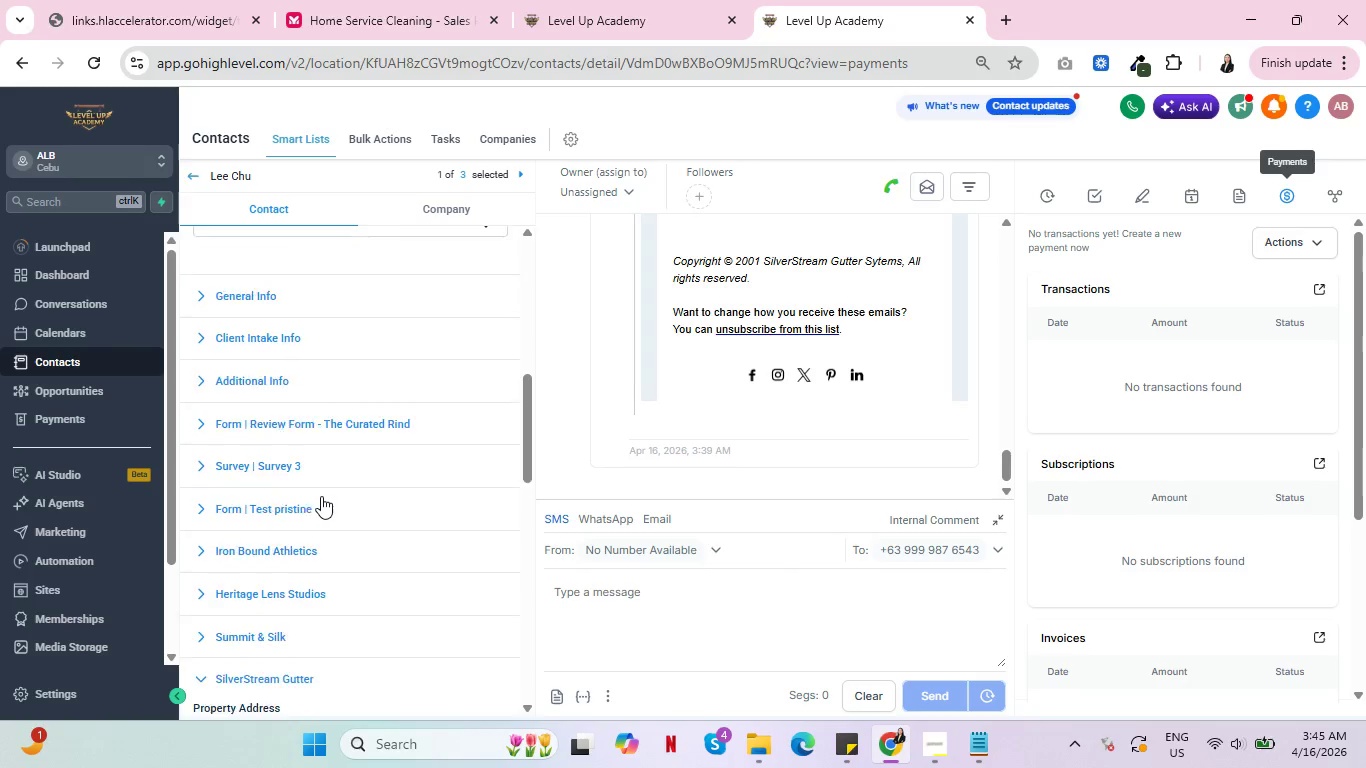 
scroll: coordinate [321, 496], scroll_direction: up, amount: 2.0
 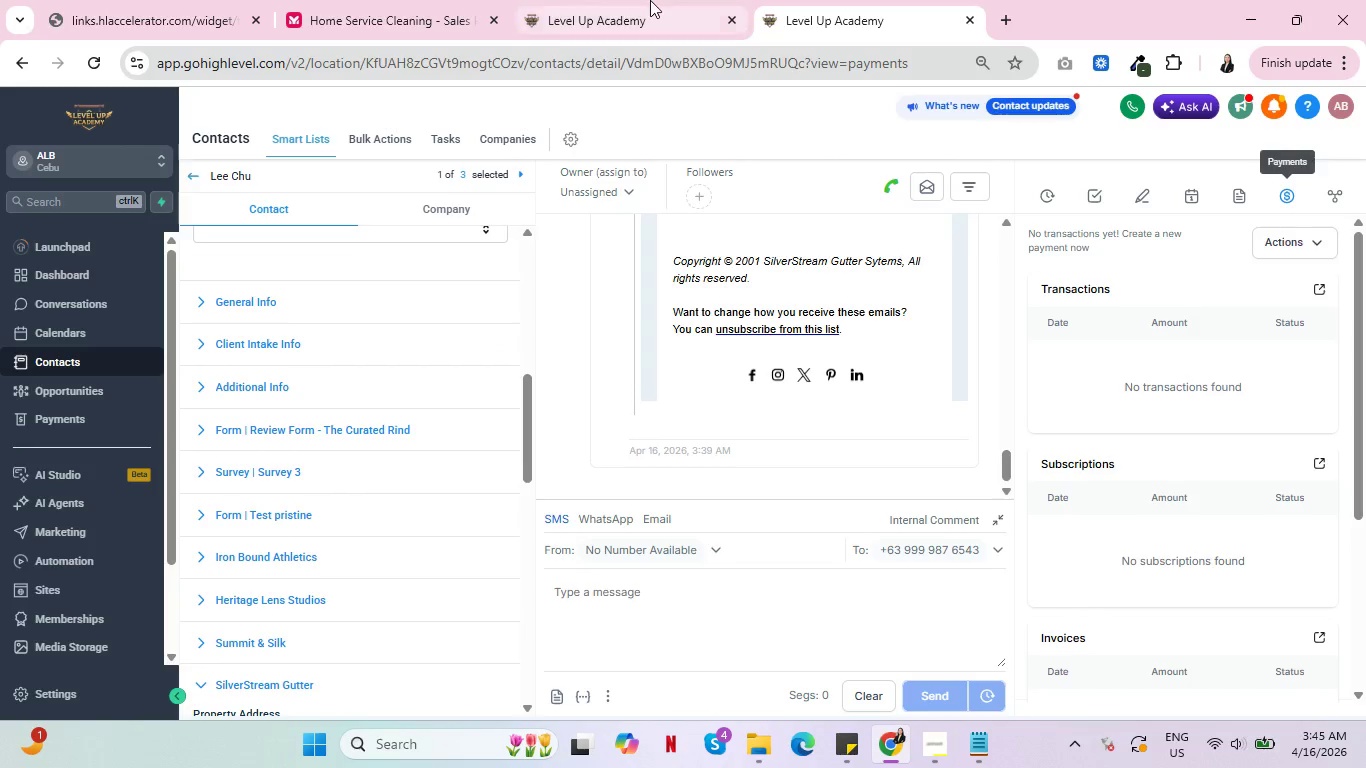 
left_click([650, 0])
 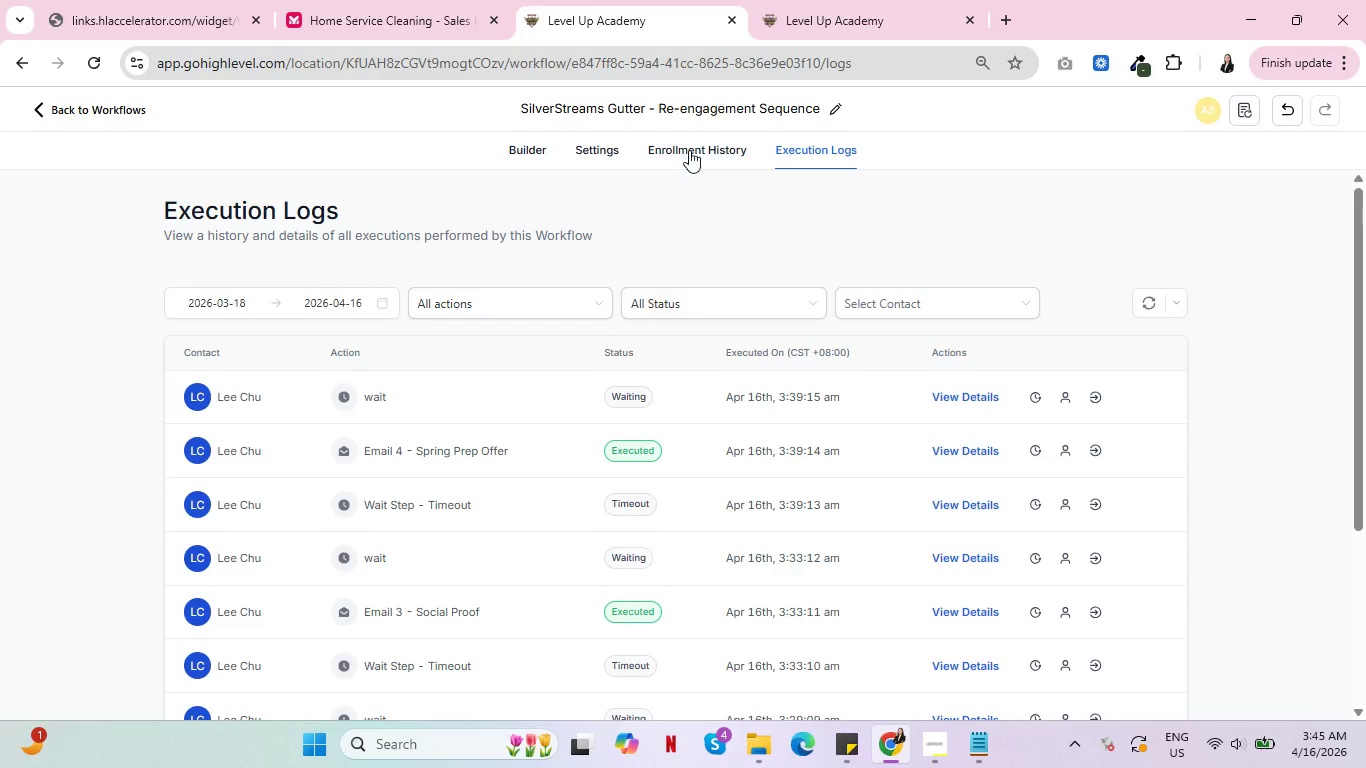 
left_click([689, 150])
 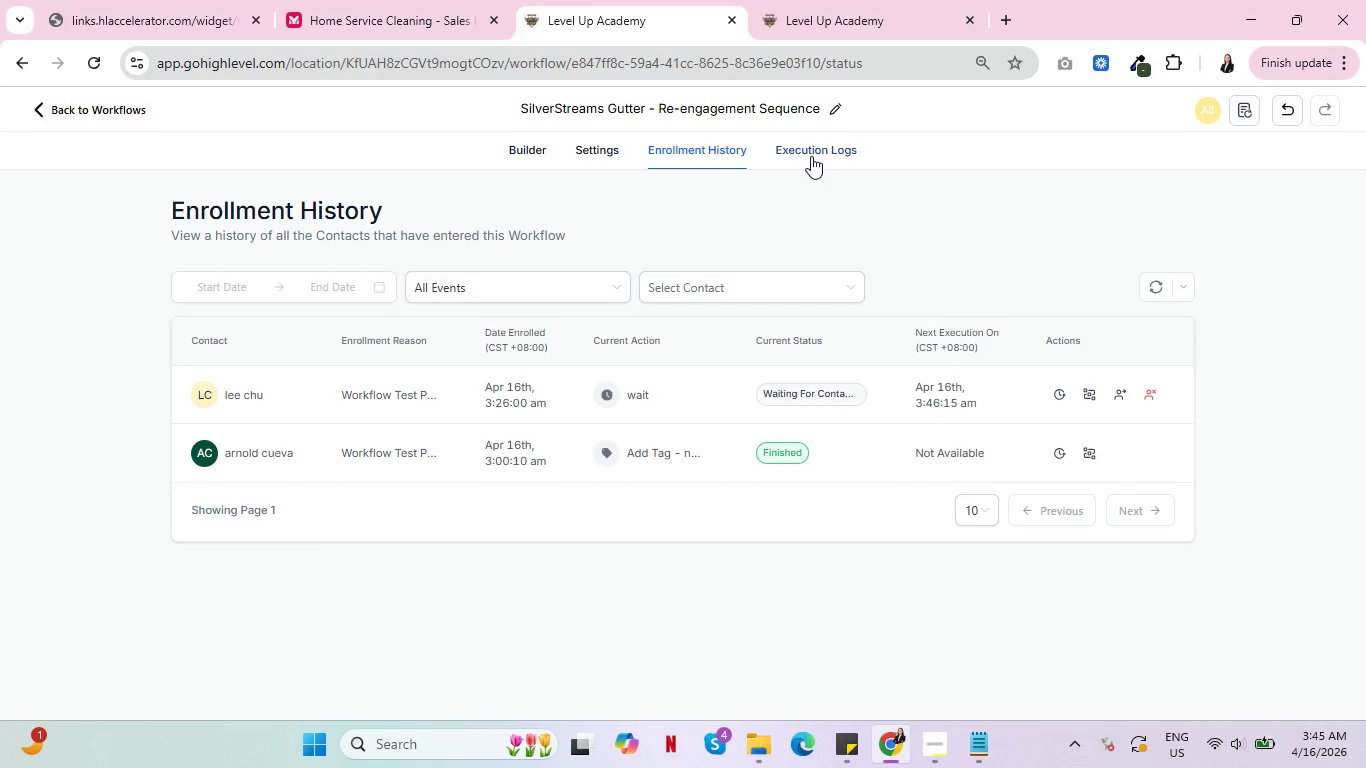 
left_click([811, 156])
 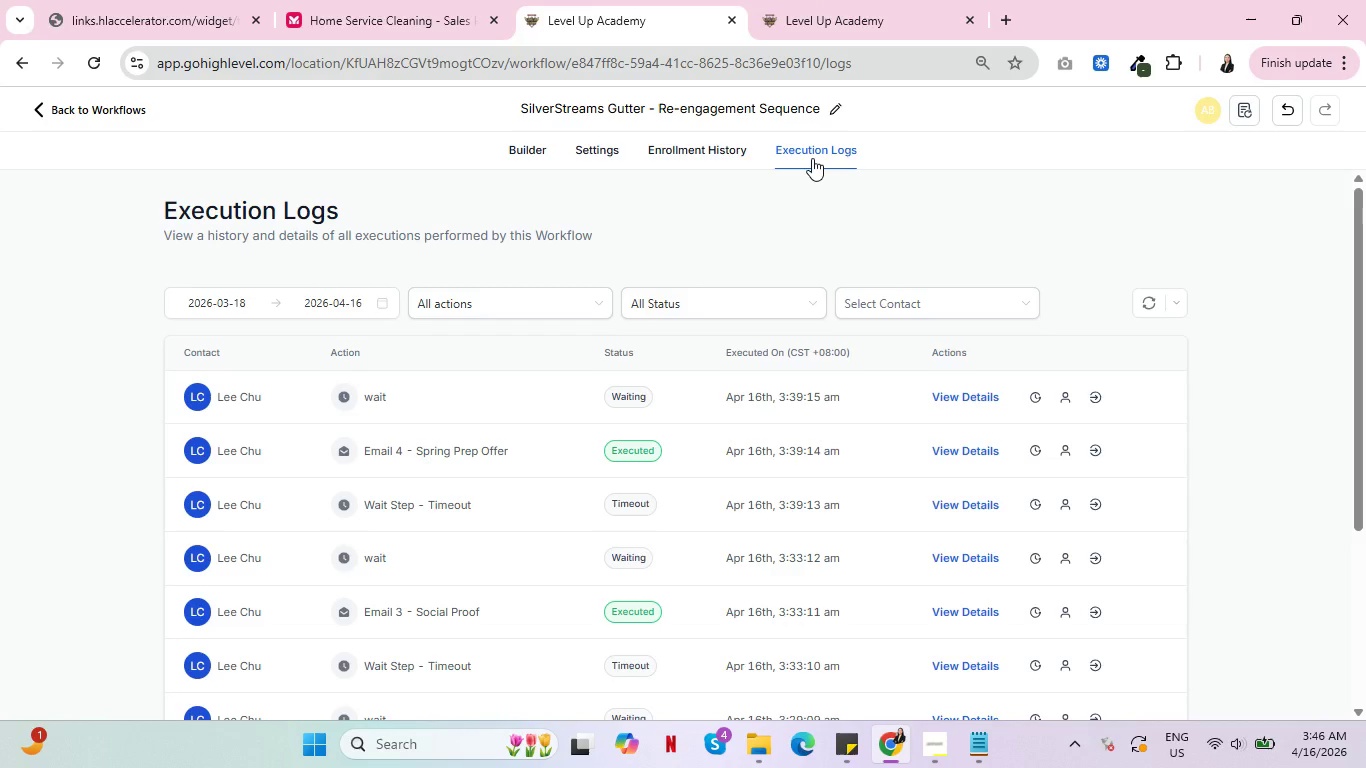 
wait(66.23)
 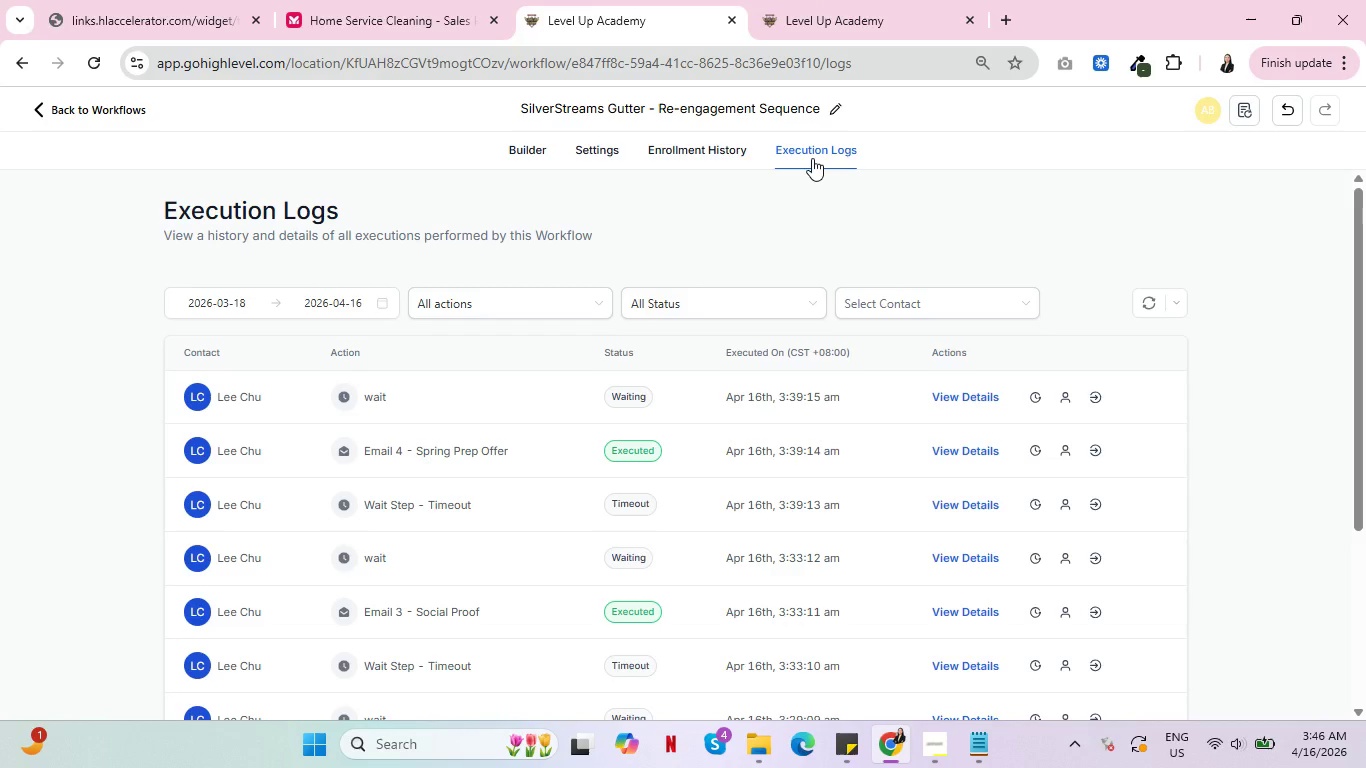 
left_click([824, 0])
 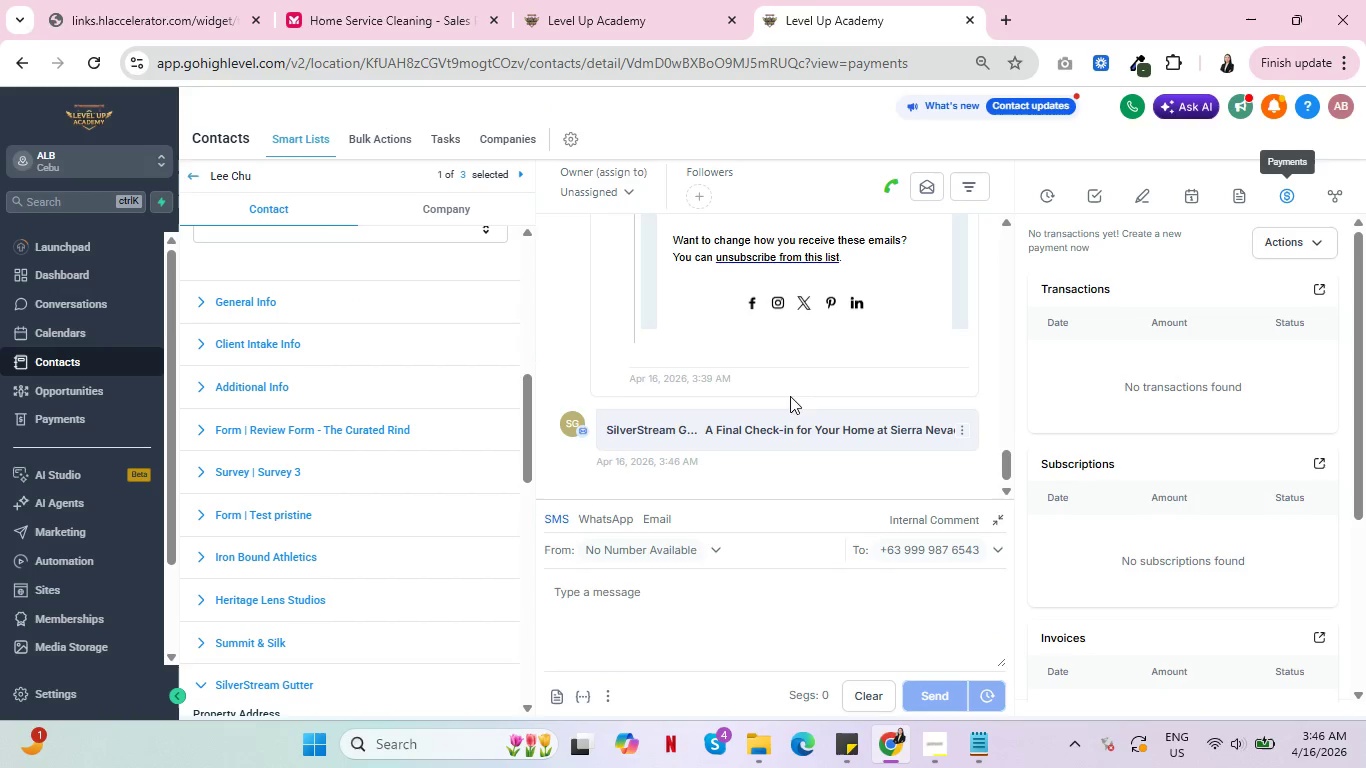 
scroll: coordinate [788, 374], scroll_direction: down, amount: 4.0
 